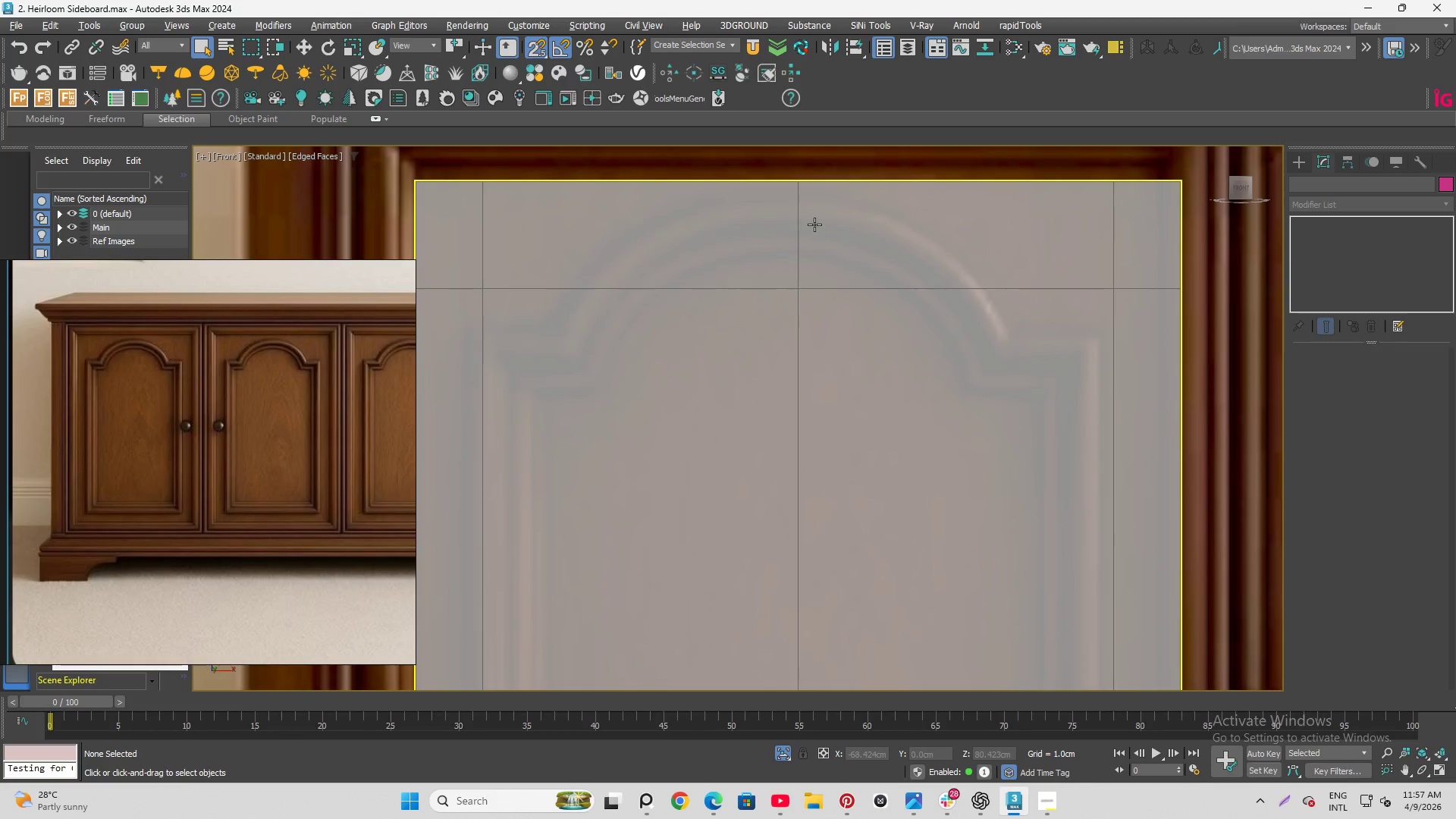 
scroll: coordinate [827, 263], scroll_direction: down, amount: 5.0
 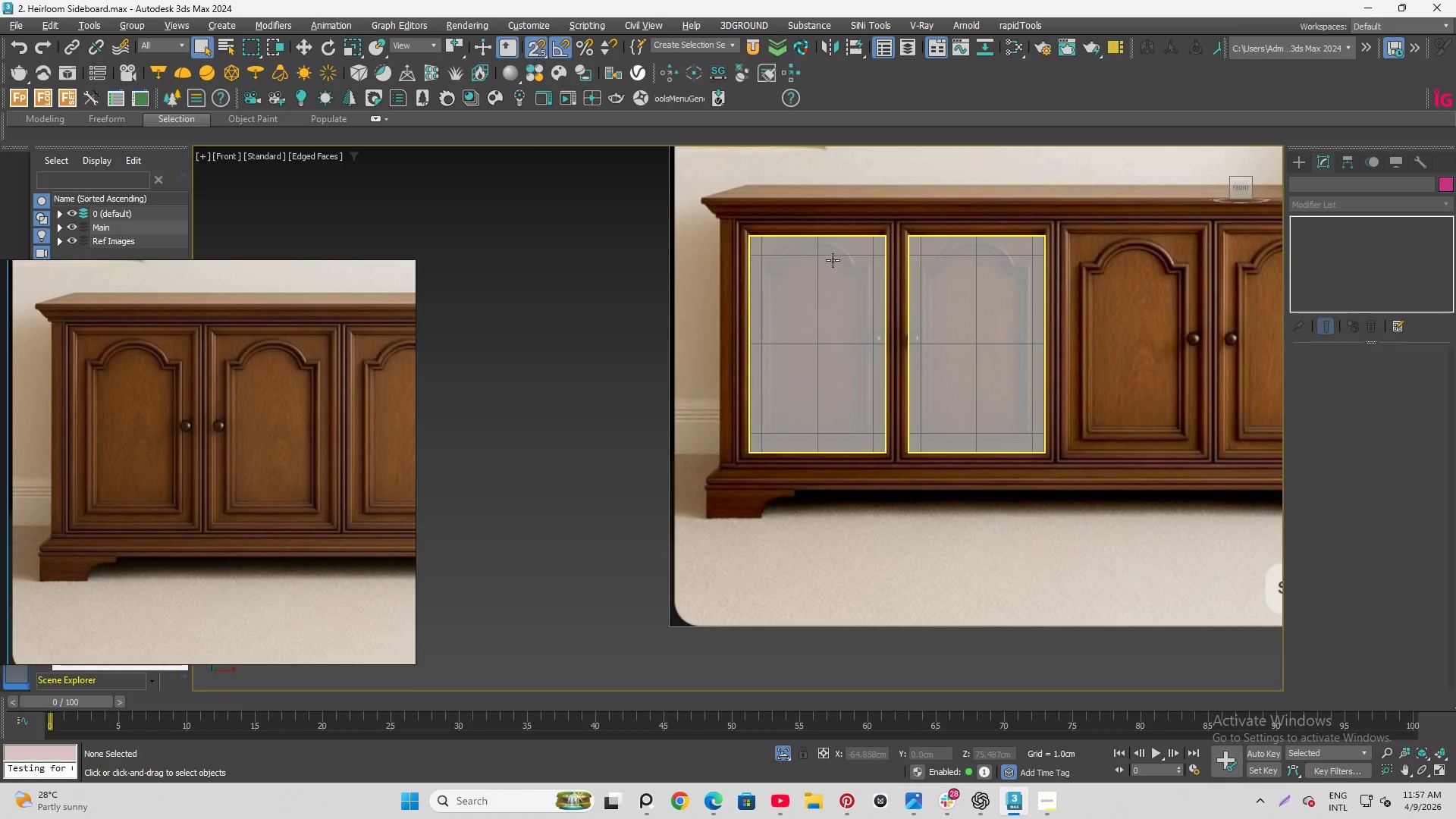 
scroll: coordinate [770, 224], scroll_direction: up, amount: 5.0
 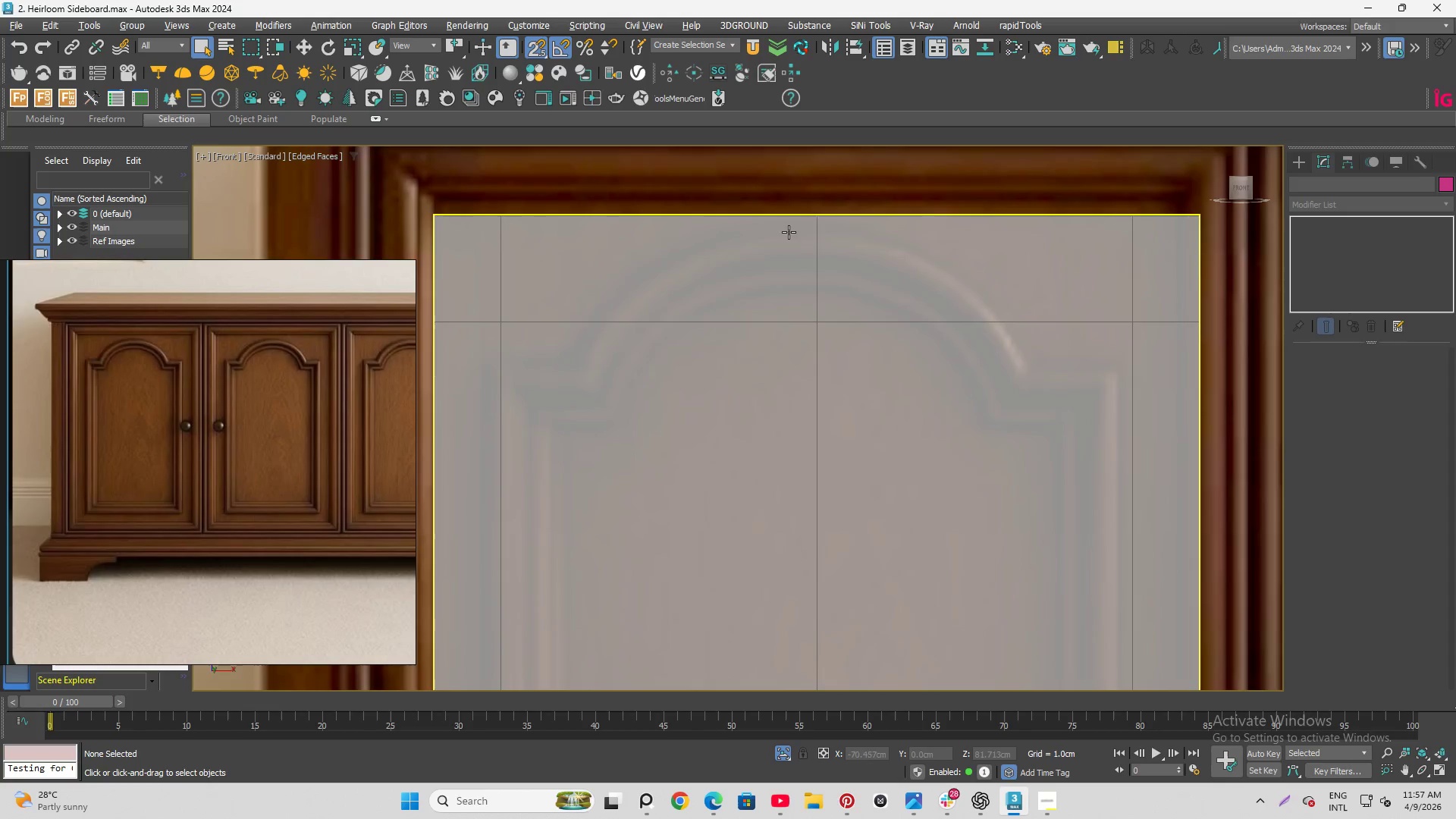 
scroll: coordinate [755, 230], scroll_direction: down, amount: 2.0
 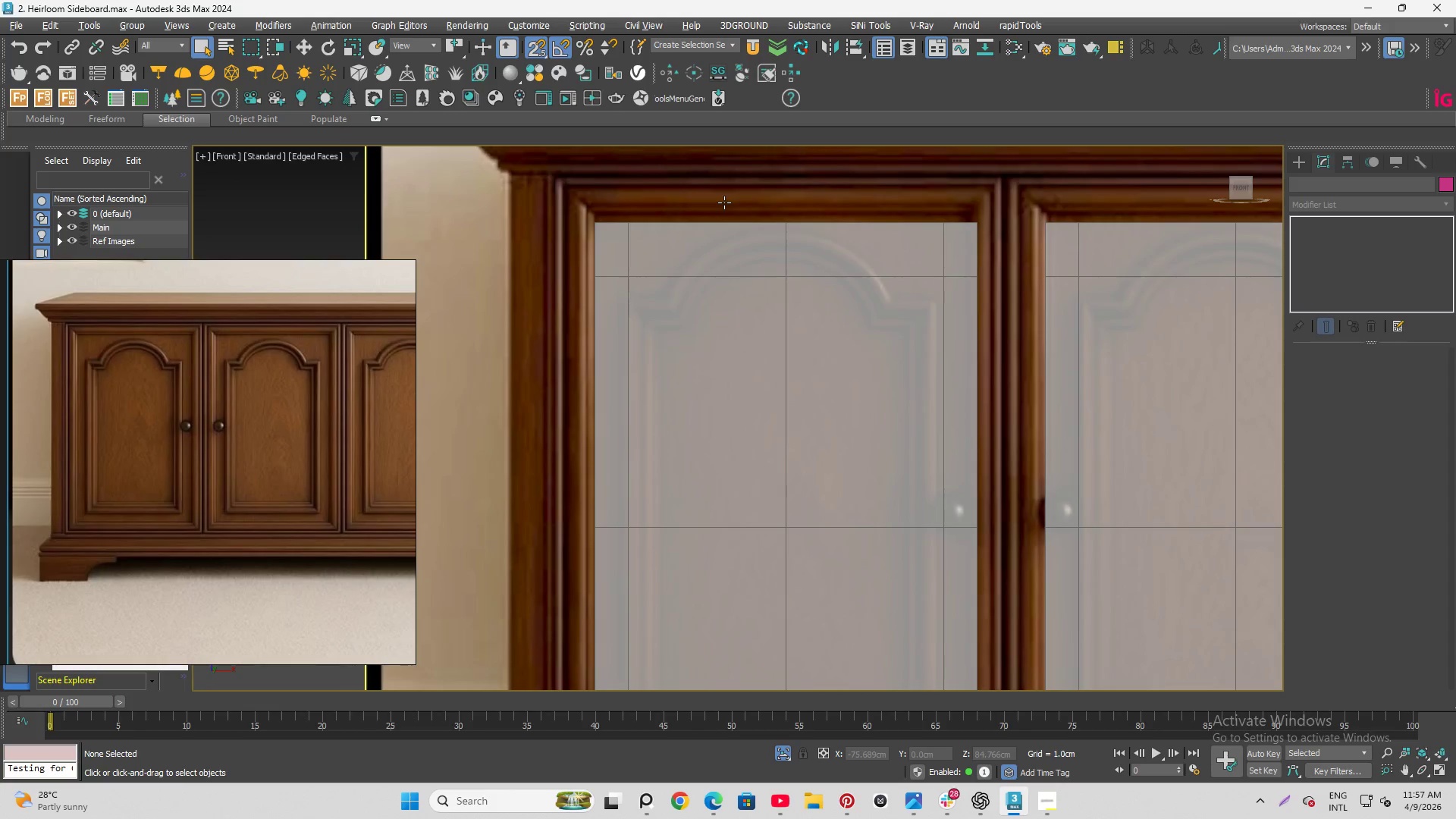 
scroll: coordinate [1037, 312], scroll_direction: up, amount: 3.0
 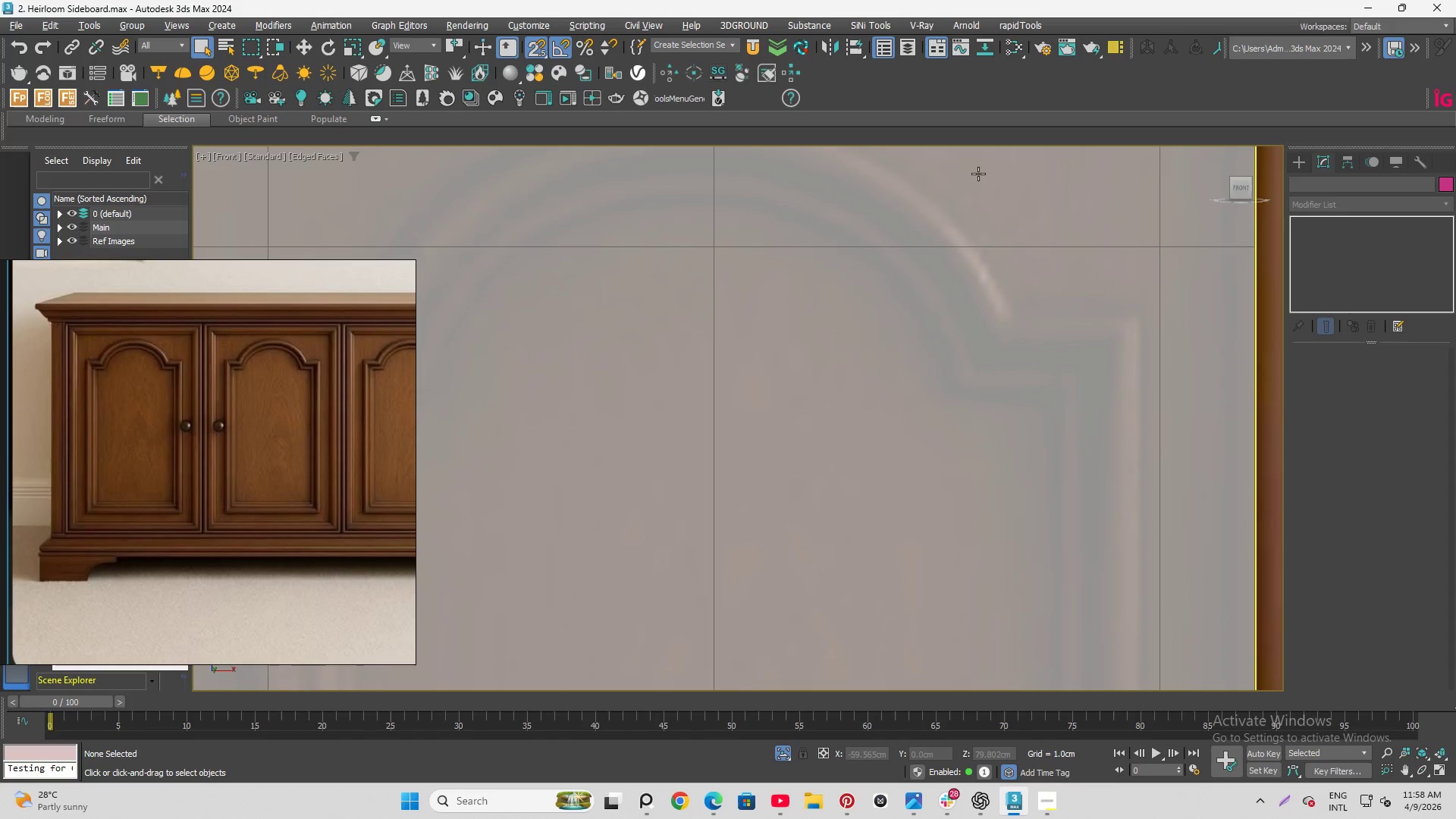 
scroll: coordinate [952, 275], scroll_direction: down, amount: 2.0
 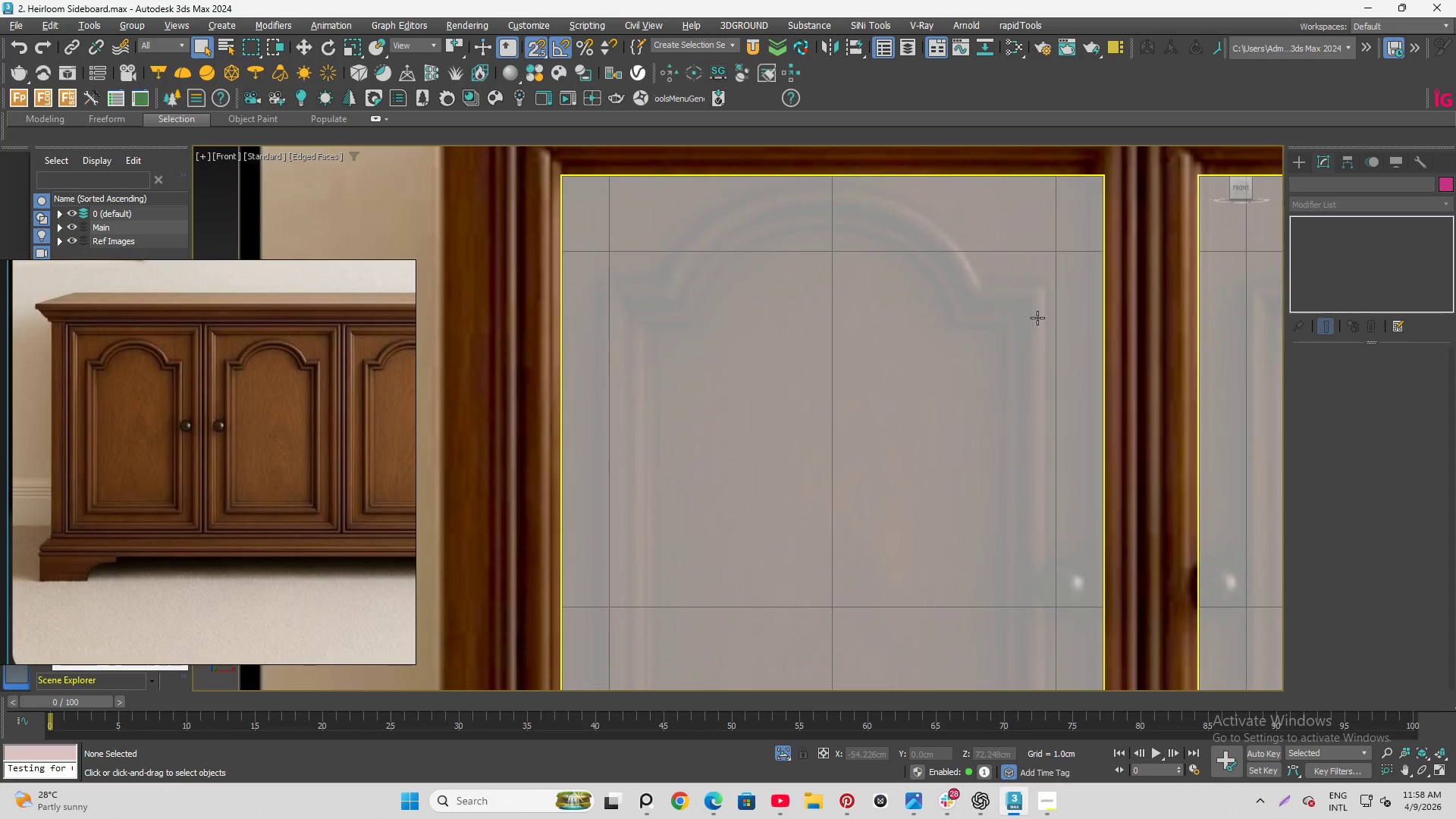 
left_click([847, 221])
 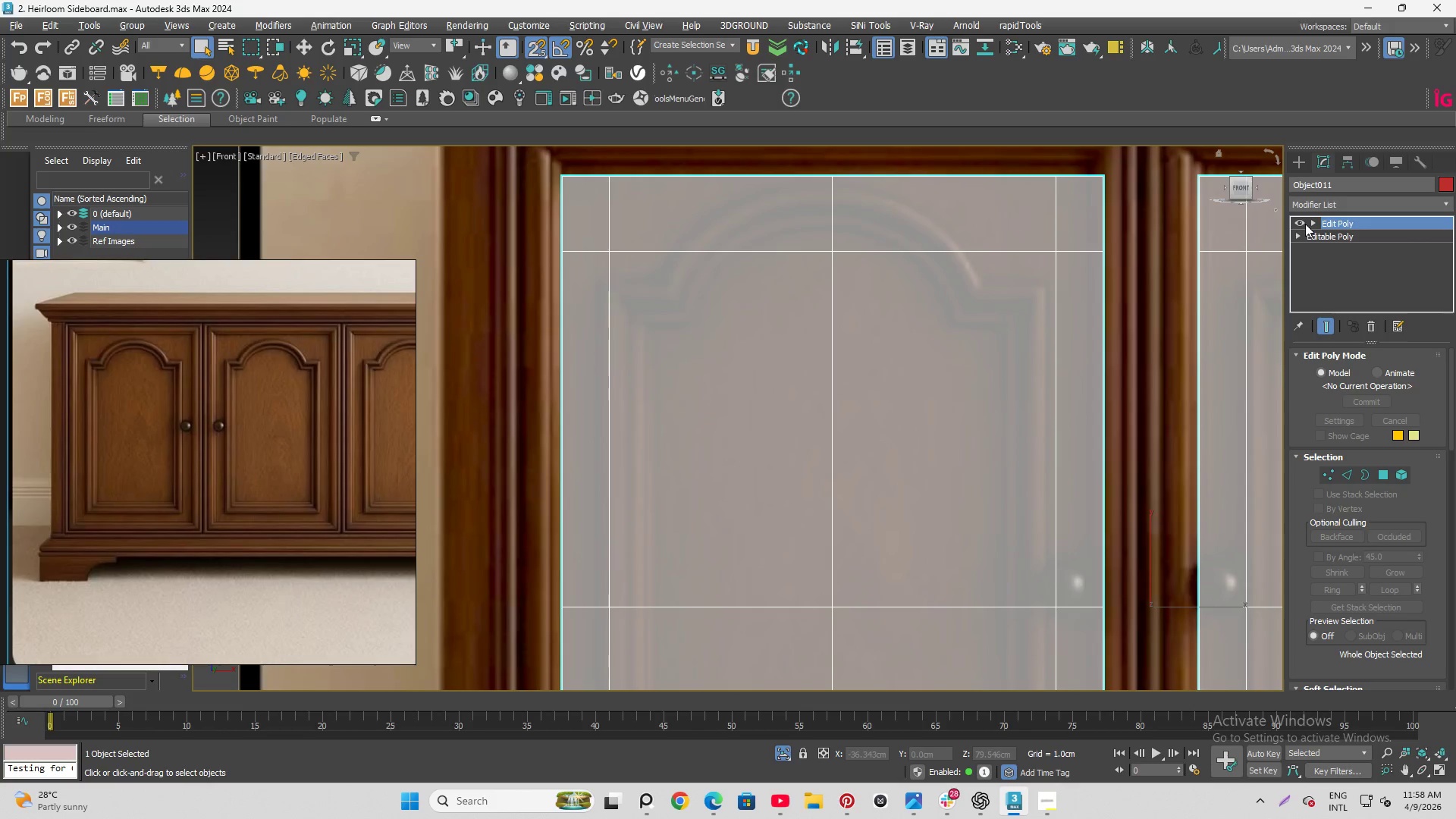 
left_click([1307, 221])
 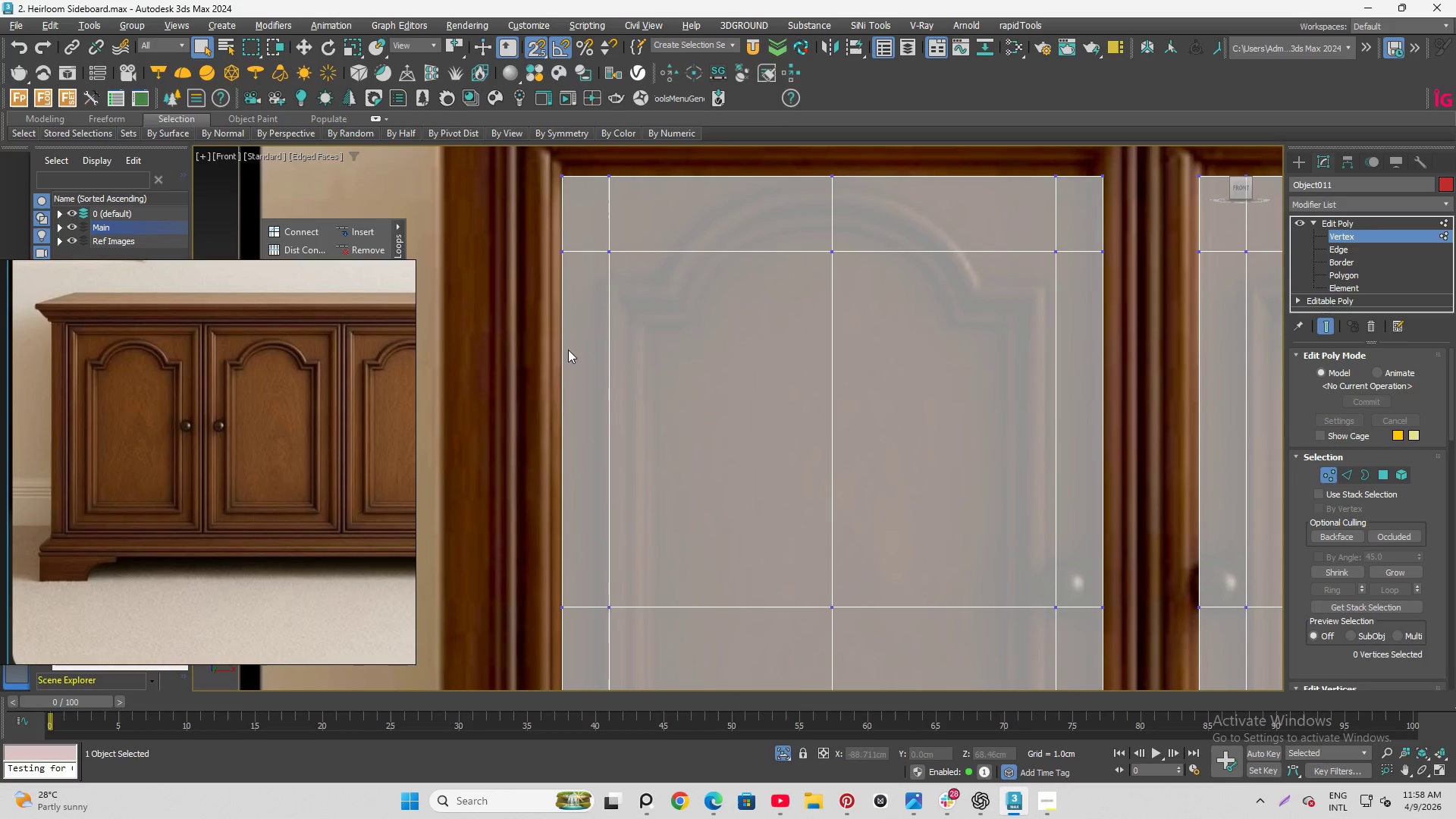 
wait(5.2)
 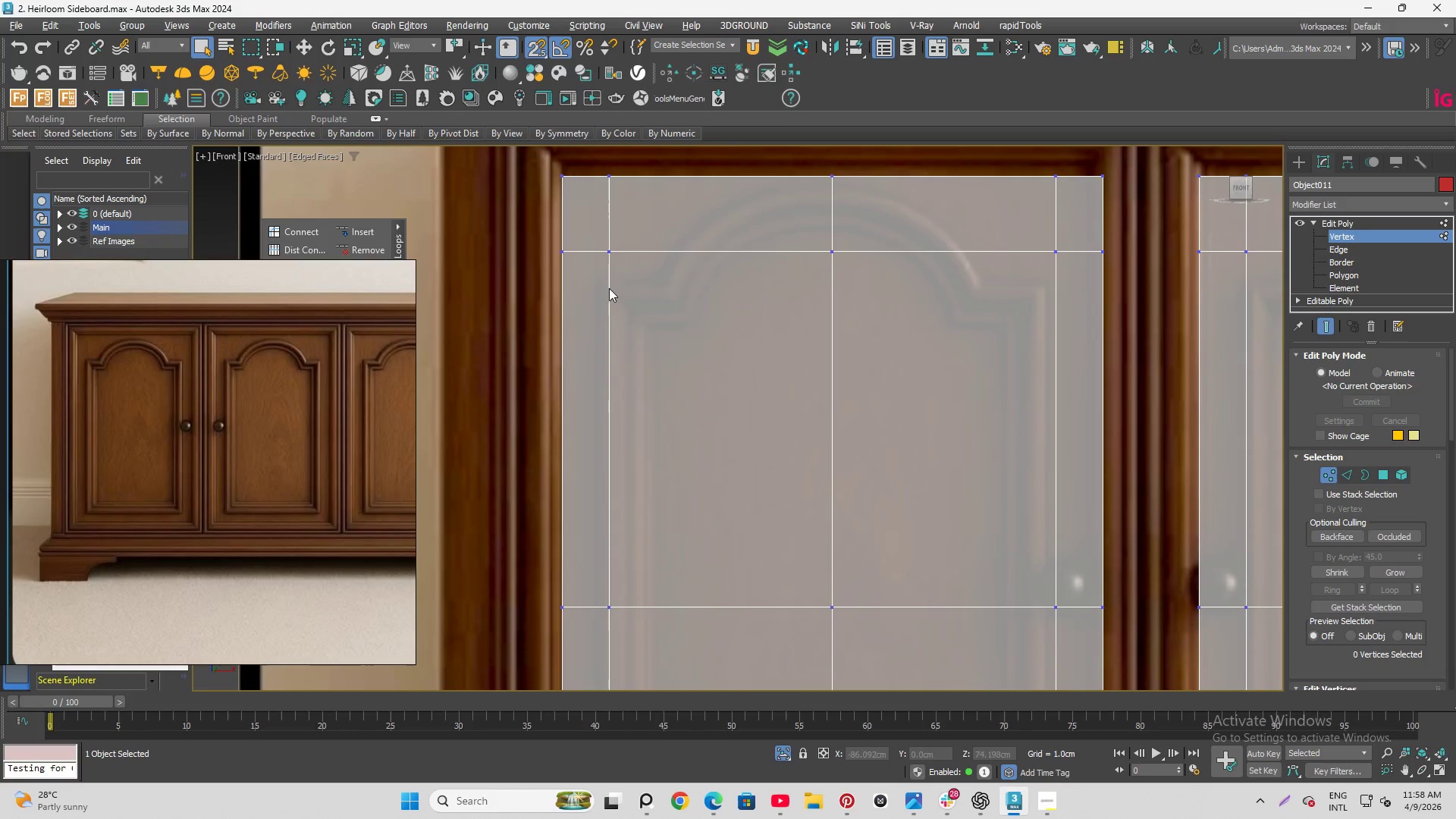 
mouse_move([676, 96])
 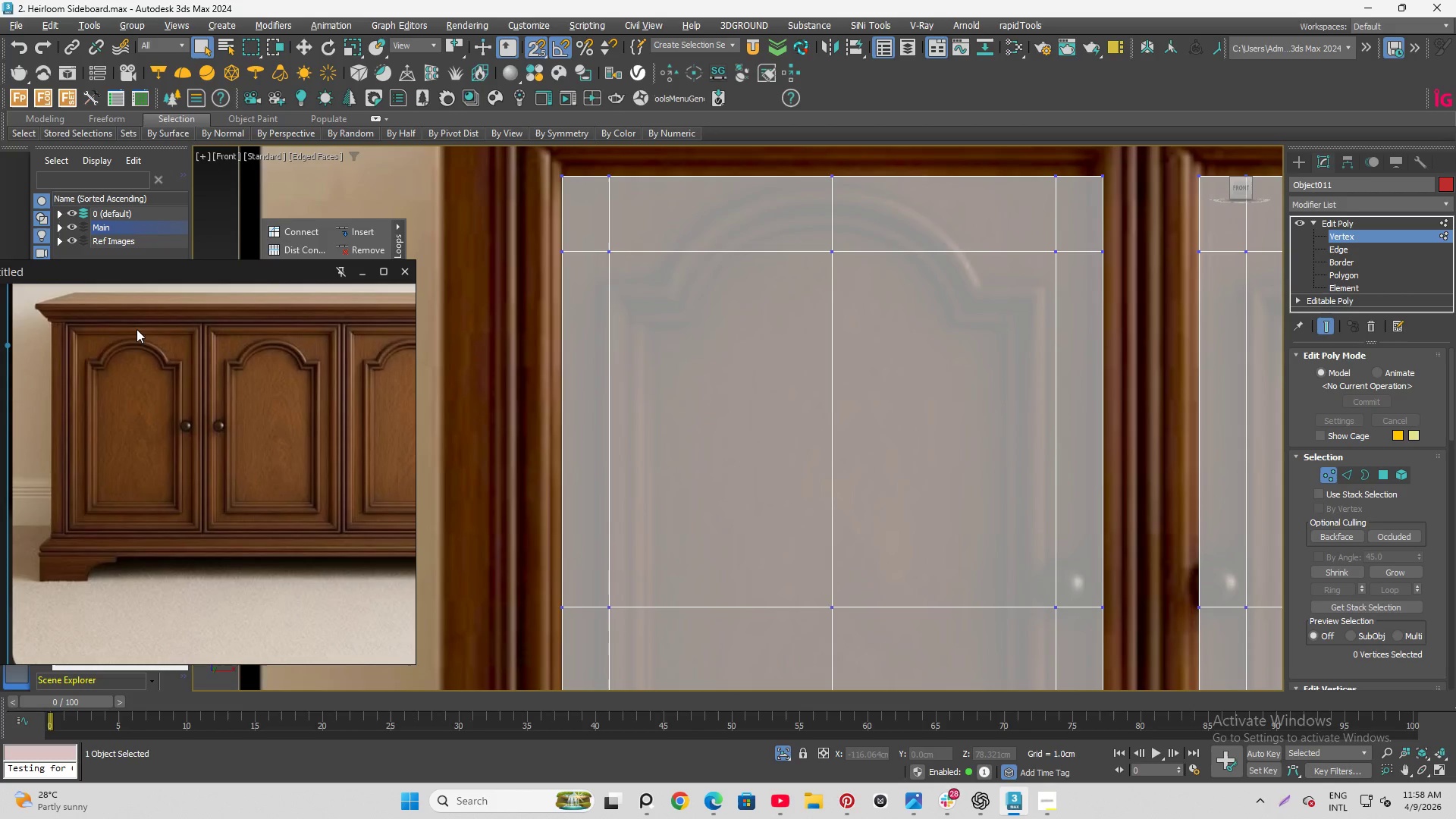 
scroll: coordinate [109, 334], scroll_direction: up, amount: 6.0
 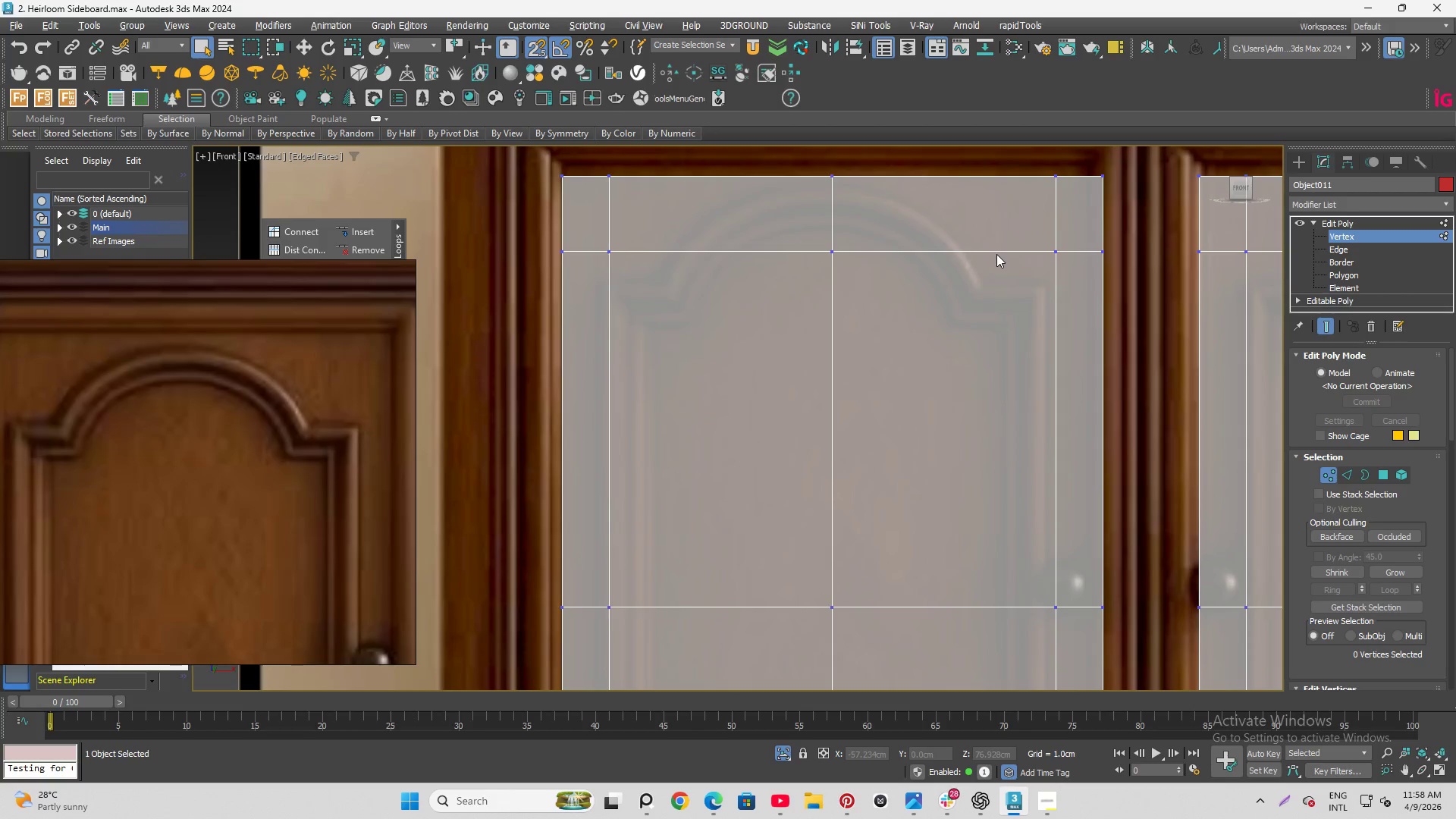 
scroll: coordinate [883, 261], scroll_direction: down, amount: 2.0
 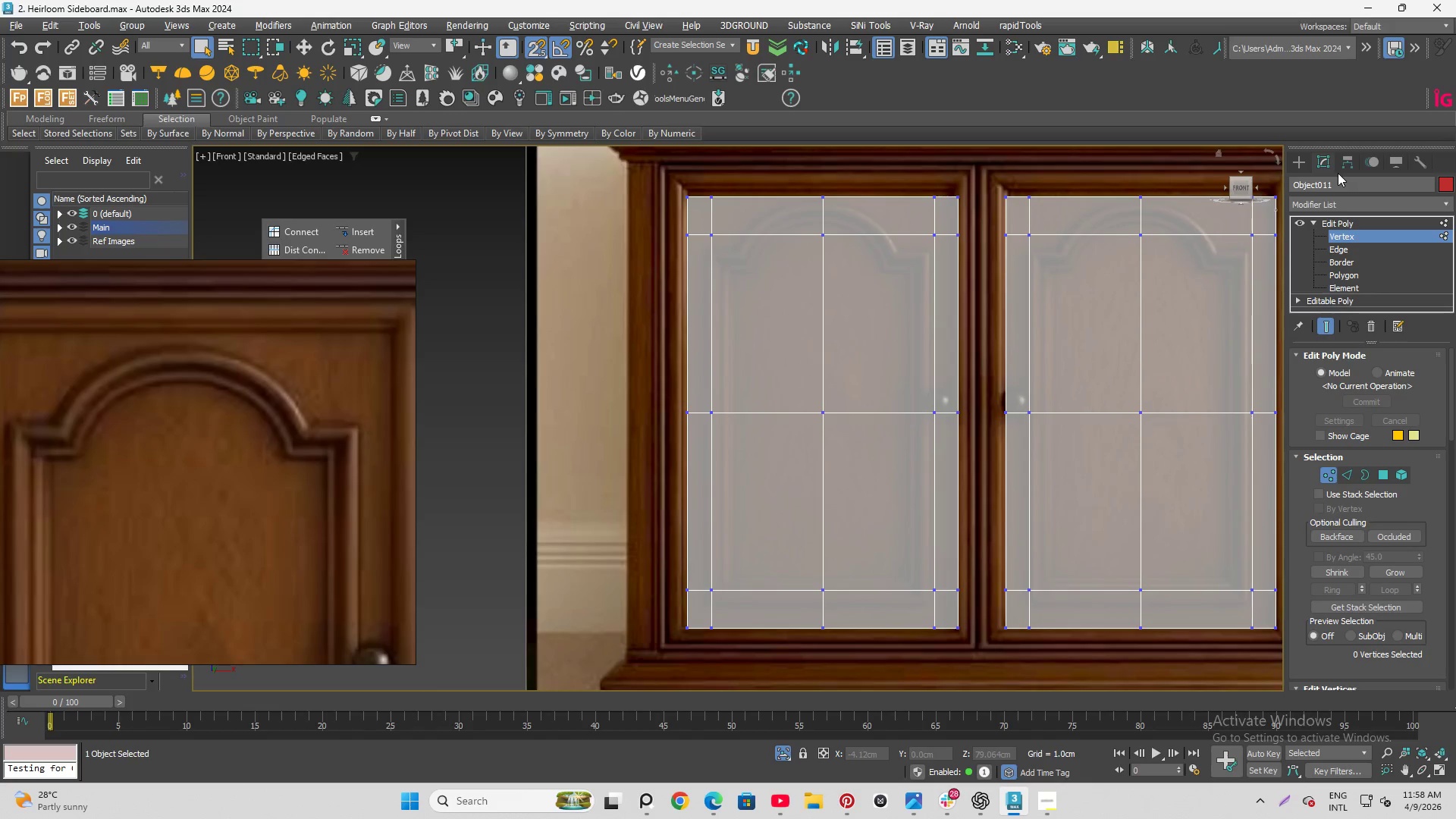 
left_click([1347, 164])
 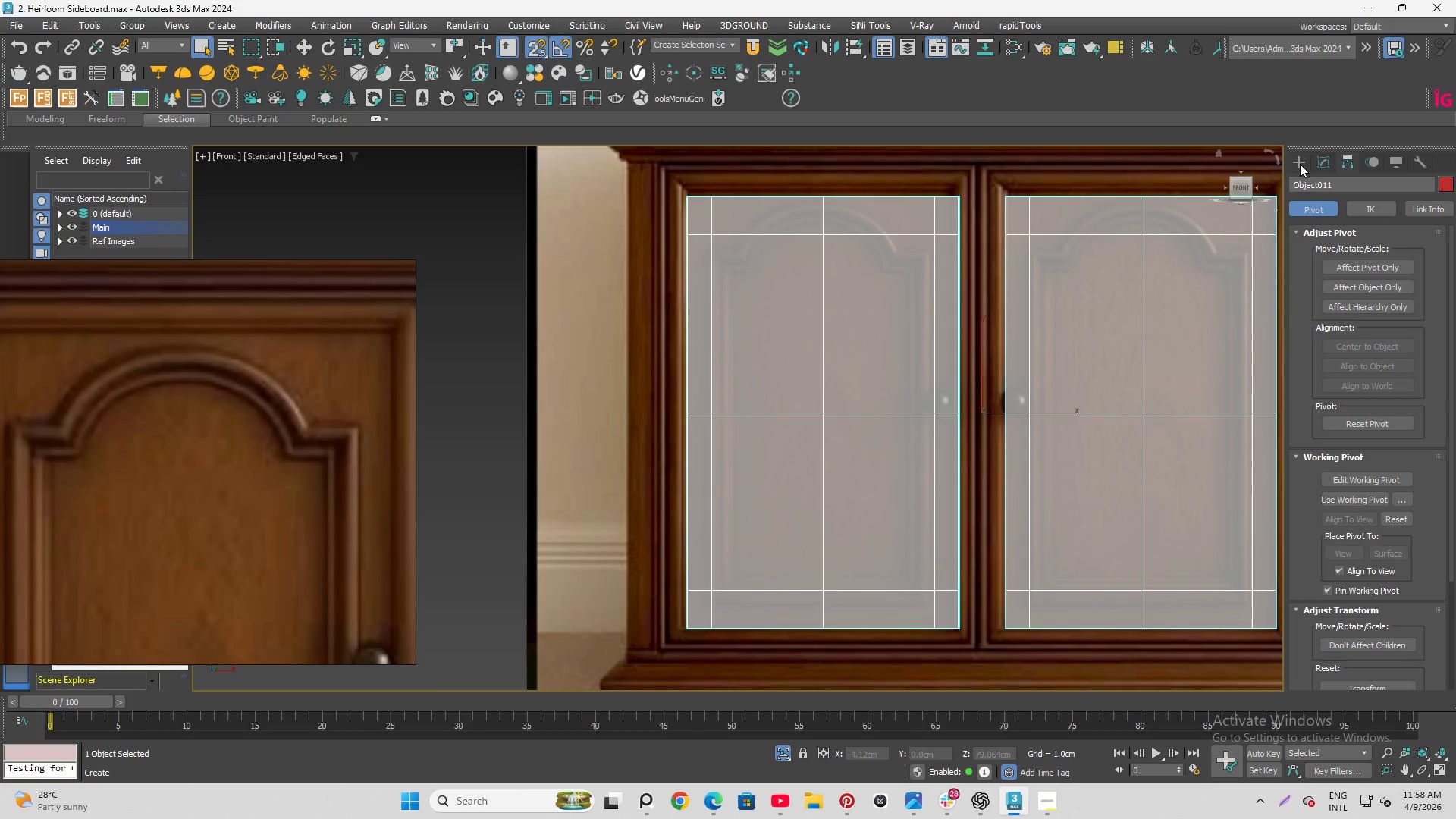 
left_click([1300, 163])
 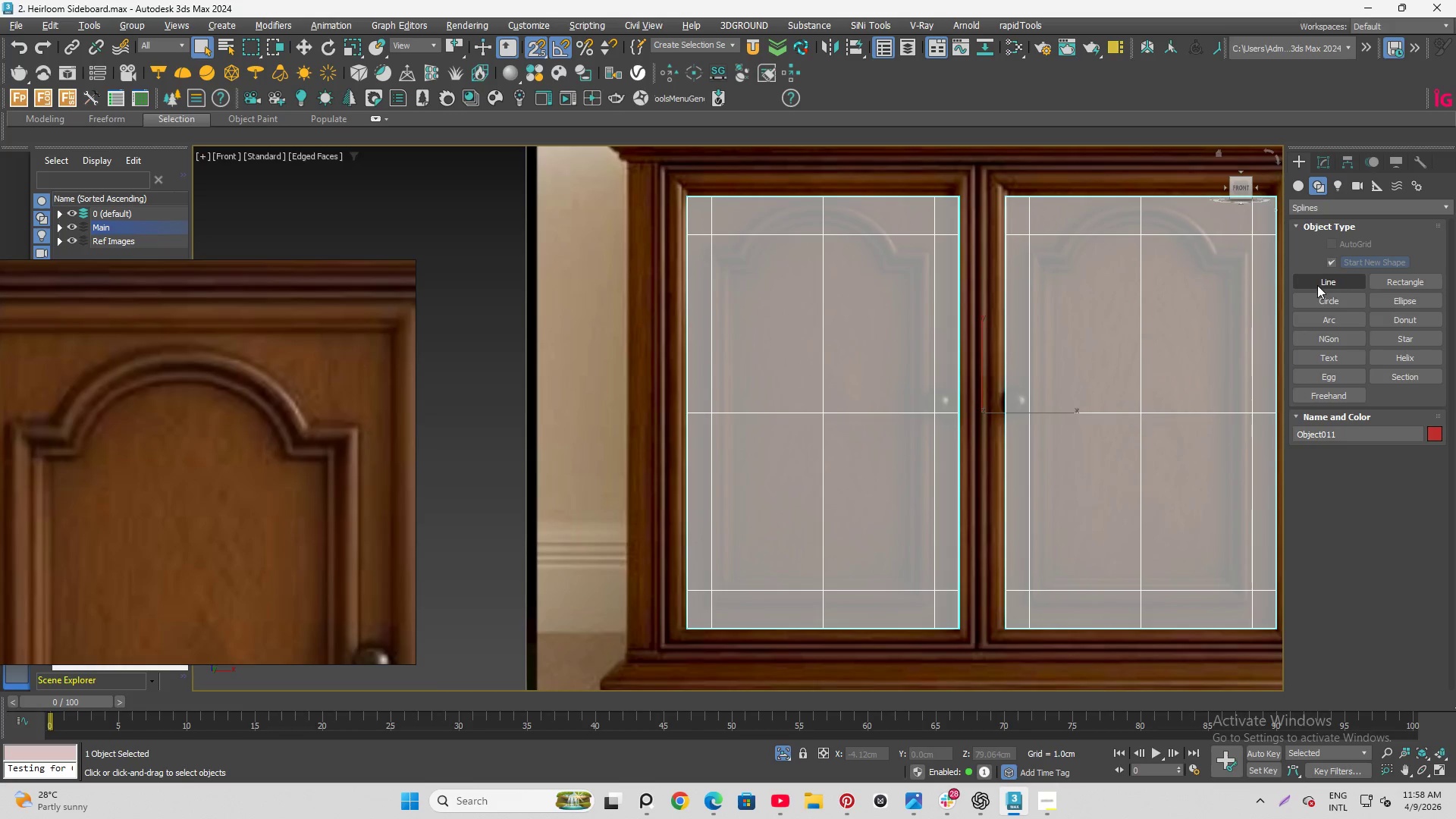 
left_click([1317, 285])
 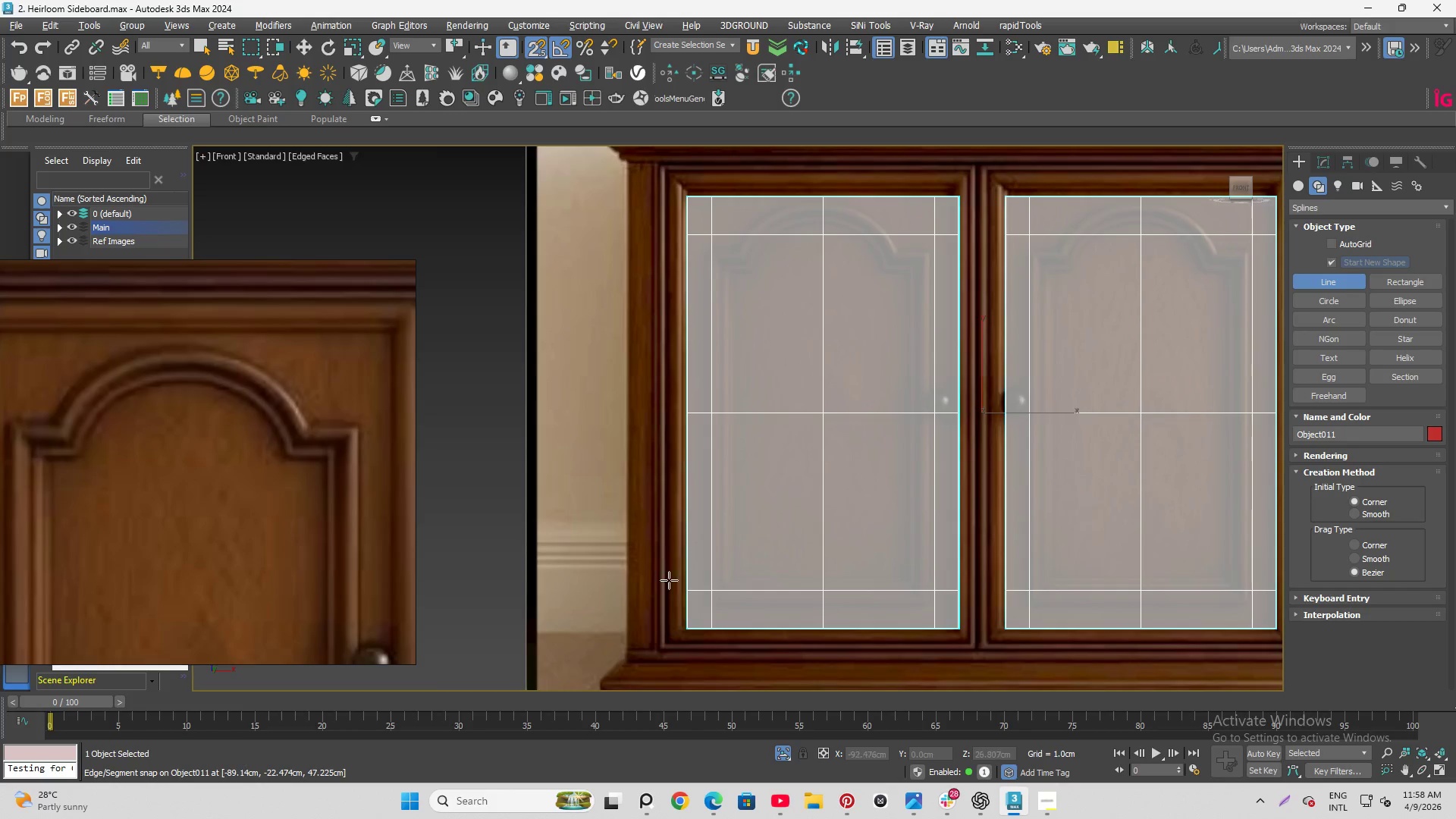 
scroll: coordinate [747, 595], scroll_direction: up, amount: 5.0
 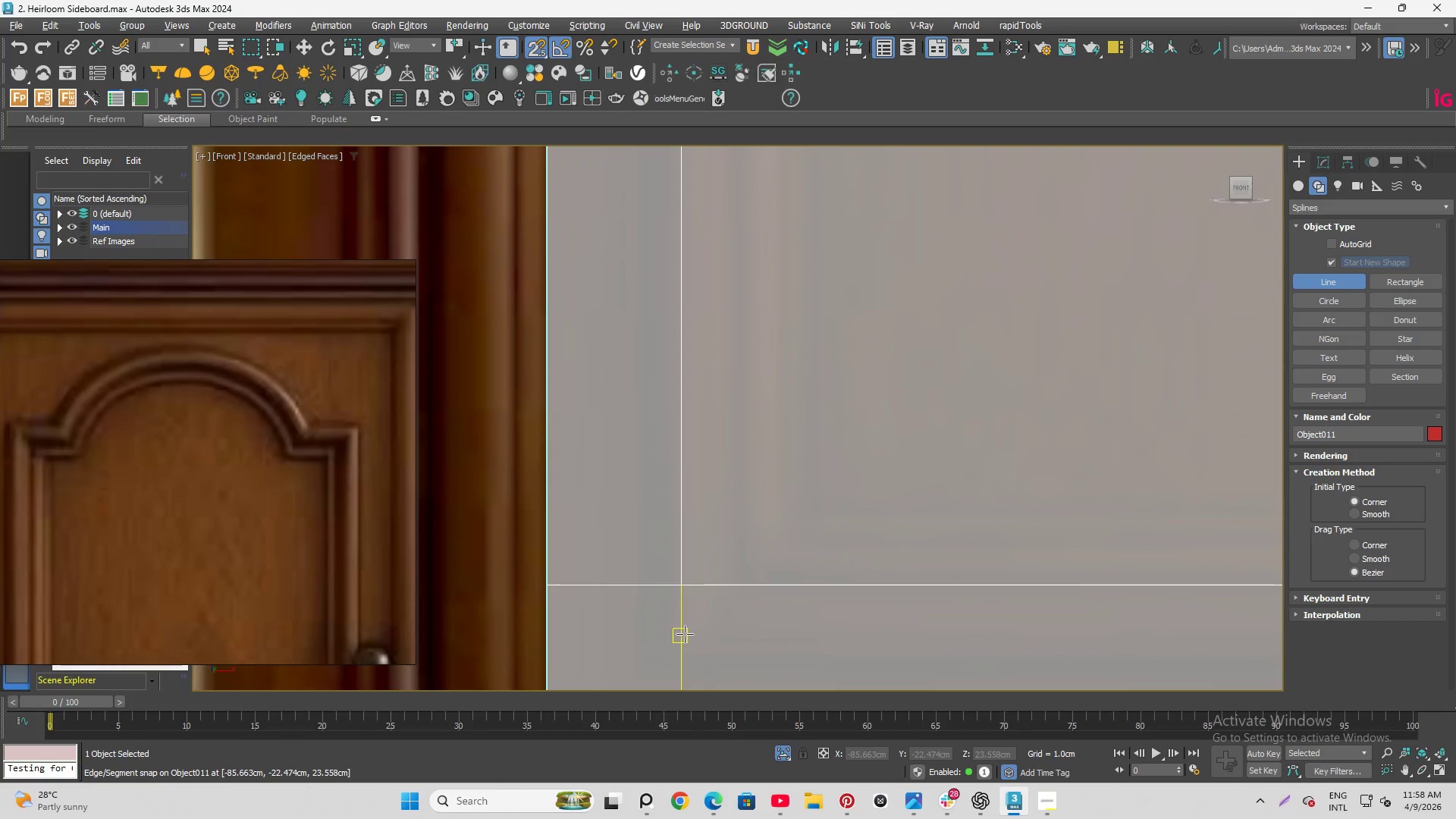 
left_click([679, 631])
 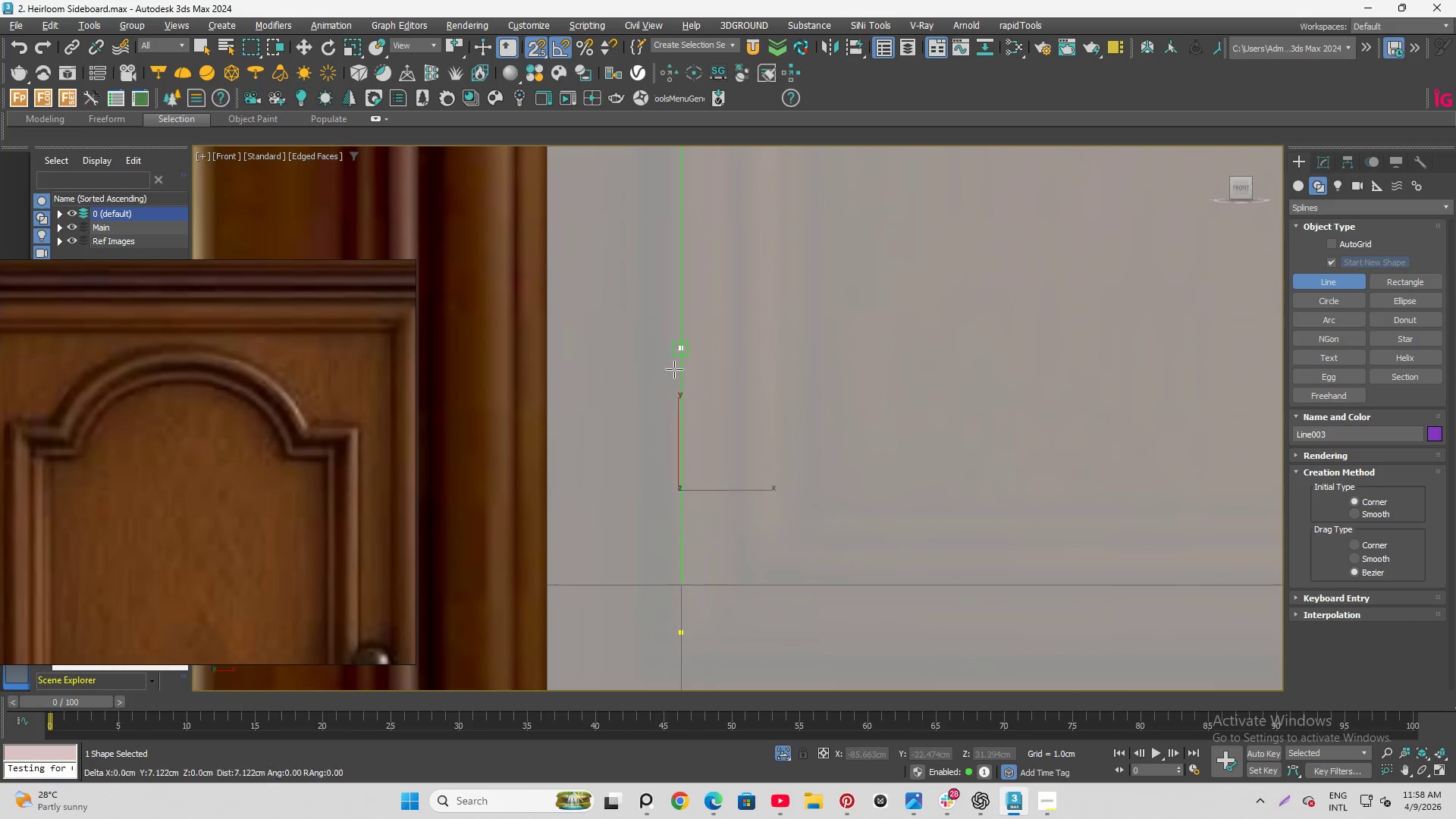 
scroll: coordinate [672, 548], scroll_direction: down, amount: 5.0
 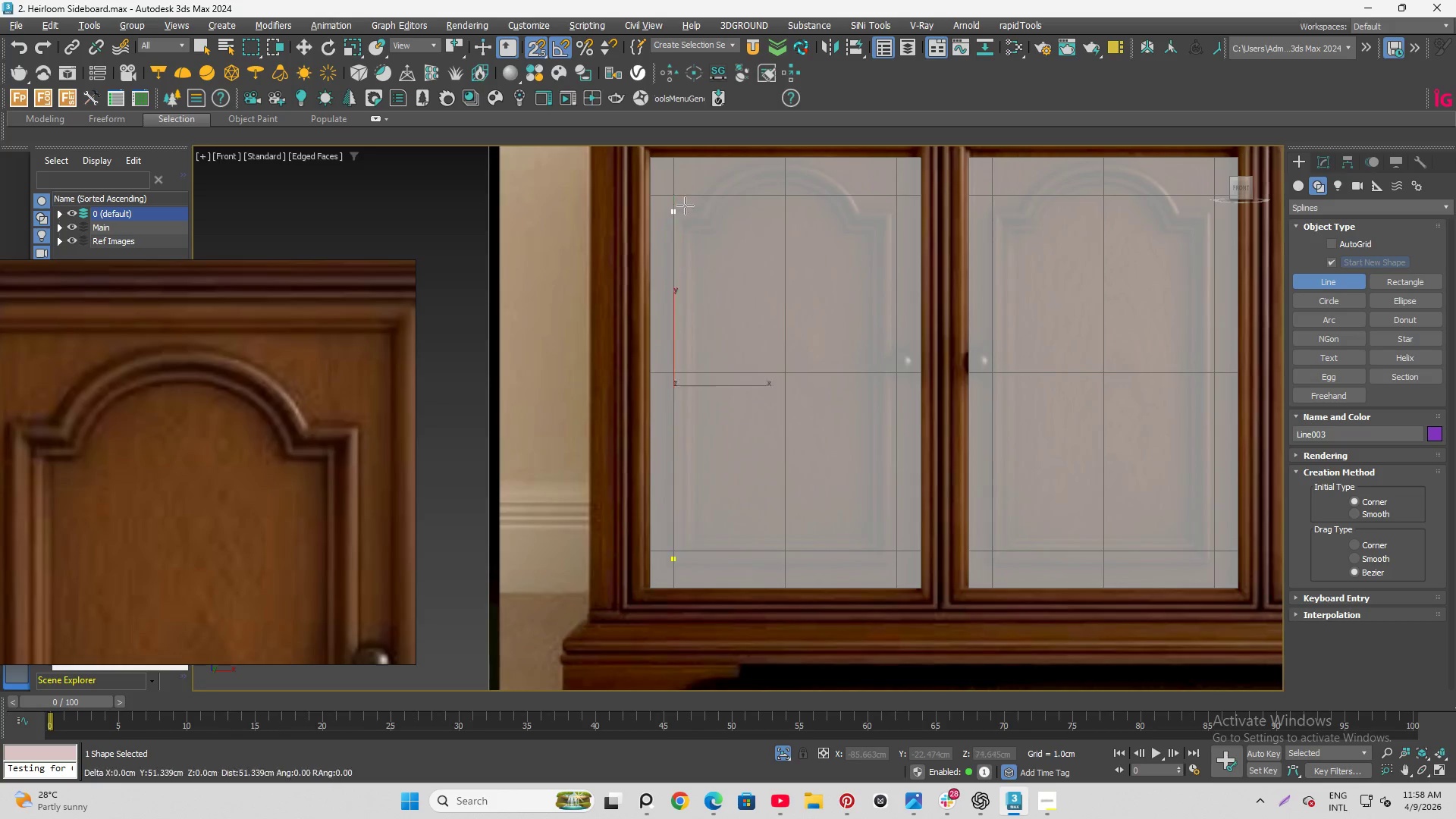 
scroll: coordinate [687, 196], scroll_direction: up, amount: 5.0
 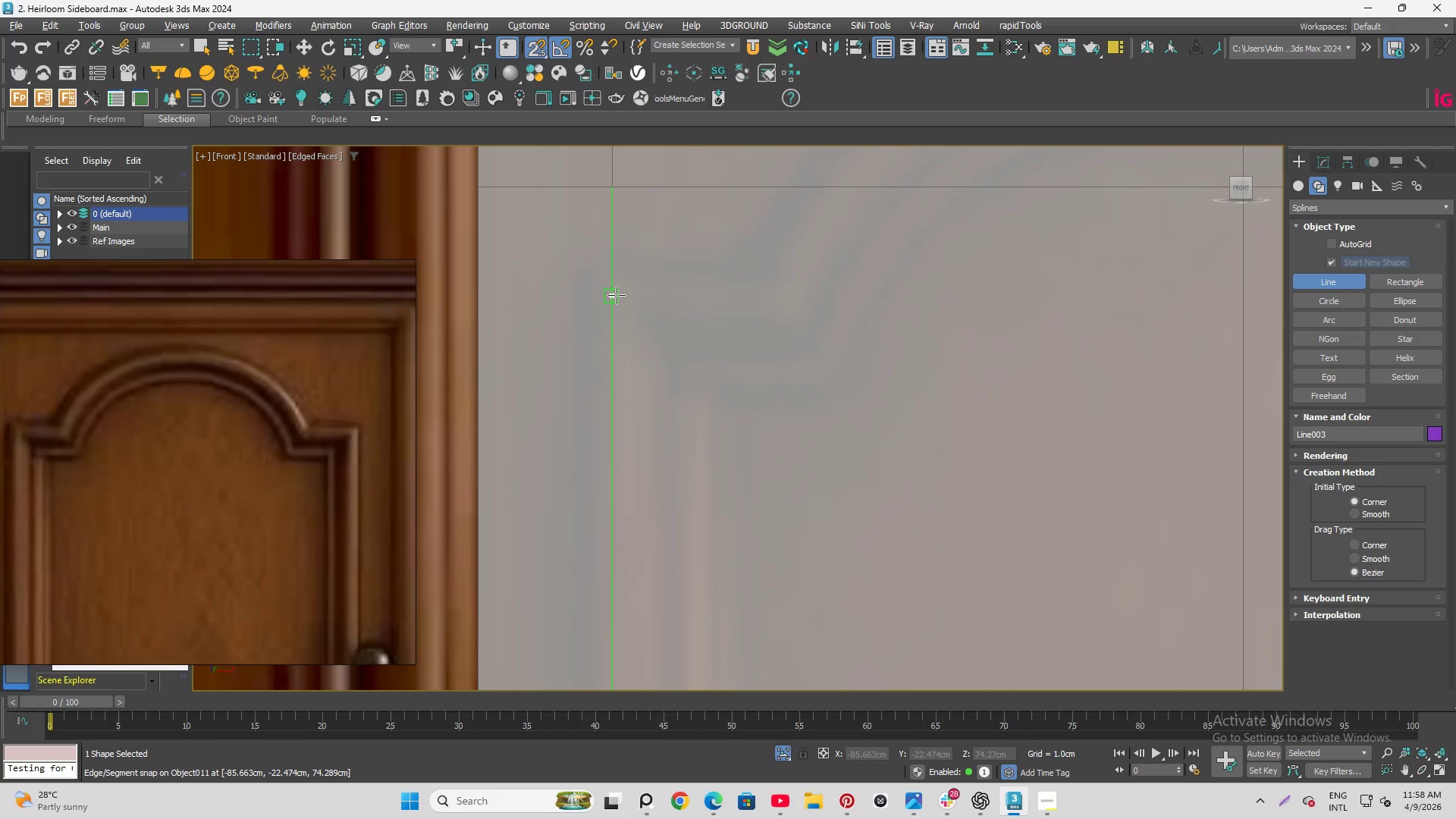 
hold_key(key=ShiftLeft, duration=1.5)
 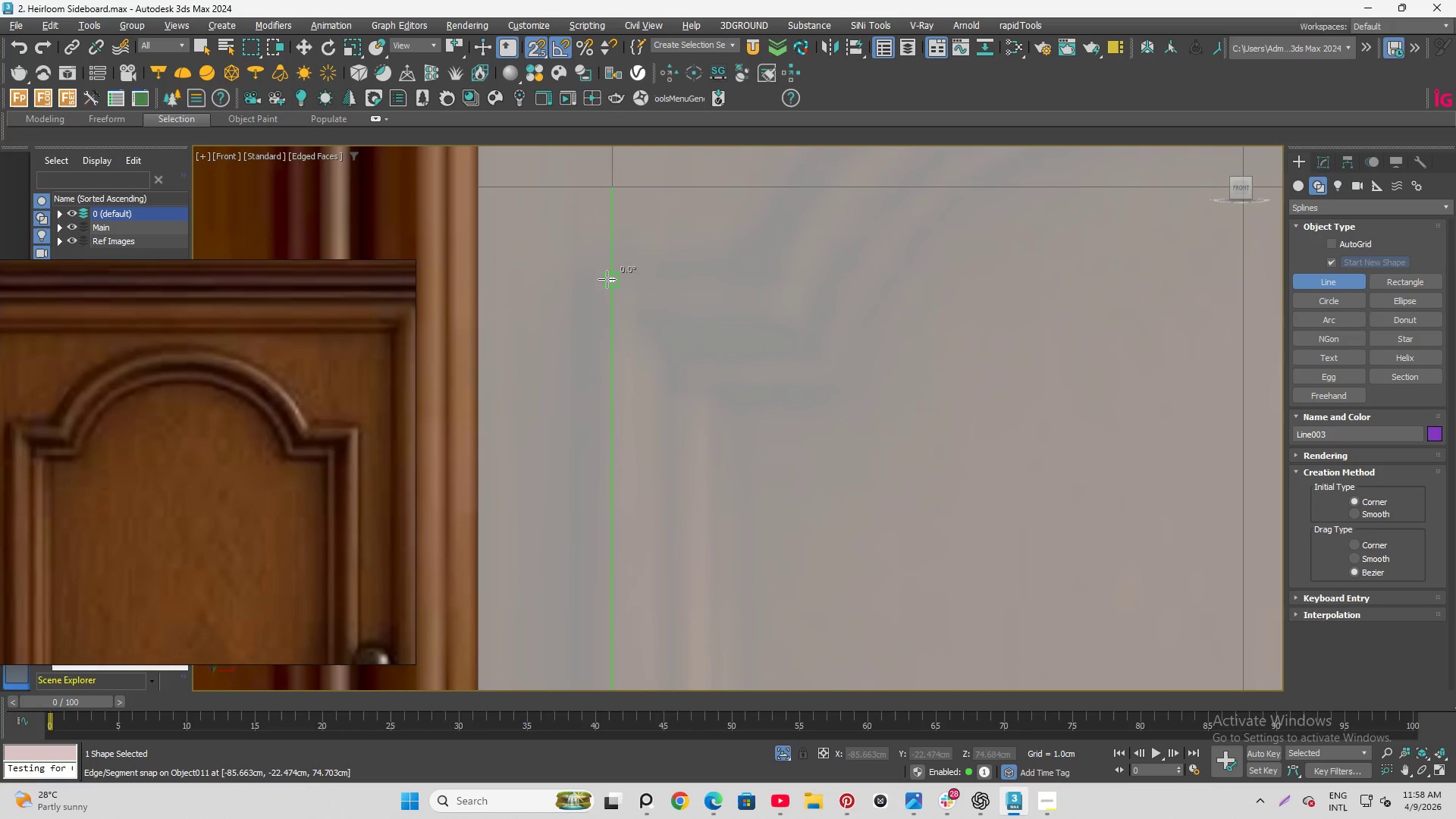 
hold_key(key=ShiftLeft, duration=1.53)
 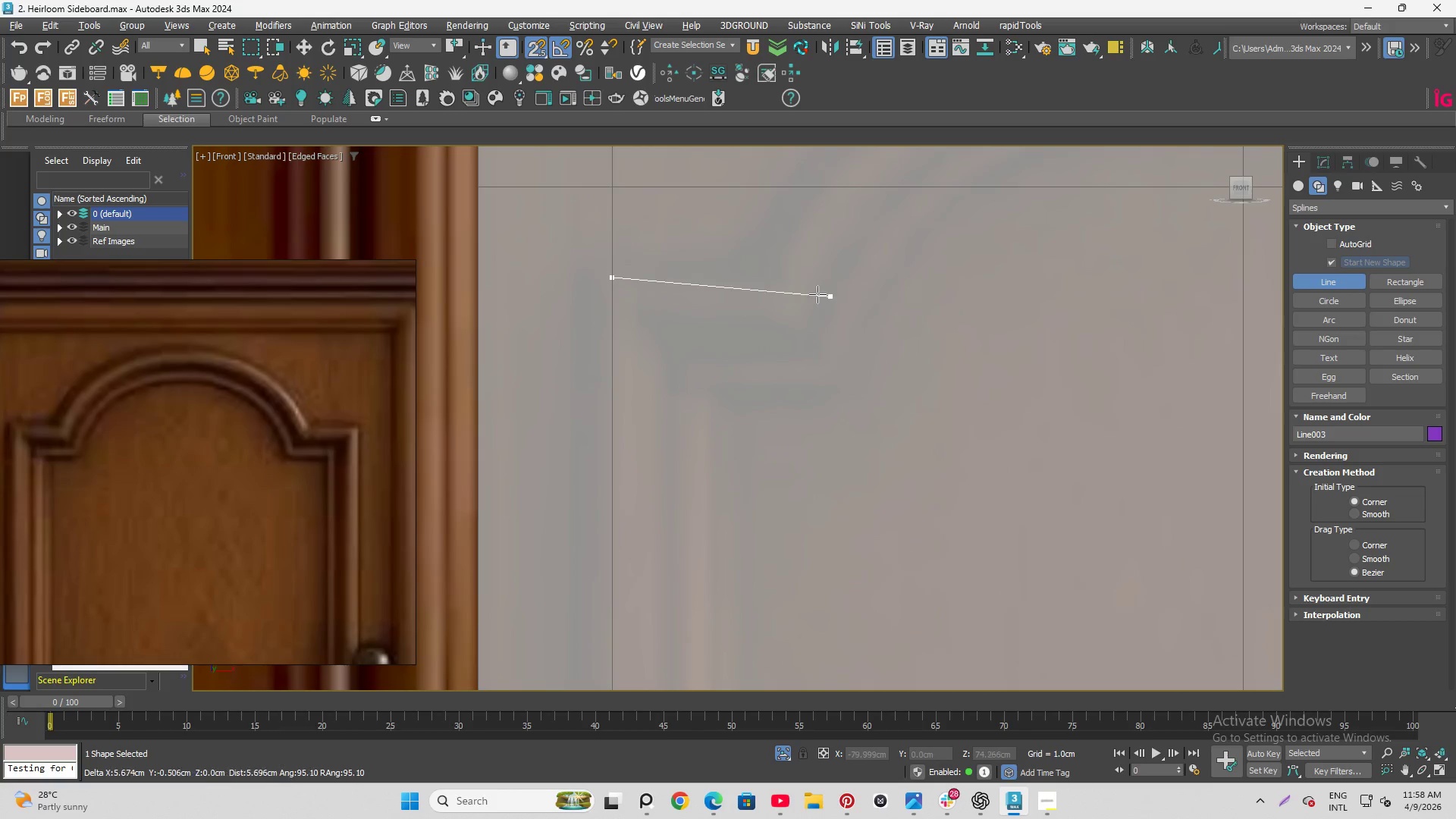 
hold_key(key=ShiftLeft, duration=0.52)
left_click([607, 277])
 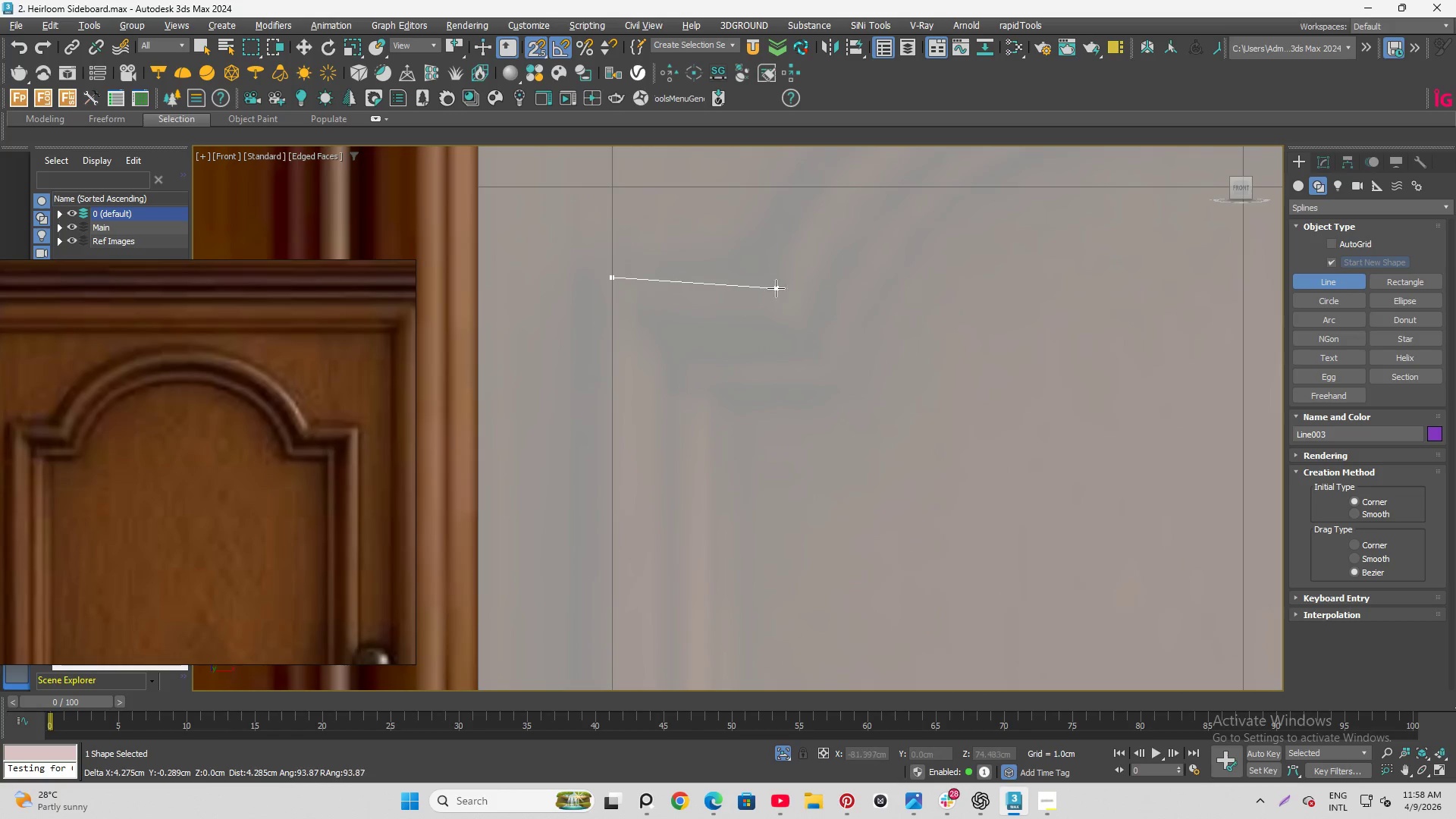 
hold_key(key=ShiftLeft, duration=1.5)
left_click([770, 272])
 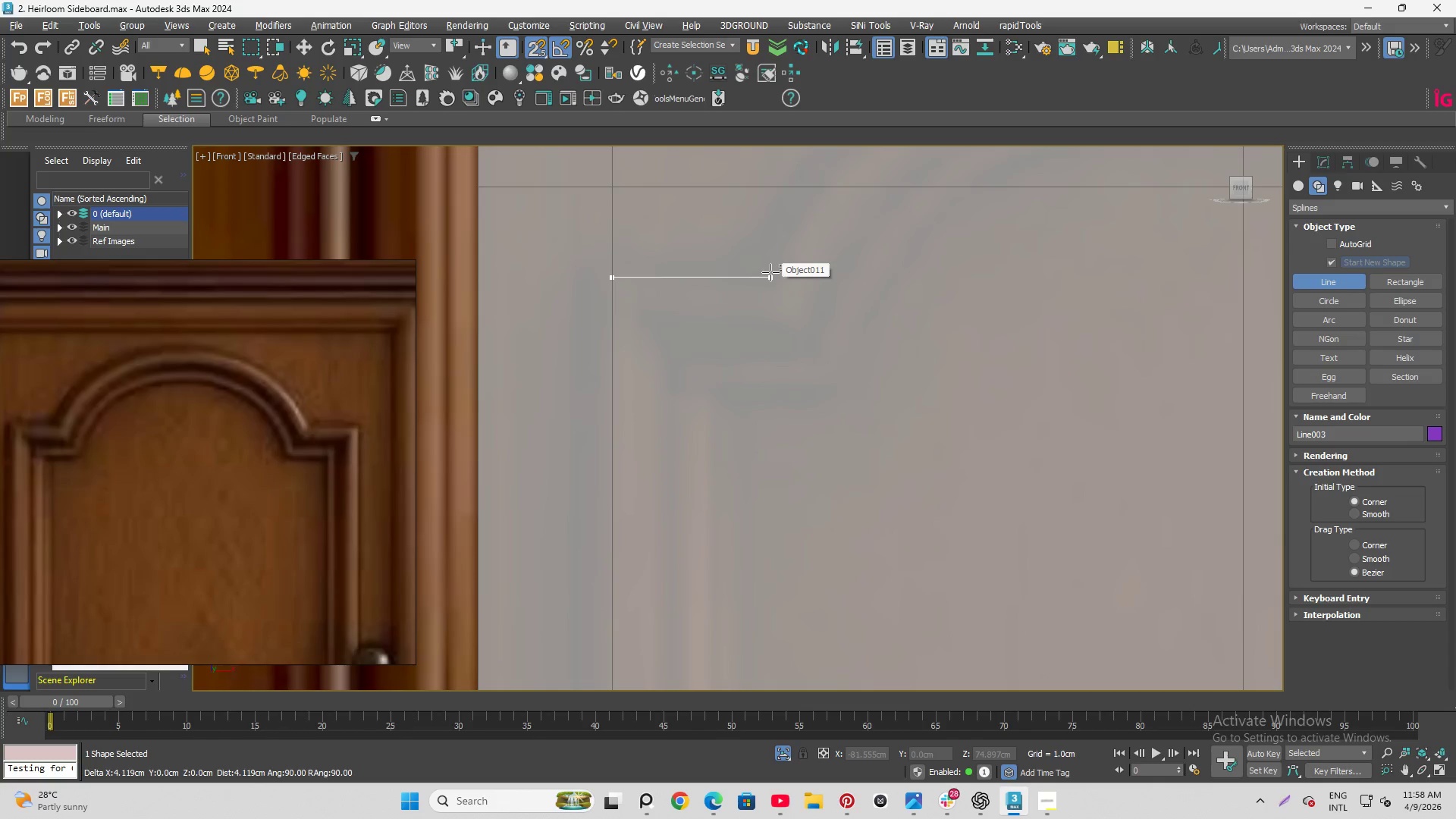 
key(Shift+ShiftLeft)
 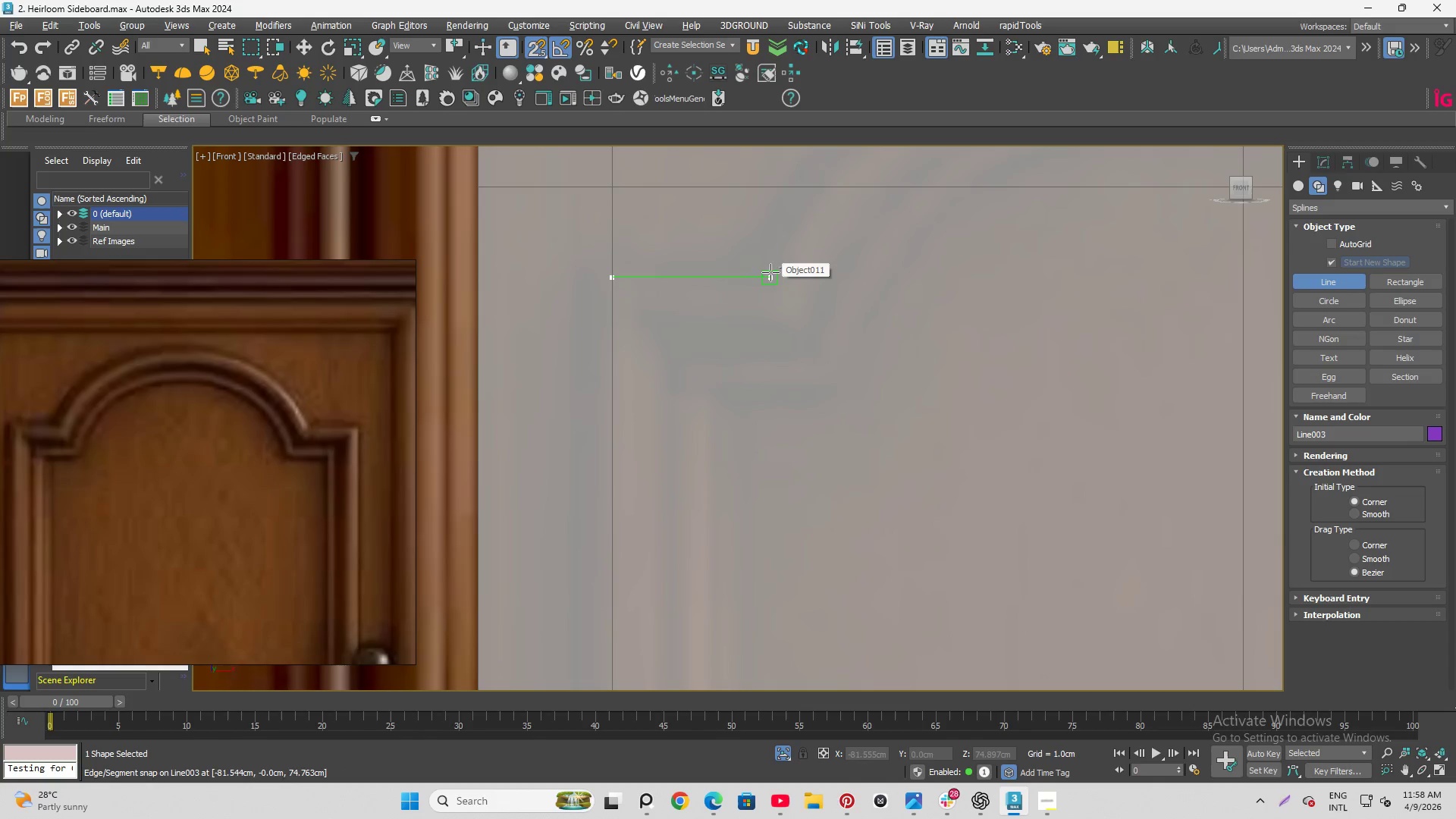 
key(Shift+ShiftLeft)
 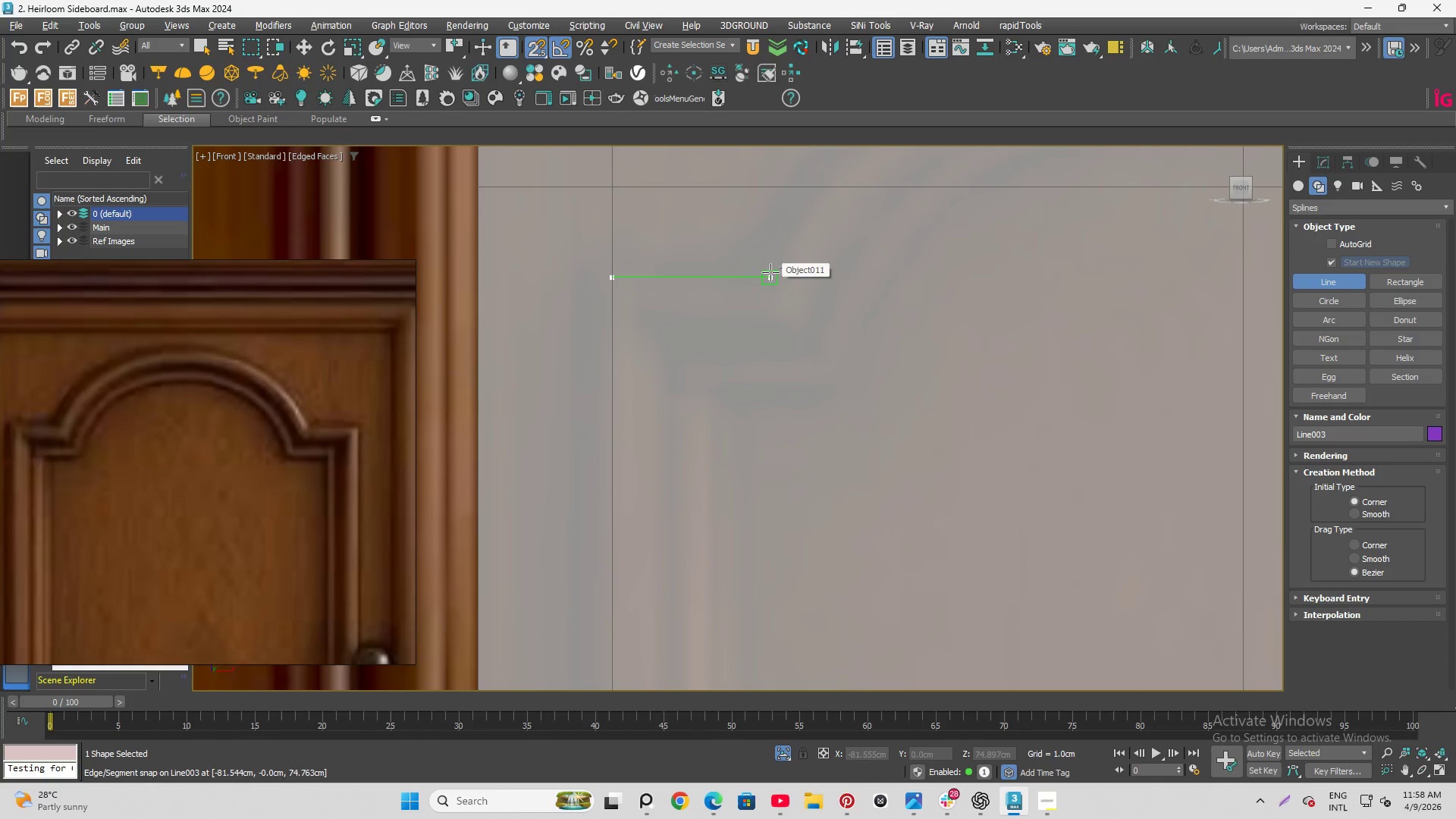 
key(Shift+ShiftLeft)
 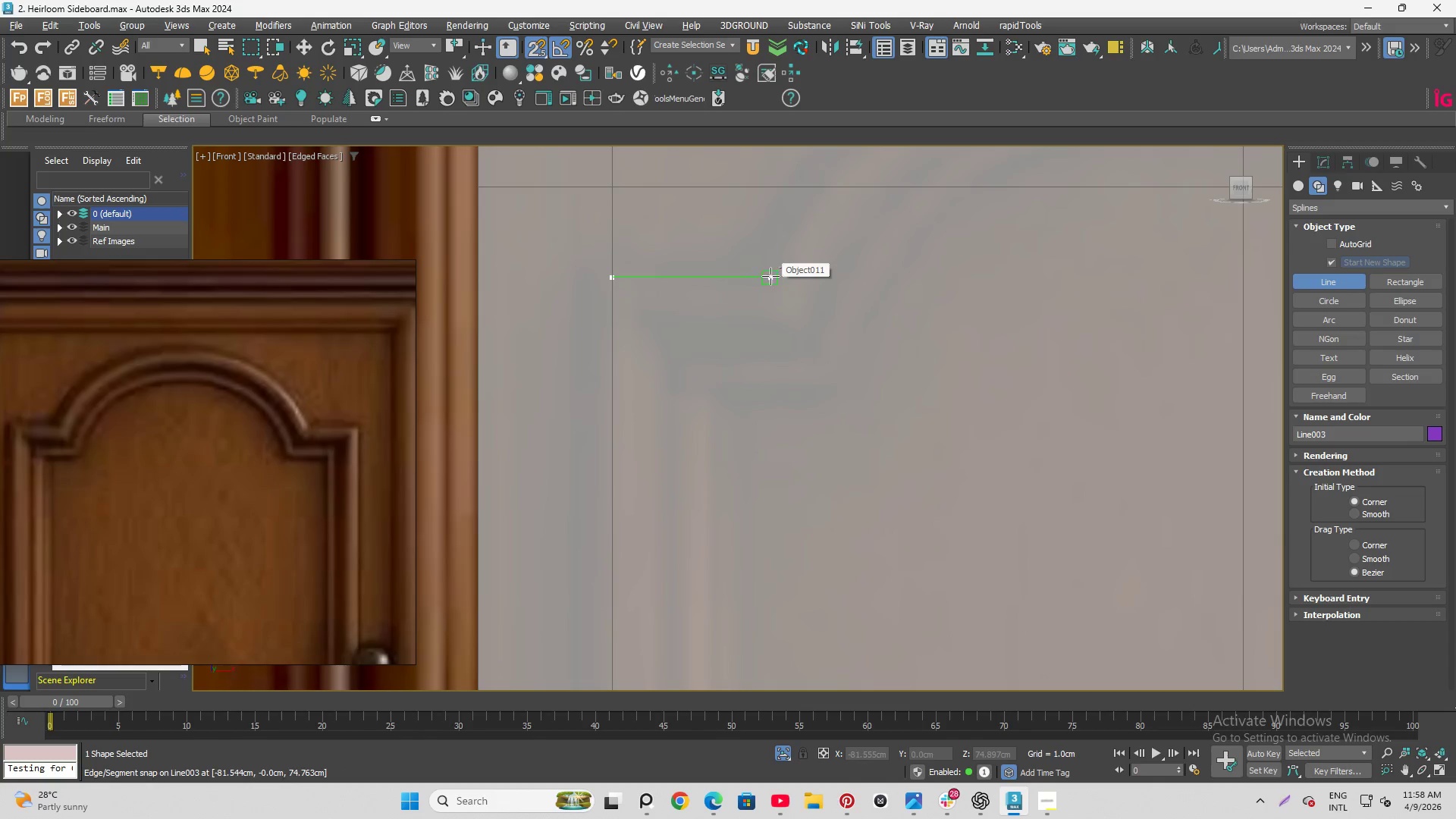 
key(Shift+ShiftLeft)
 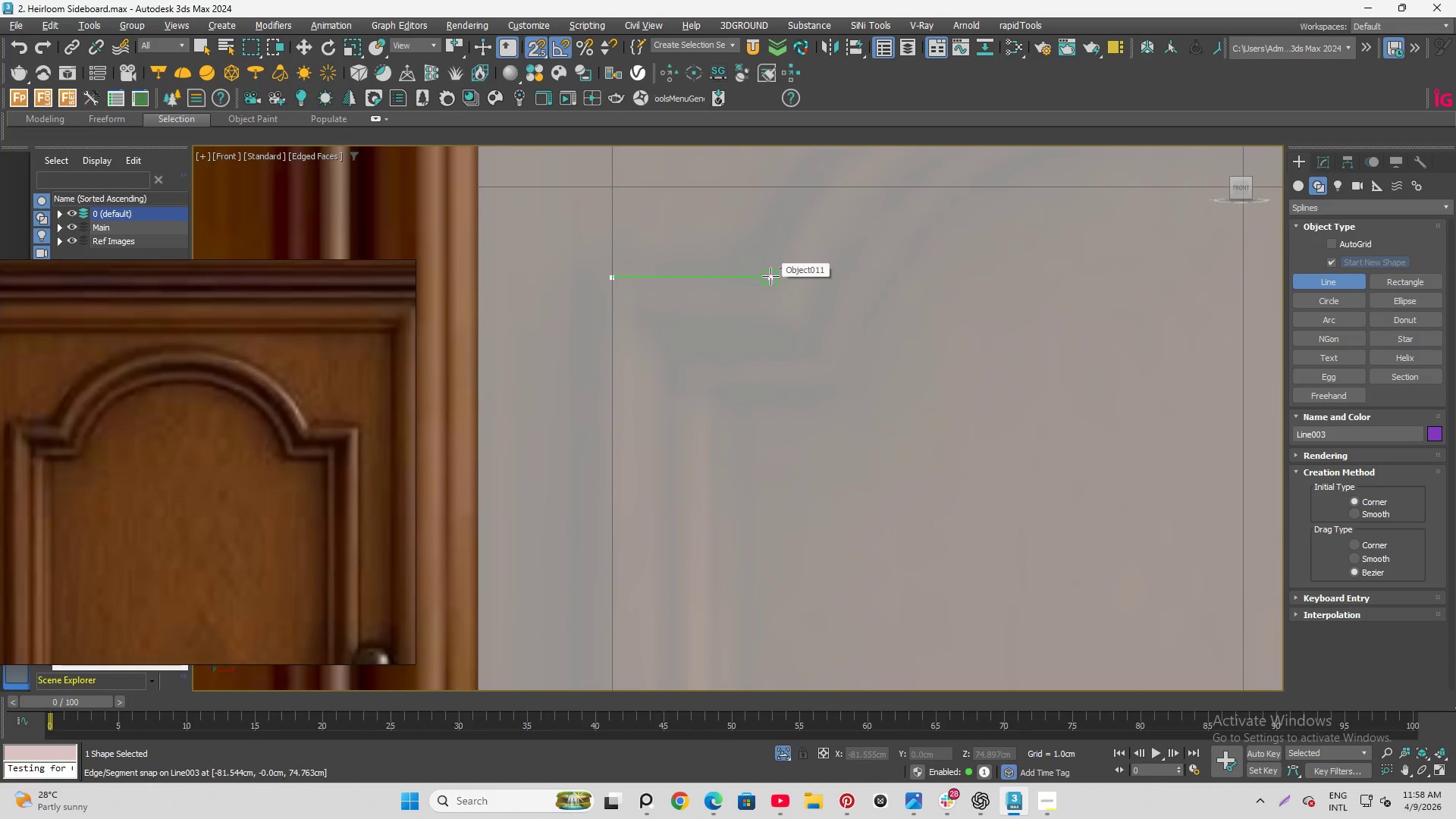 
key(Shift+ShiftLeft)
 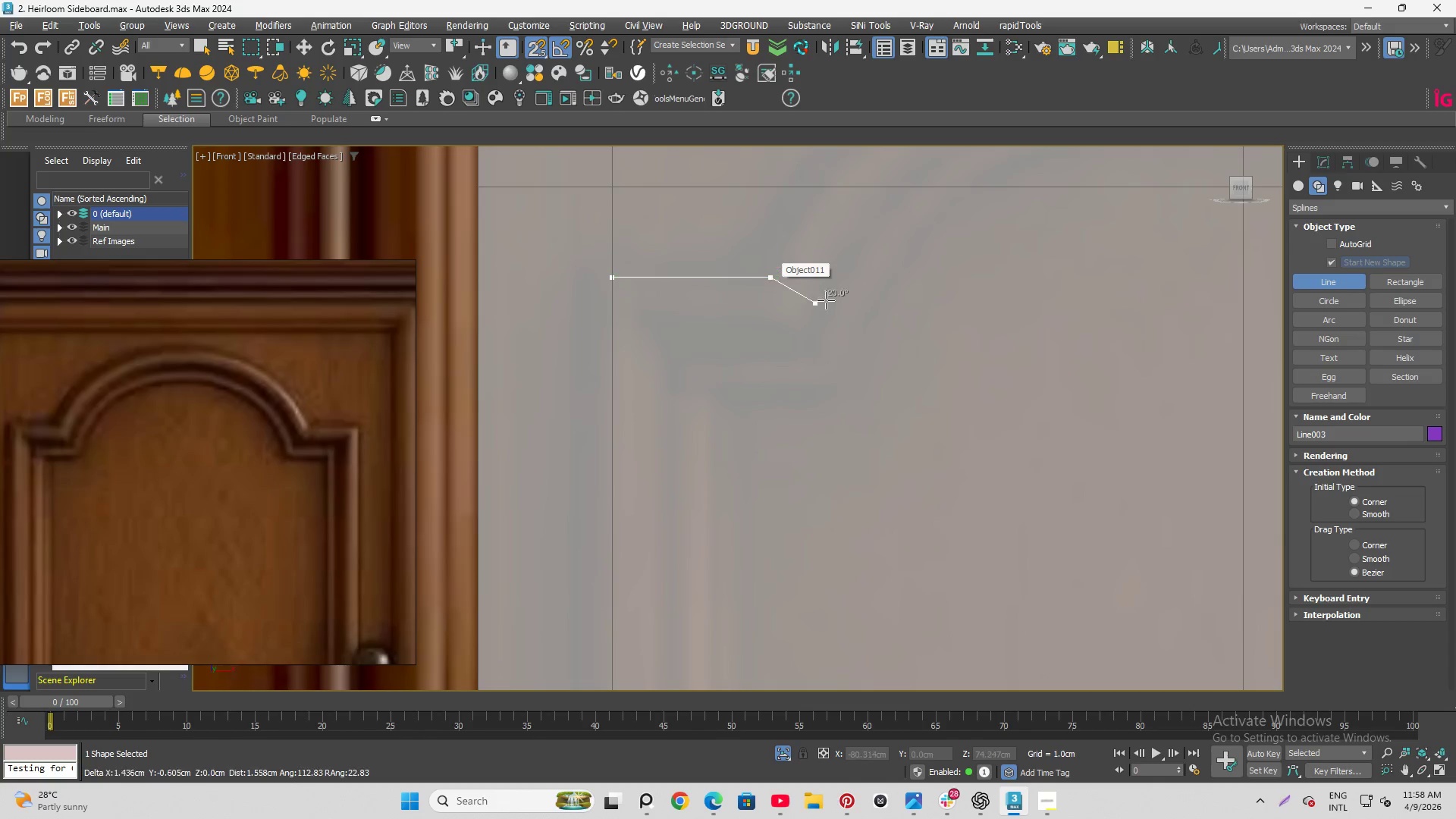 
key(Shift+ShiftLeft)
 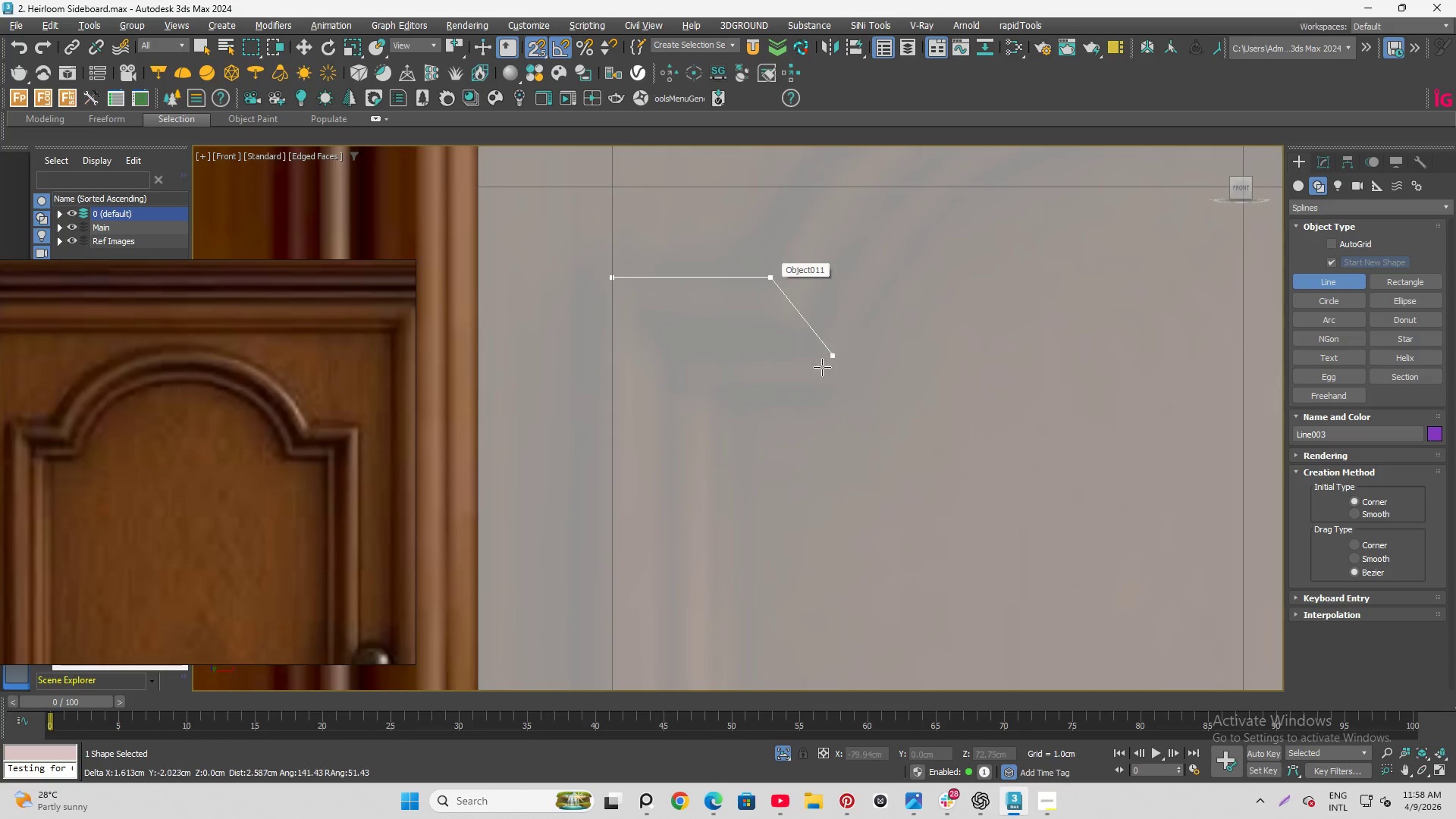 
scroll: coordinate [807, 375], scroll_direction: down, amount: 3.0
 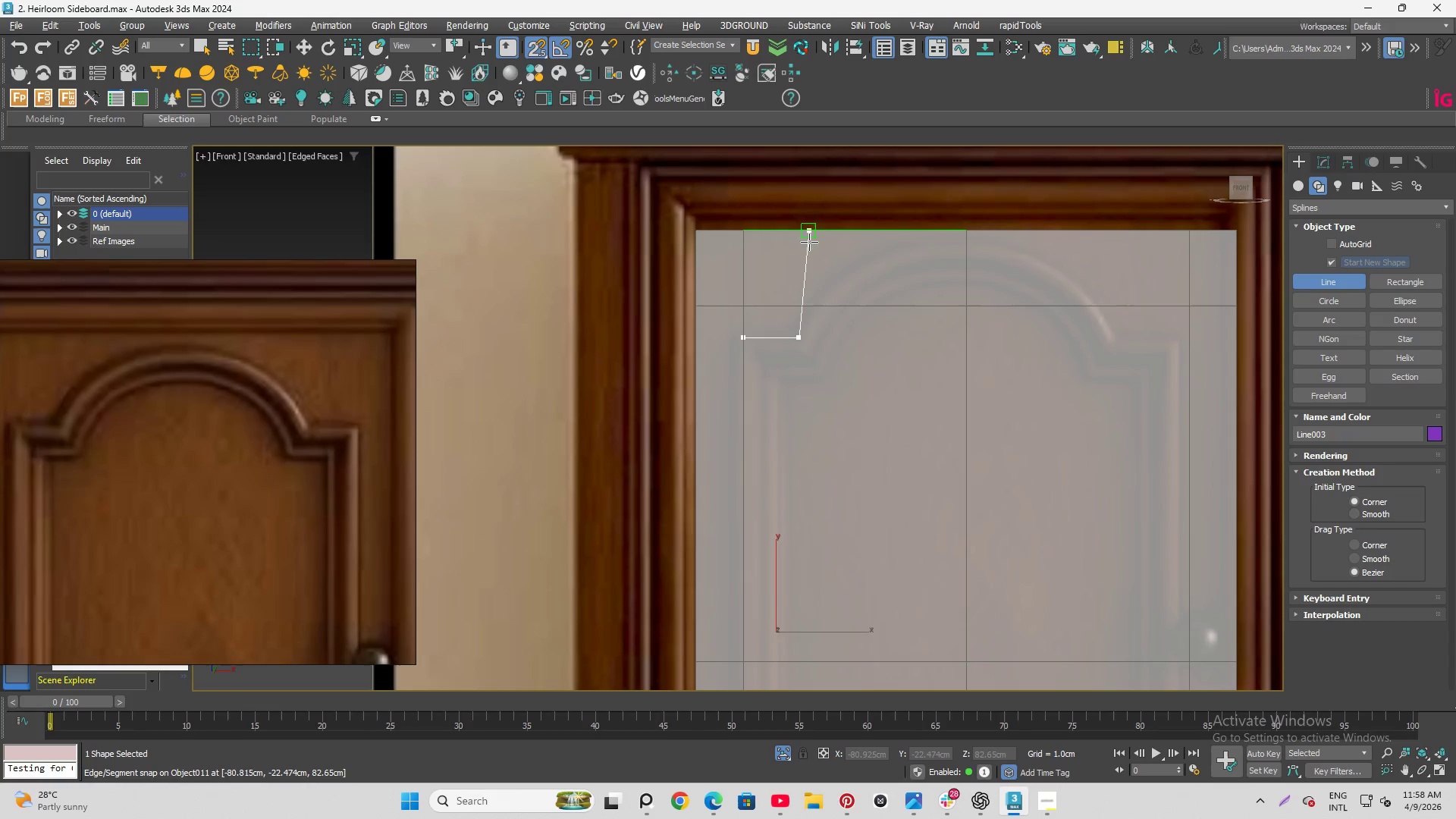 
hold_key(key=ShiftLeft, duration=1.53)
 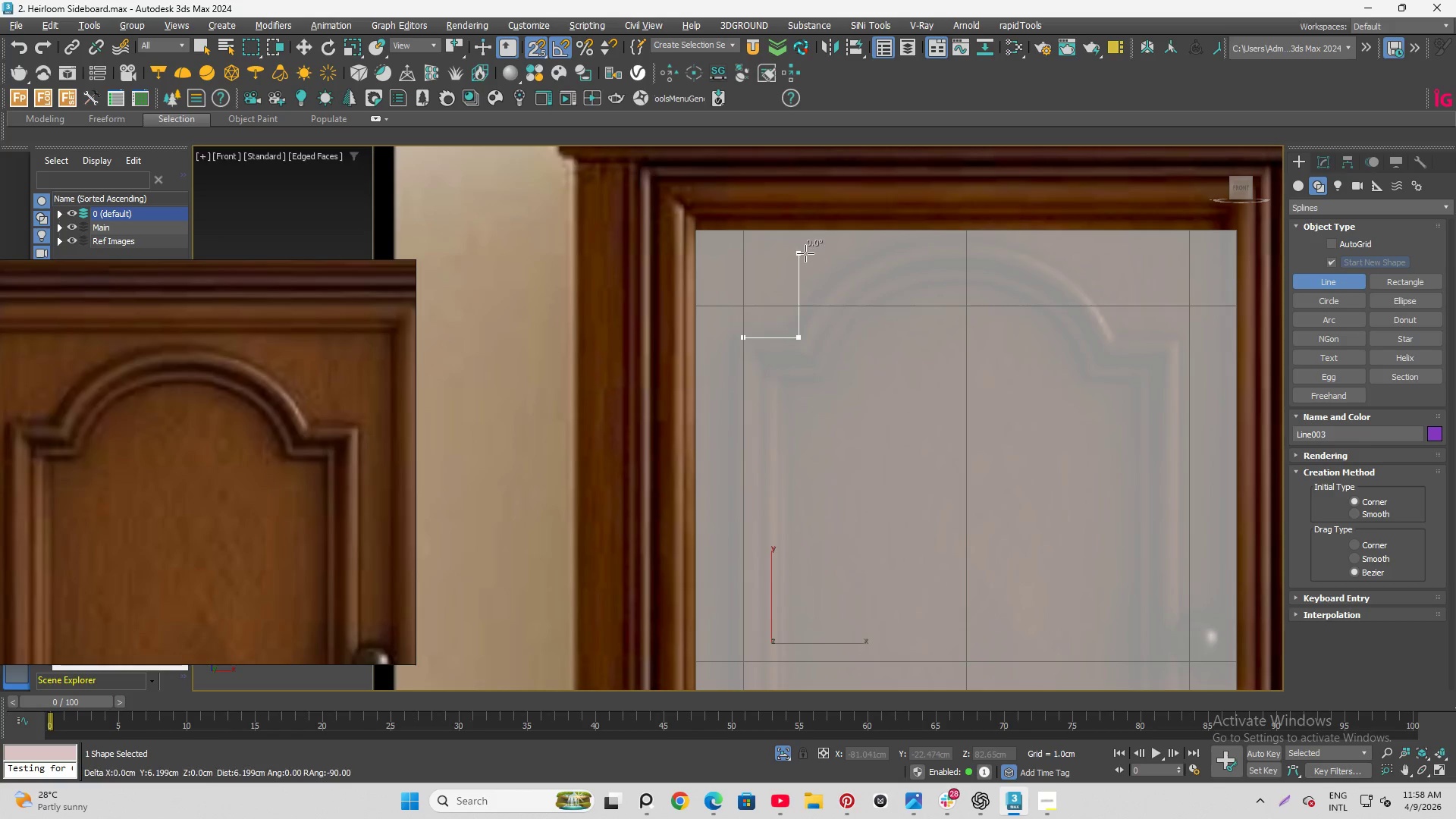 
hold_key(key=ShiftLeft, duration=1.5)
 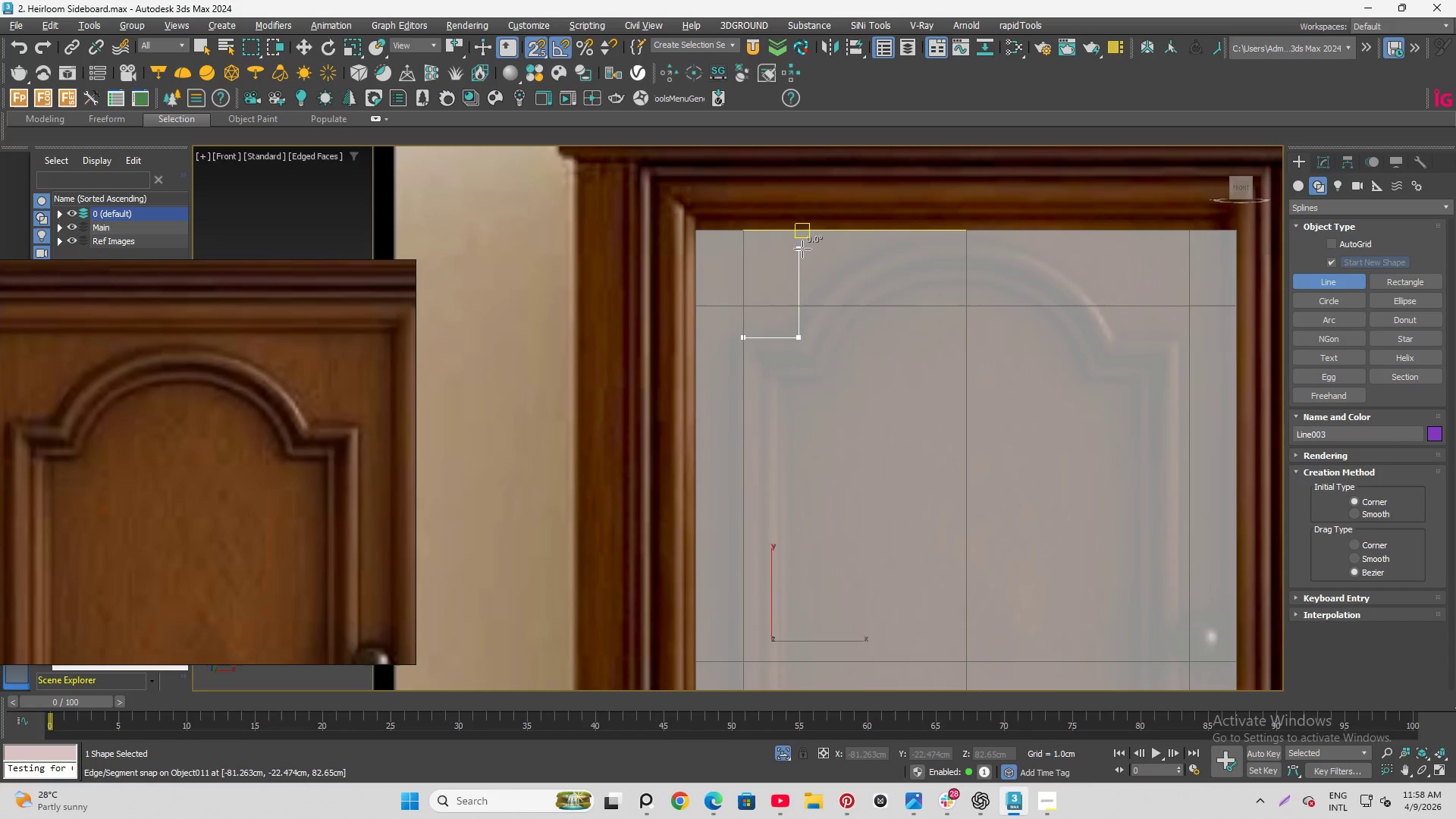 
hold_key(key=ShiftLeft, duration=1.5)
 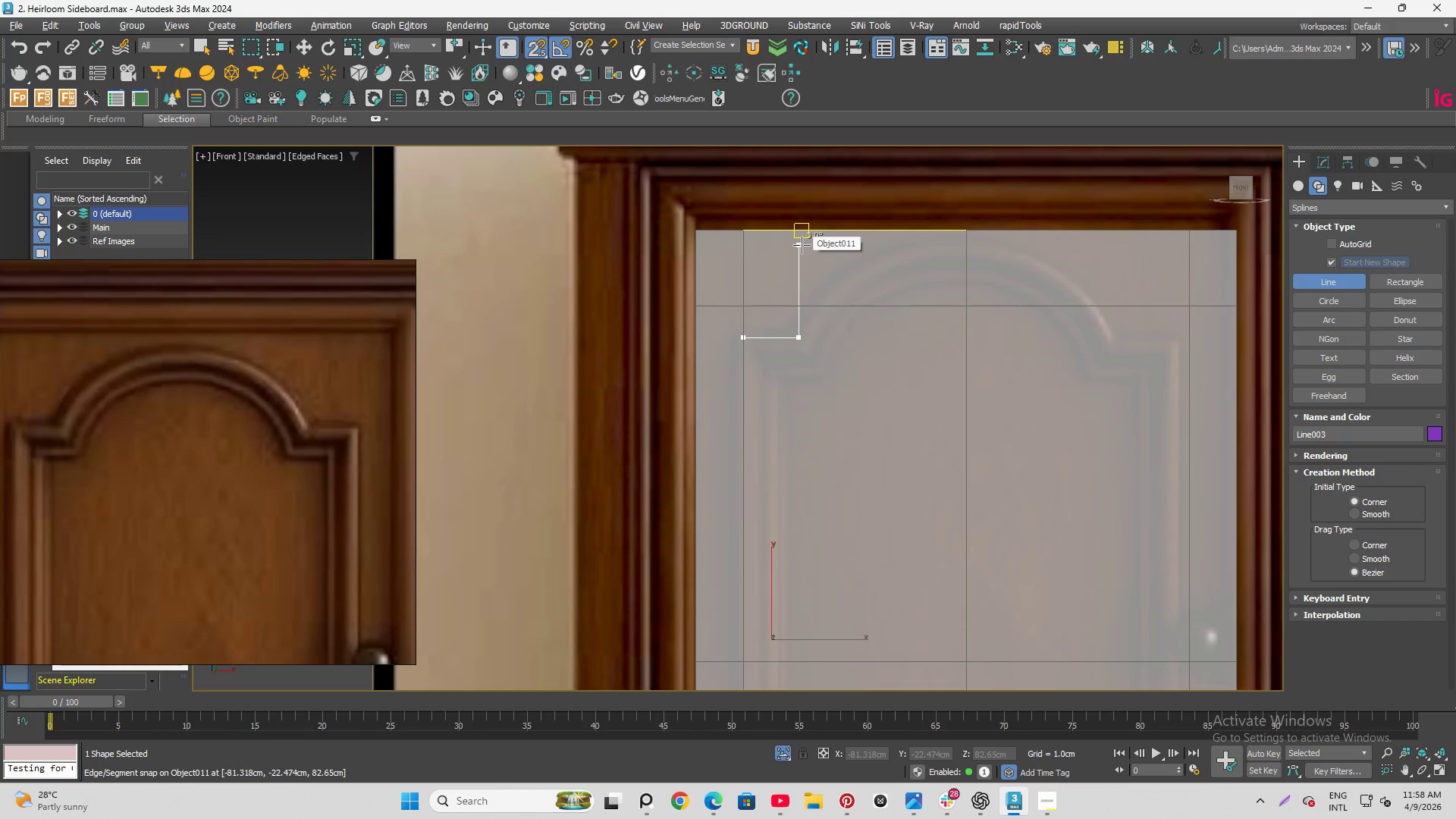 
hold_key(key=ShiftLeft, duration=1.52)
 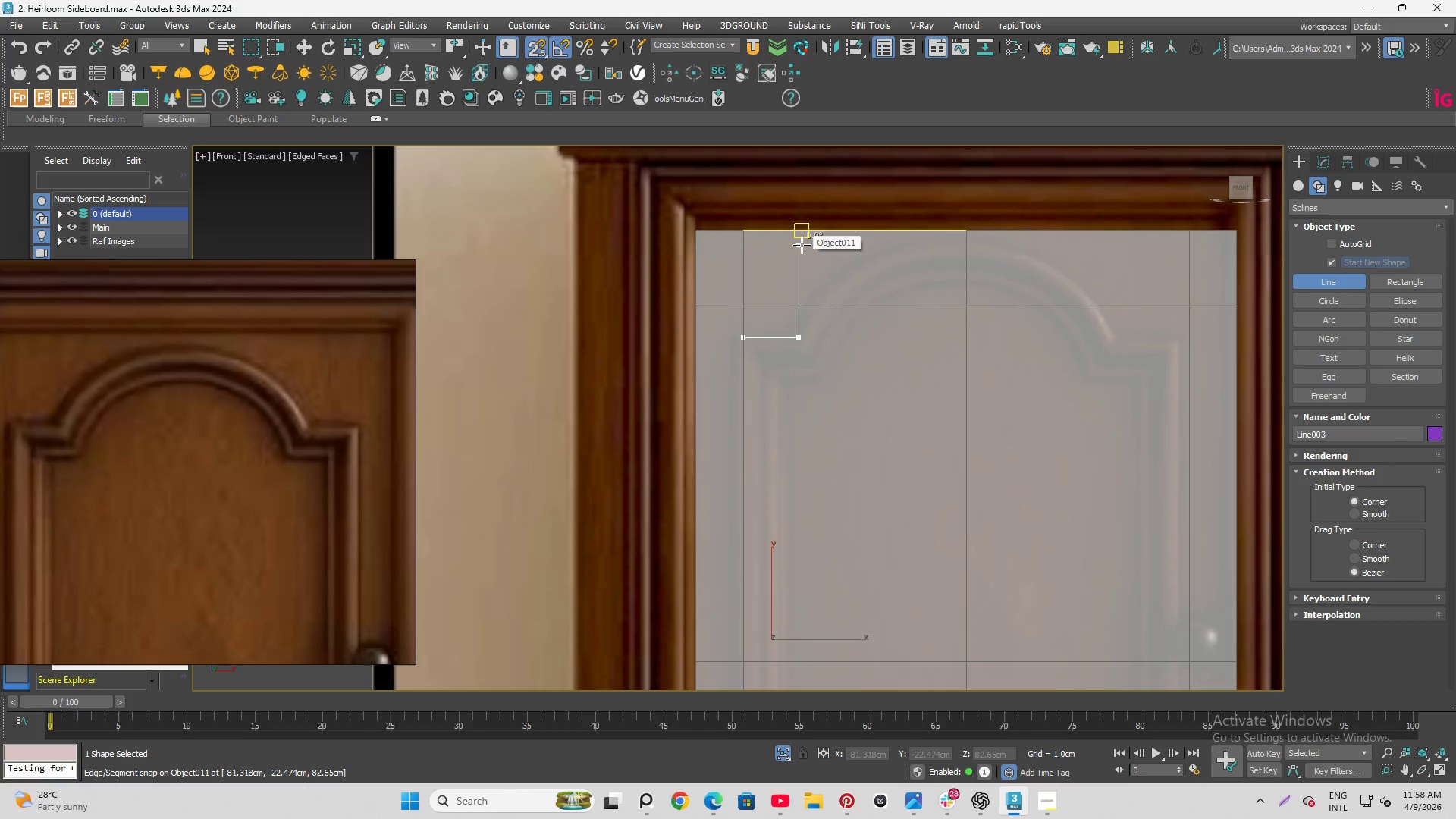 
hold_key(key=ShiftLeft, duration=1.51)
left_click([802, 245])
 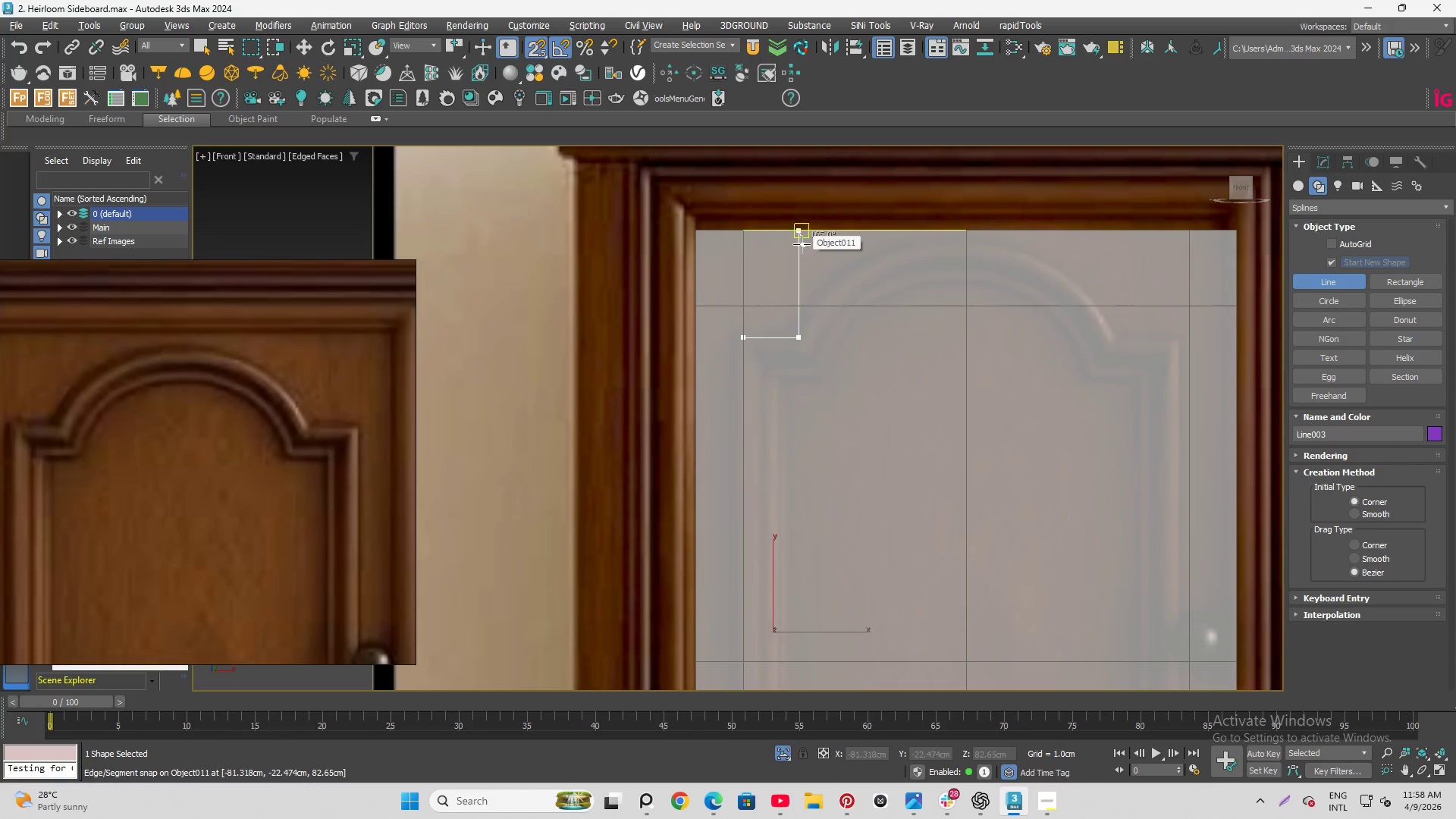 
hold_key(key=ShiftLeft, duration=0.52)
 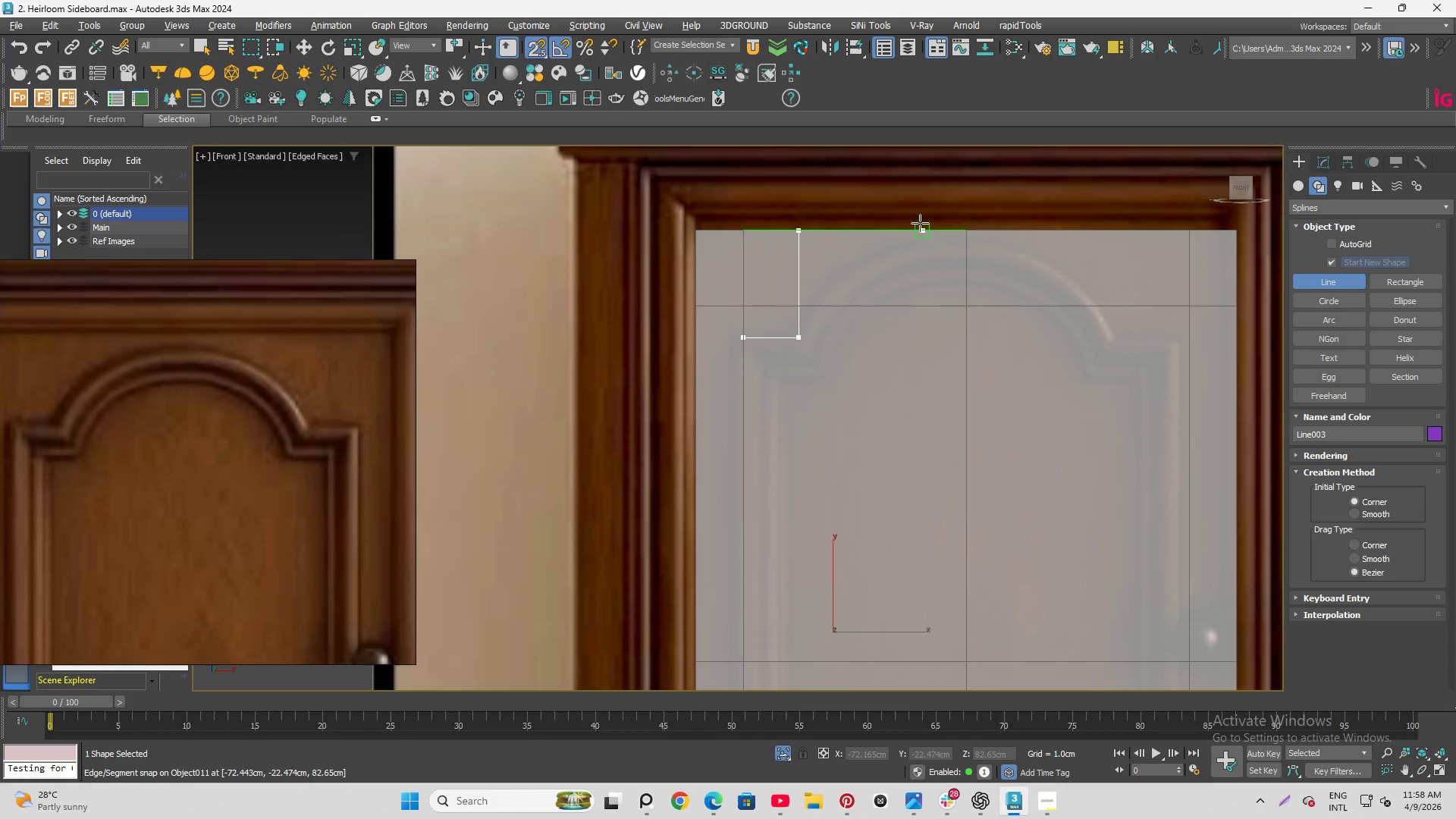 
key(Backspace)
 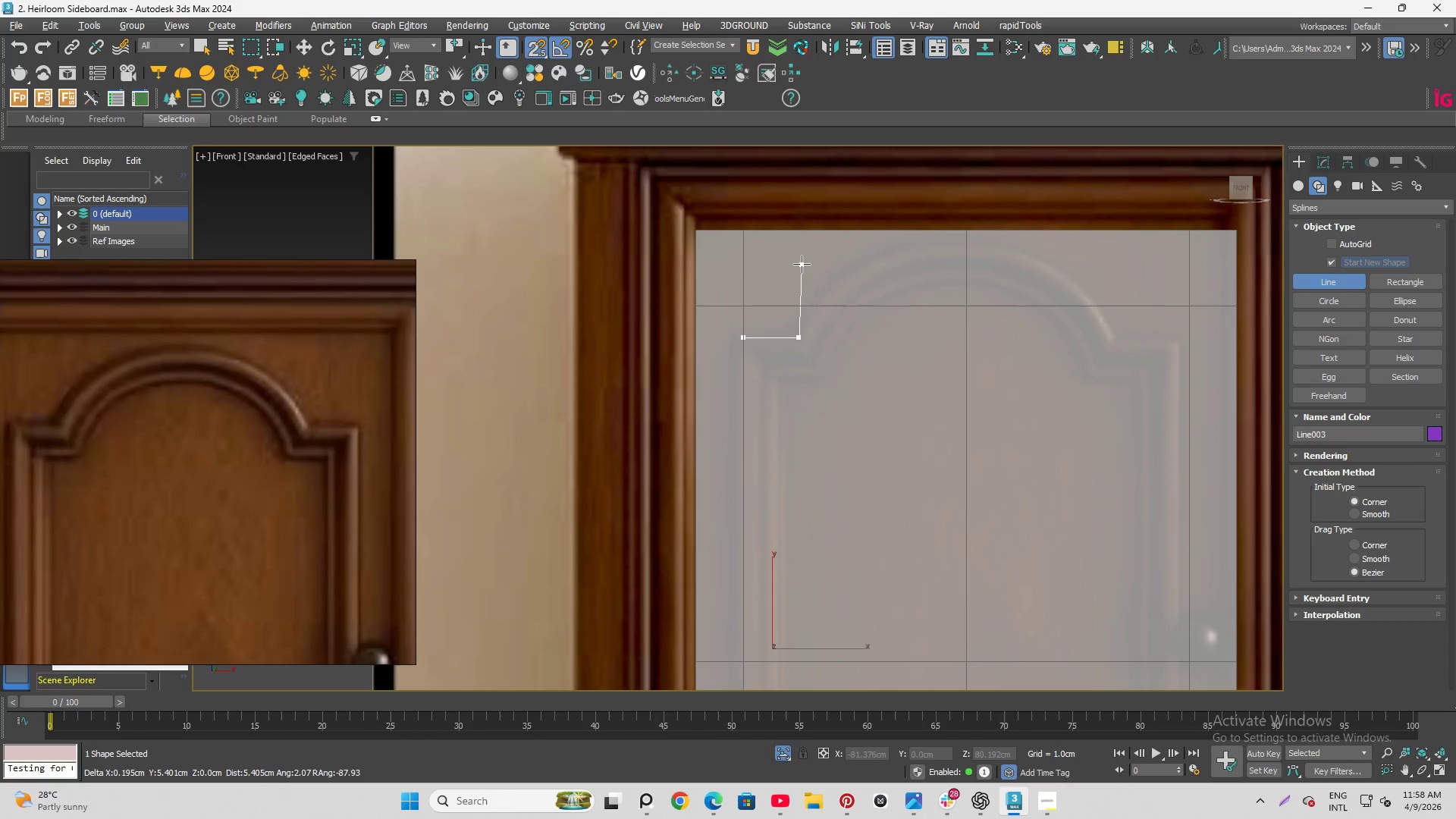 
hold_key(key=ShiftLeft, duration=1.5)
 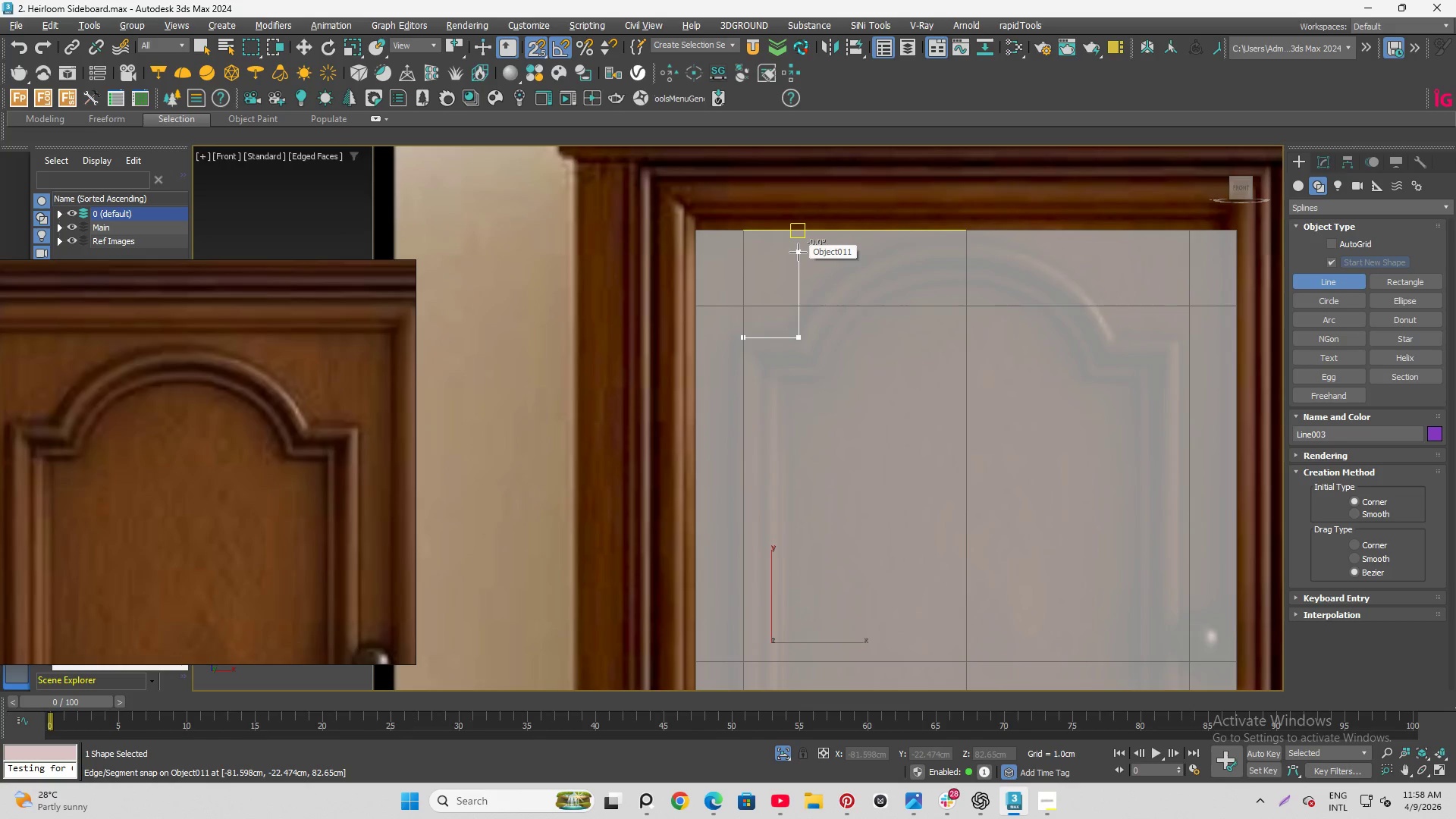 
hold_key(key=ShiftLeft, duration=1.5)
 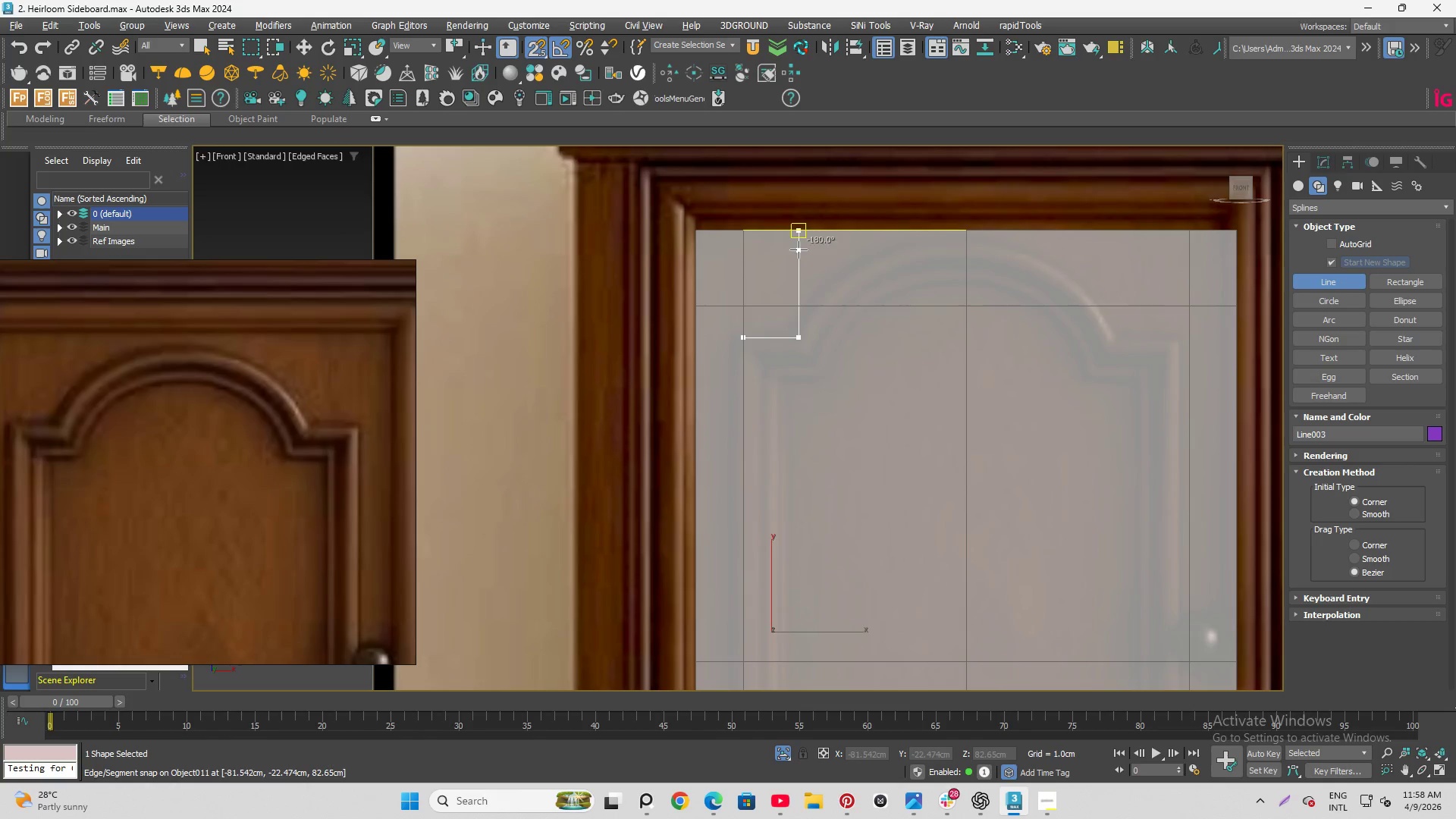 
hold_key(key=ShiftLeft, duration=0.7)
left_click([799, 249])
 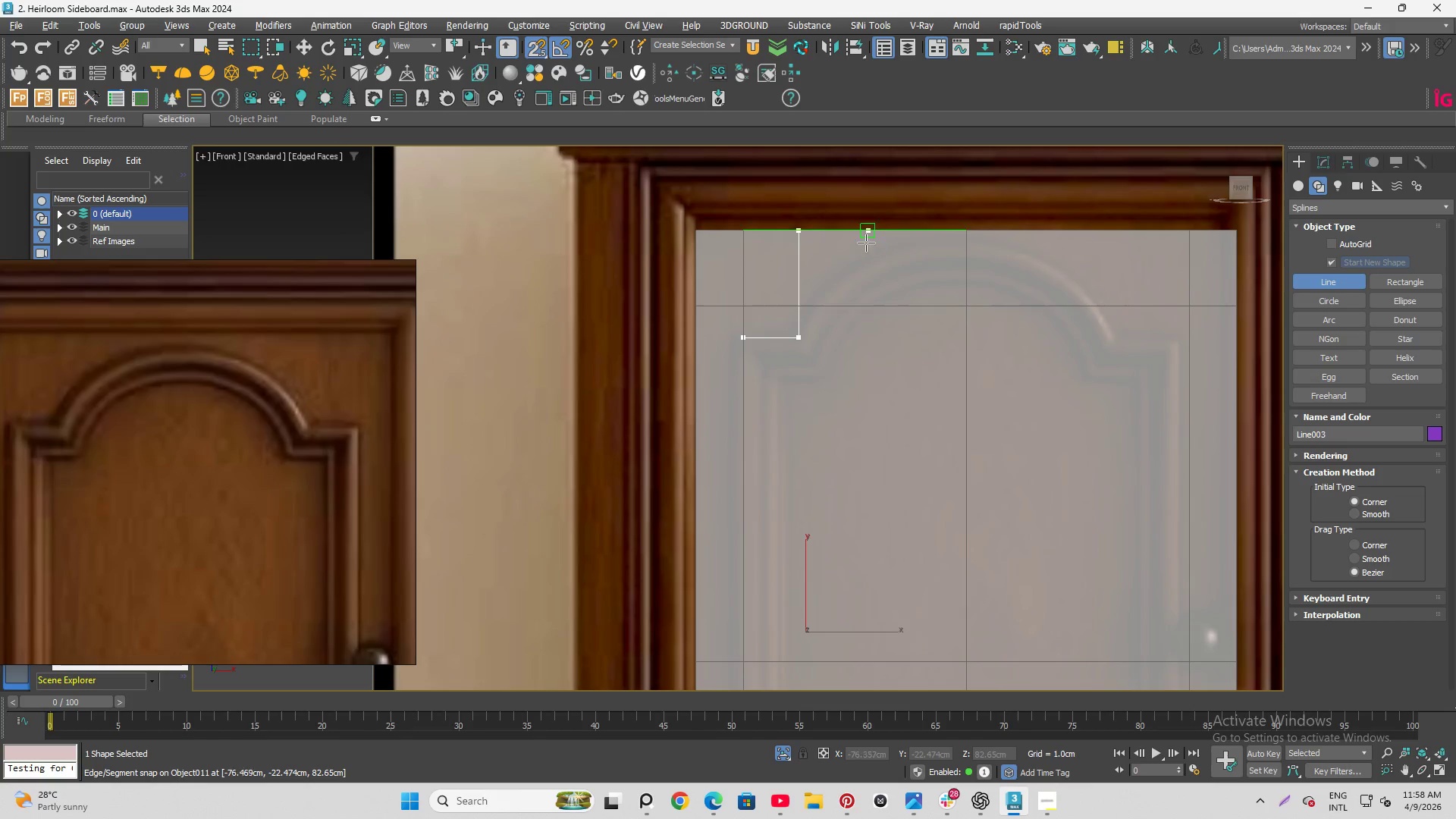 
key(Backspace)
 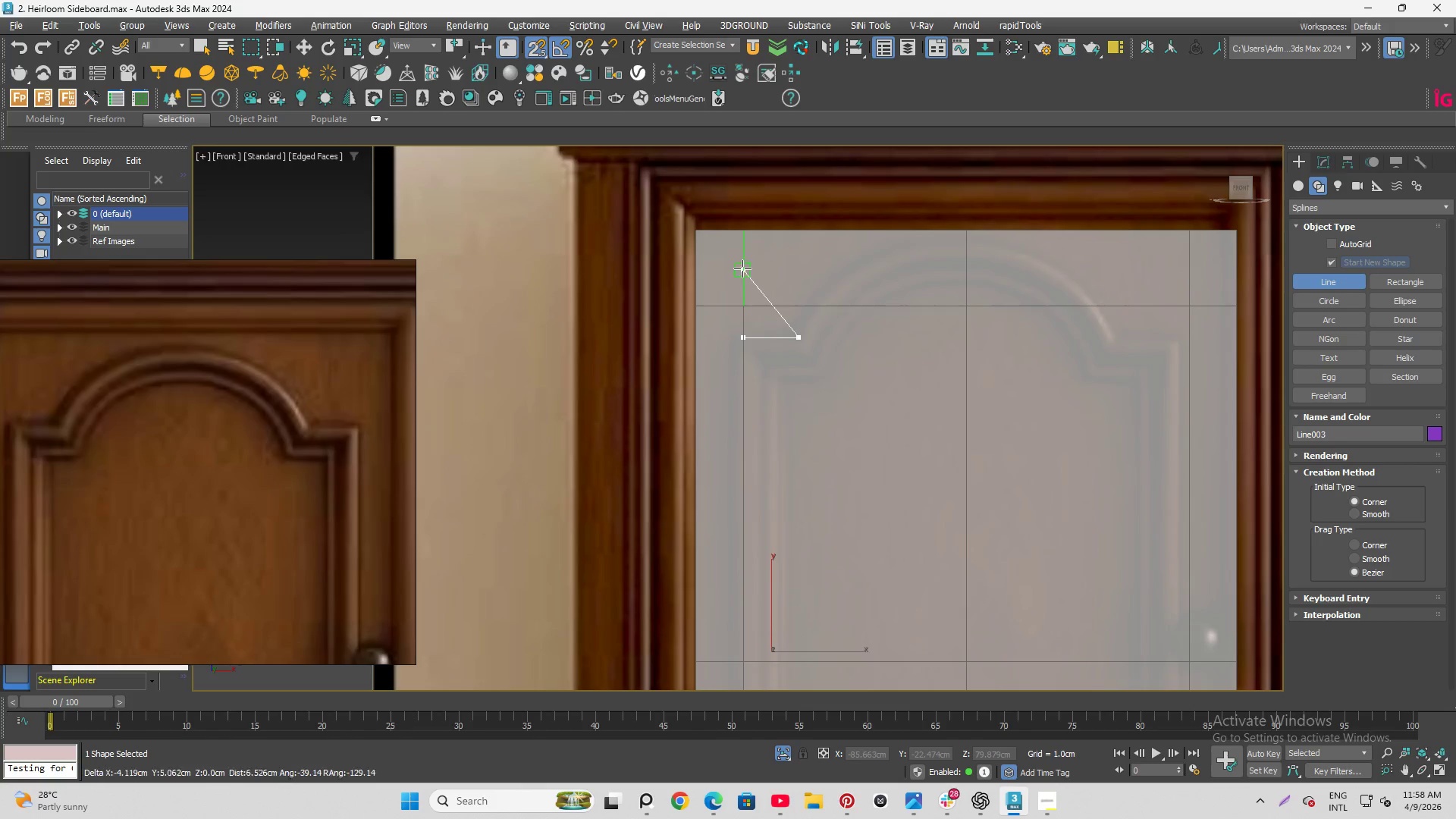 
key(S)
 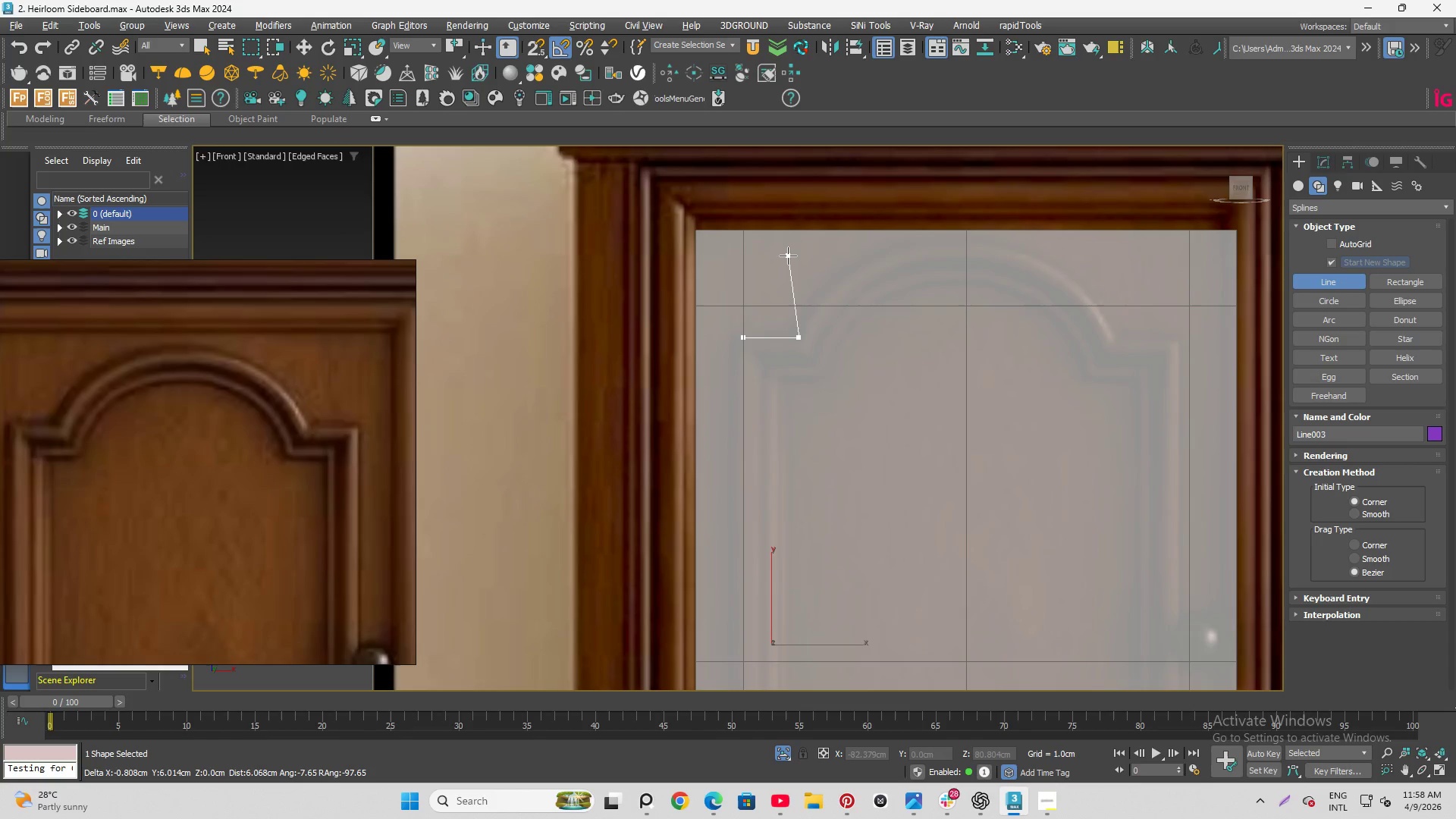 
hold_key(key=ShiftLeft, duration=1.5)
 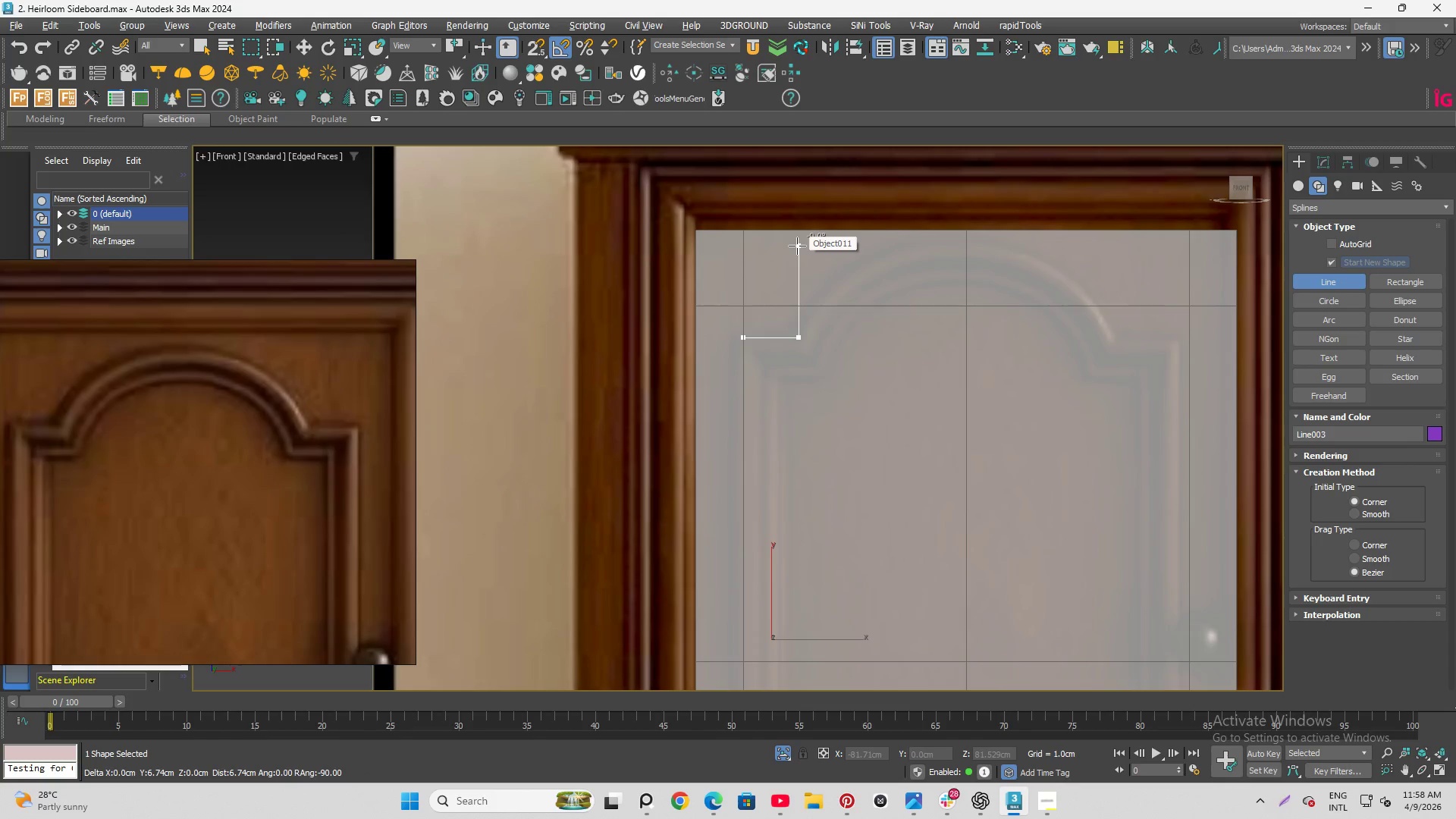 
hold_key(key=ShiftLeft, duration=1.51)
 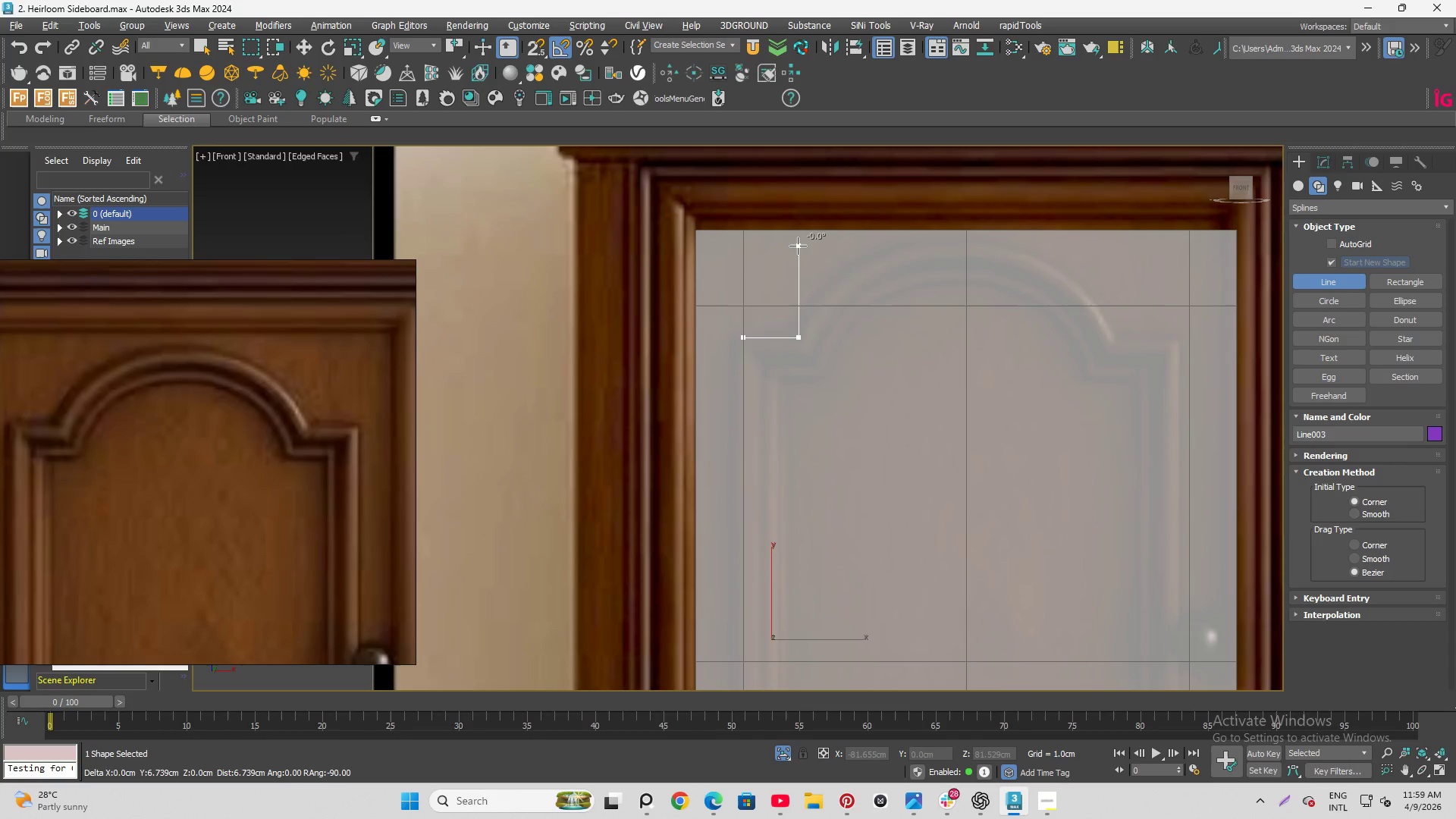 
hold_key(key=ShiftLeft, duration=0.91)
left_click([798, 246])
 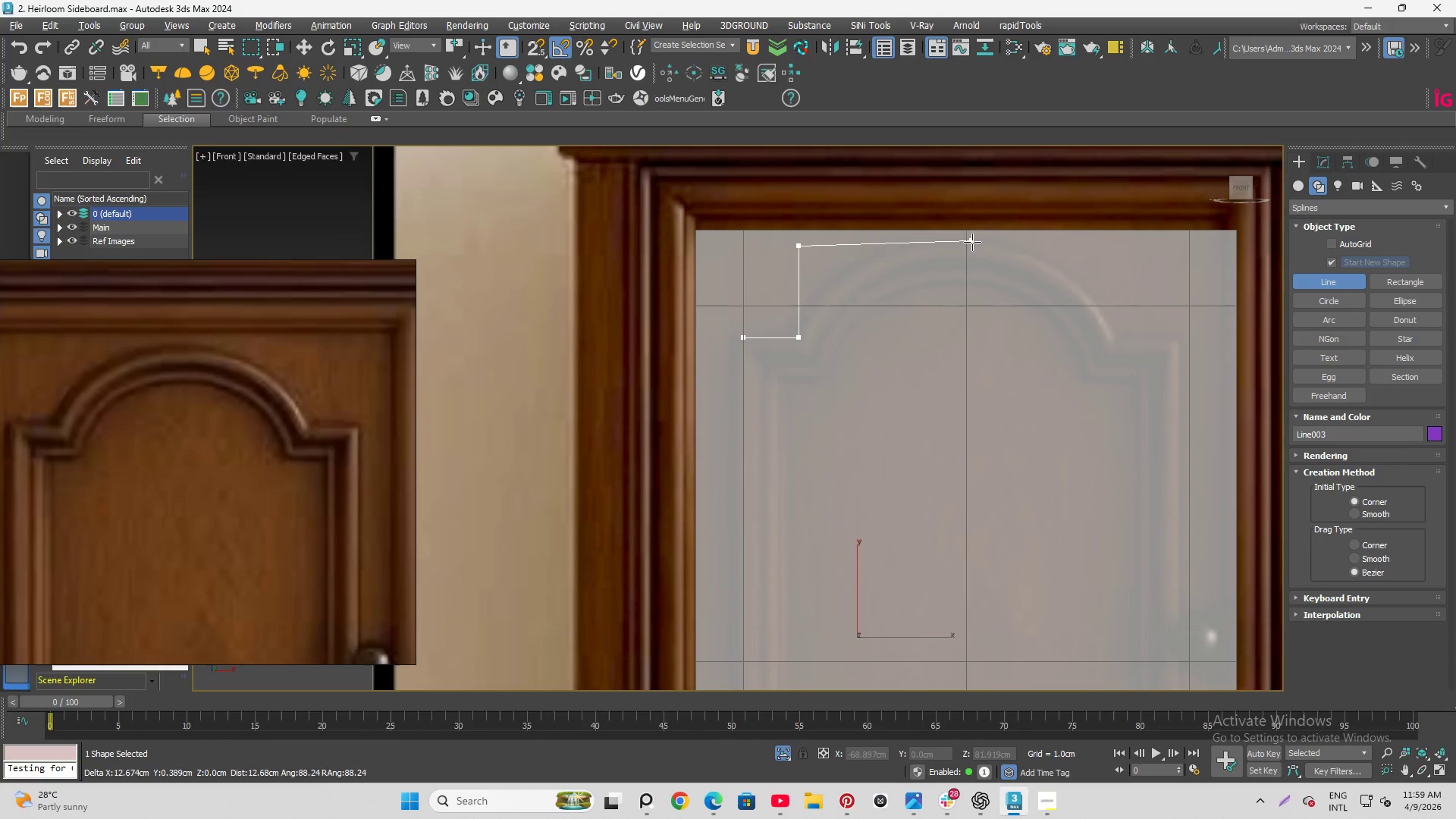 
hold_key(key=ShiftLeft, duration=1.5)
 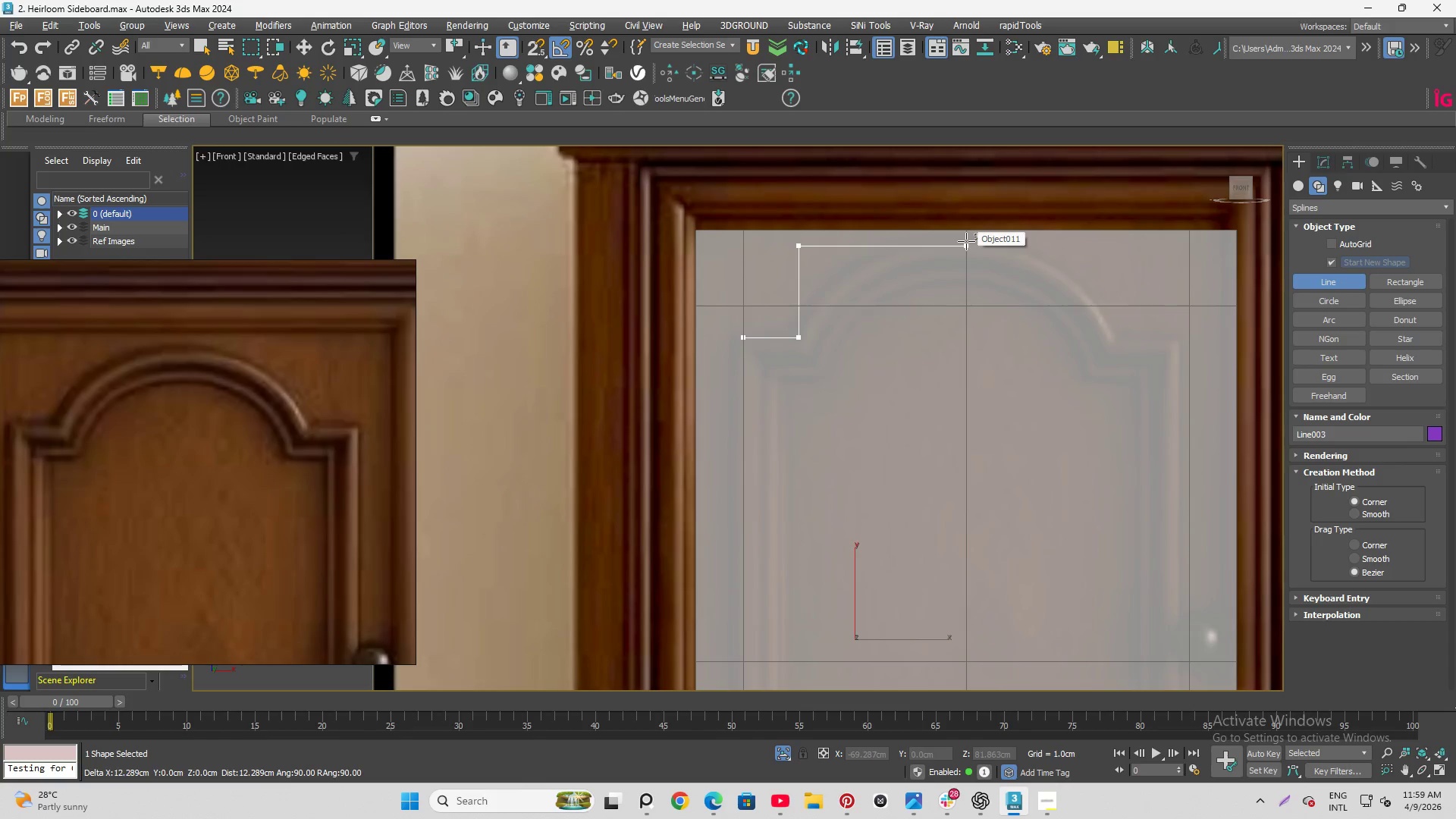 
hold_key(key=ShiftLeft, duration=1.52)
 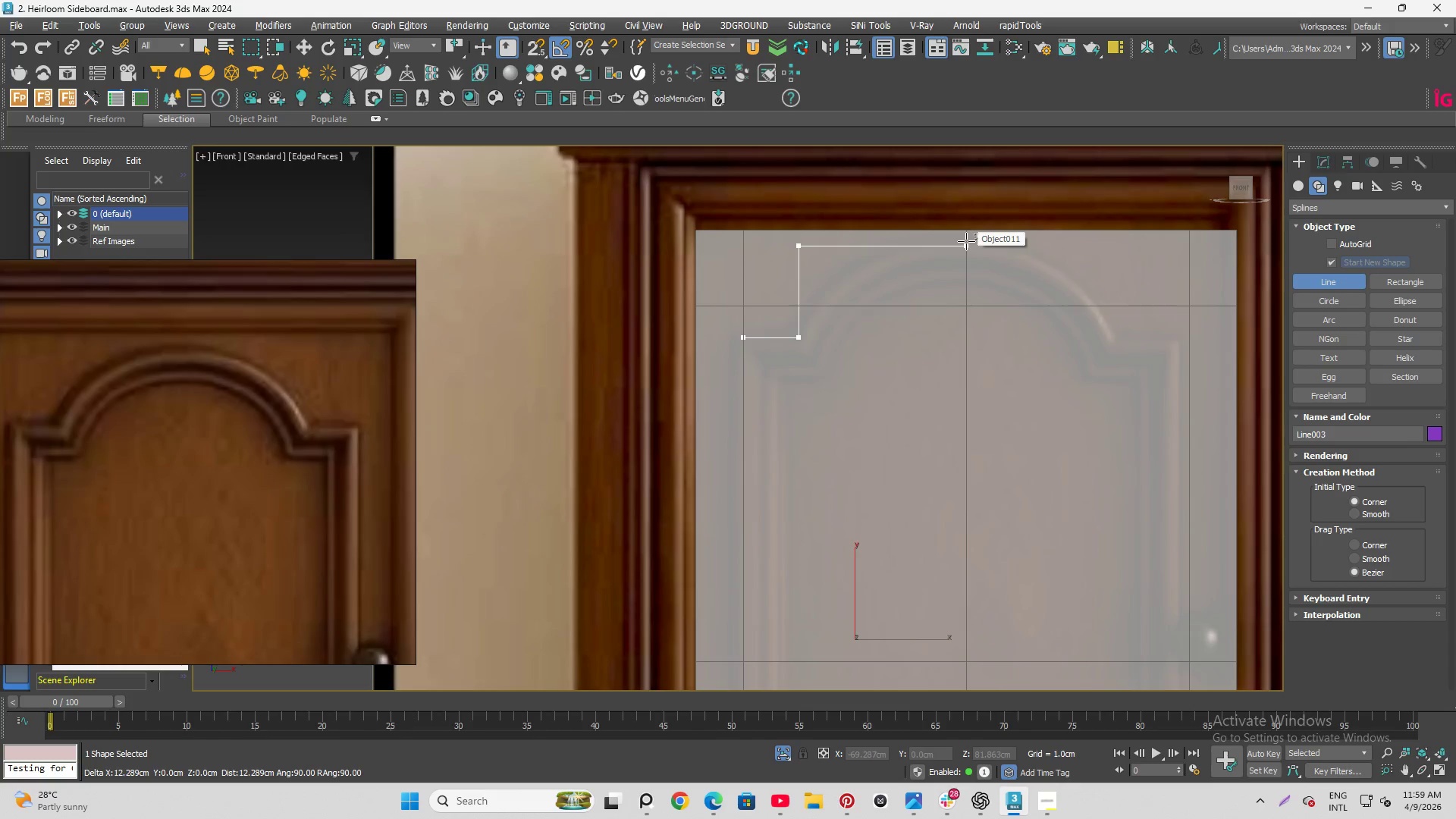 
hold_key(key=ShiftLeft, duration=1.5)
 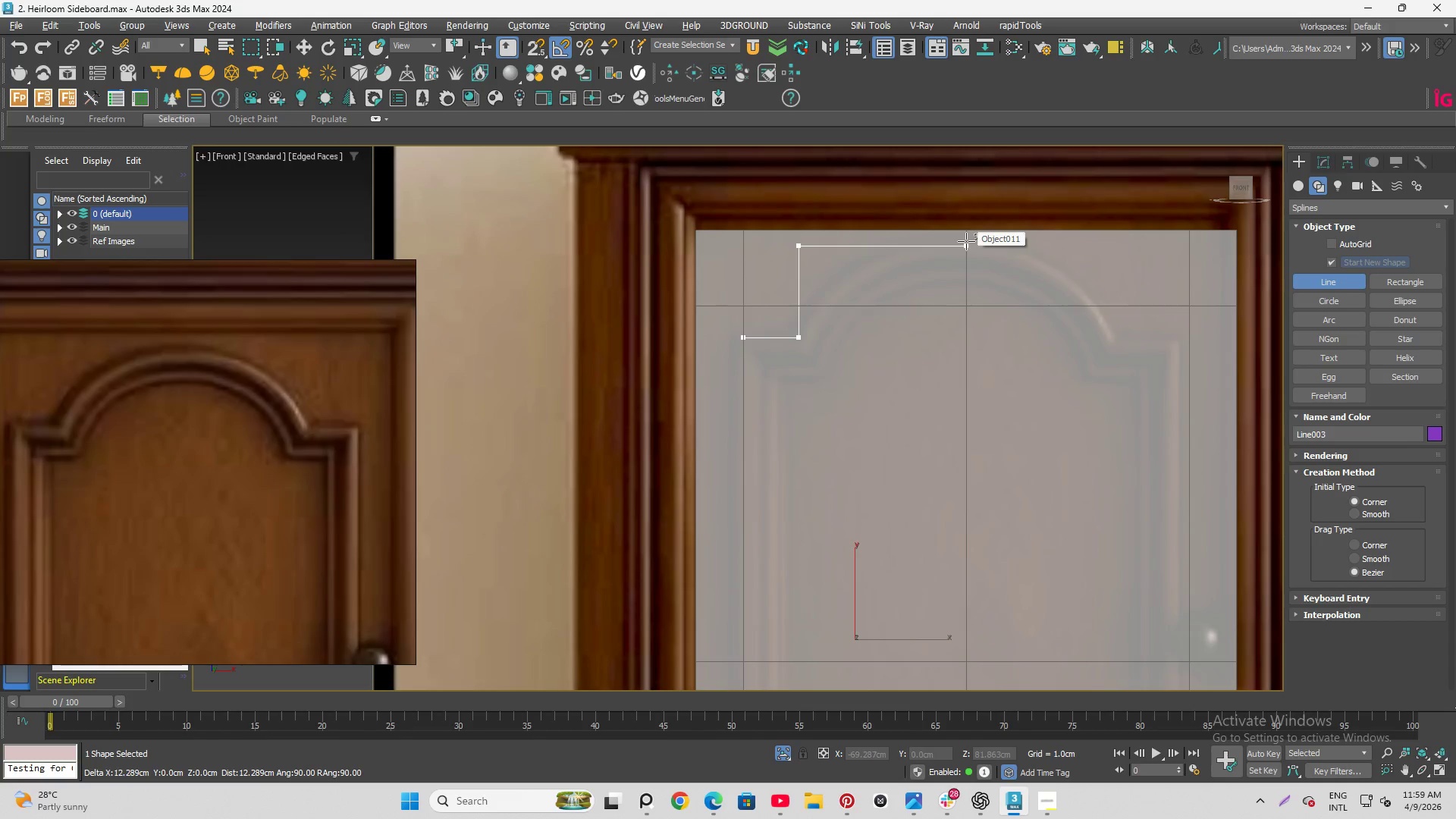 
hold_key(key=ShiftLeft, duration=1.5)
 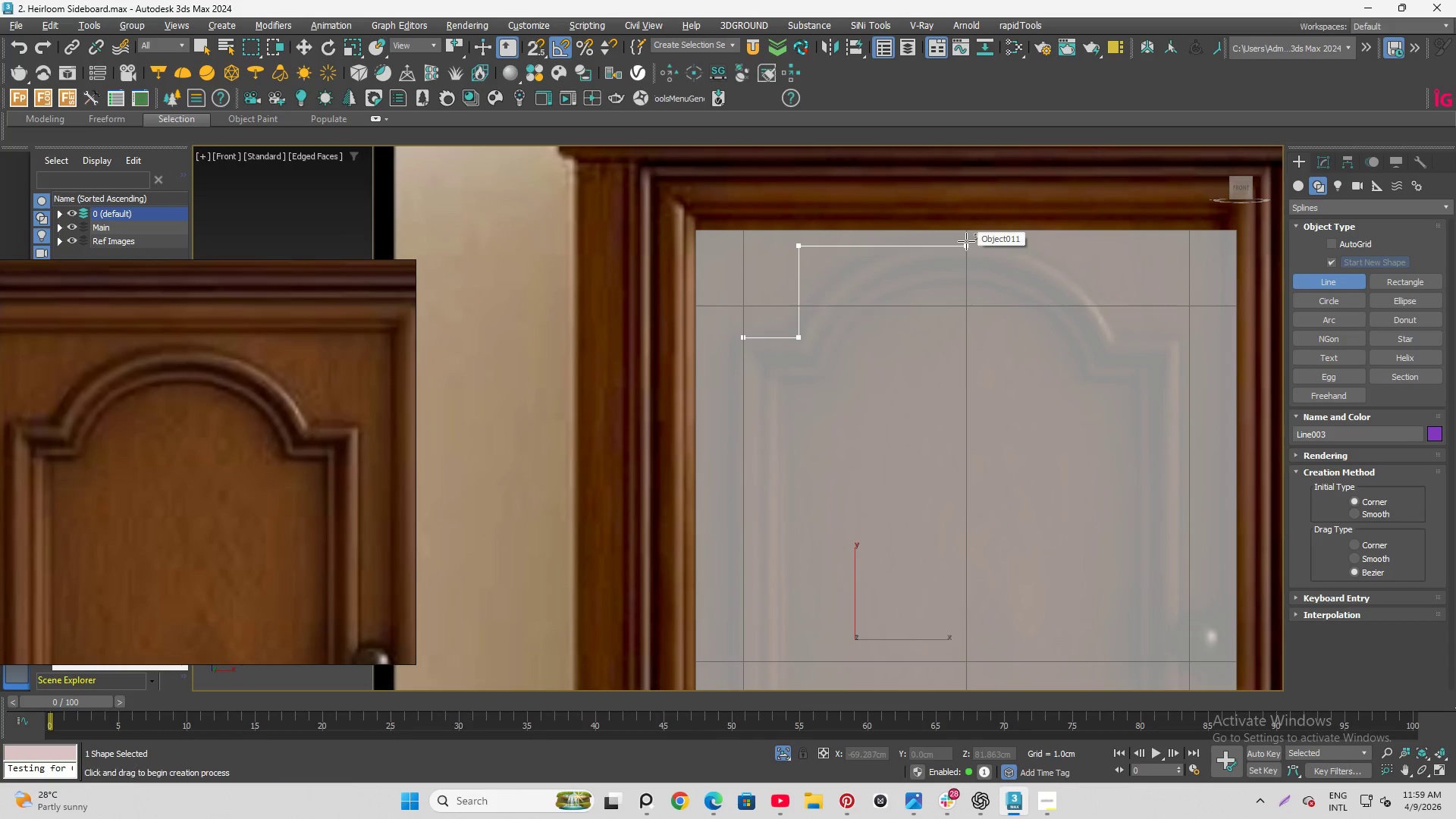 
hold_key(key=ShiftLeft, duration=1.52)
 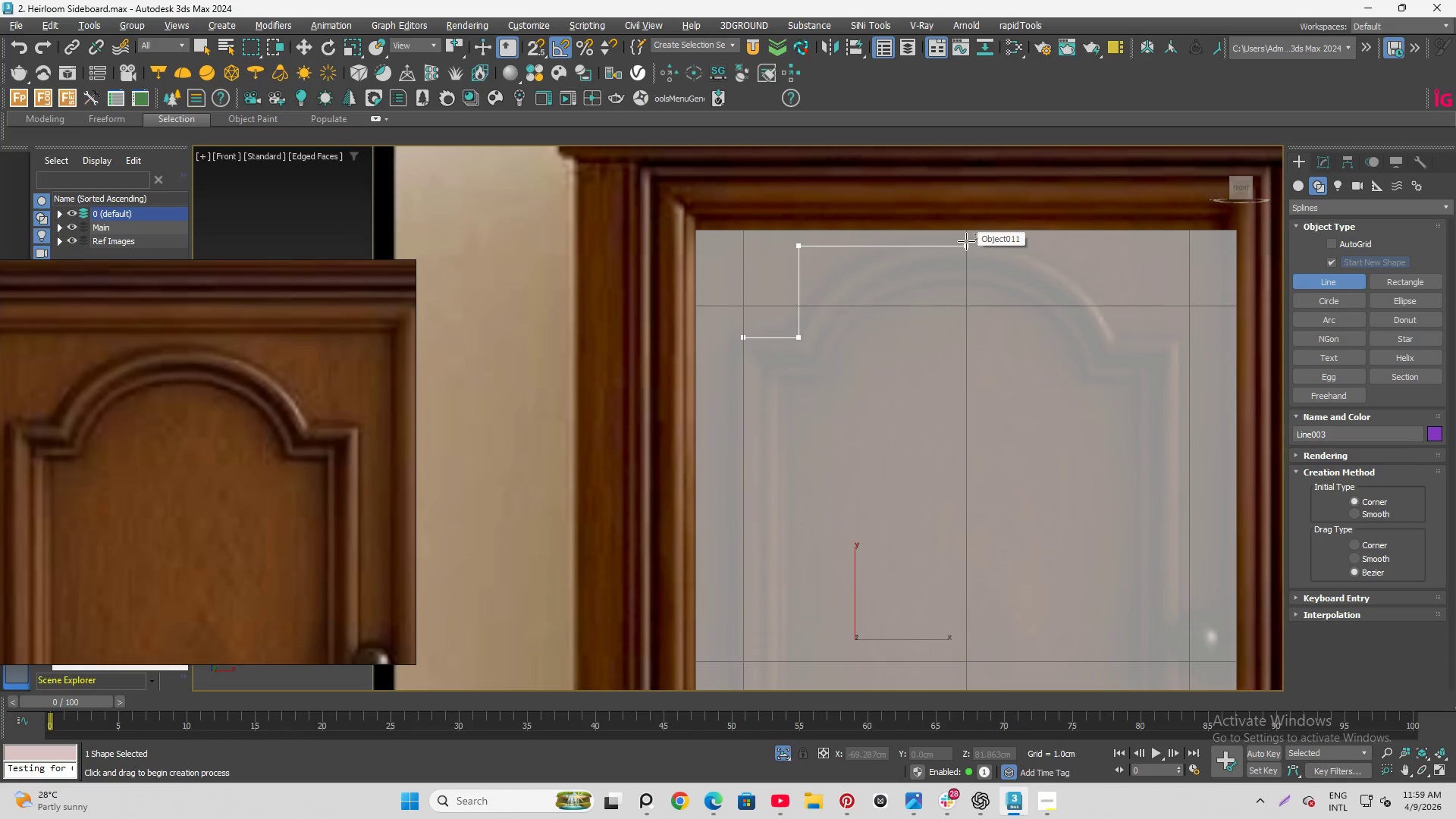 
hold_key(key=ShiftLeft, duration=1.3)
left_click([966, 241])
 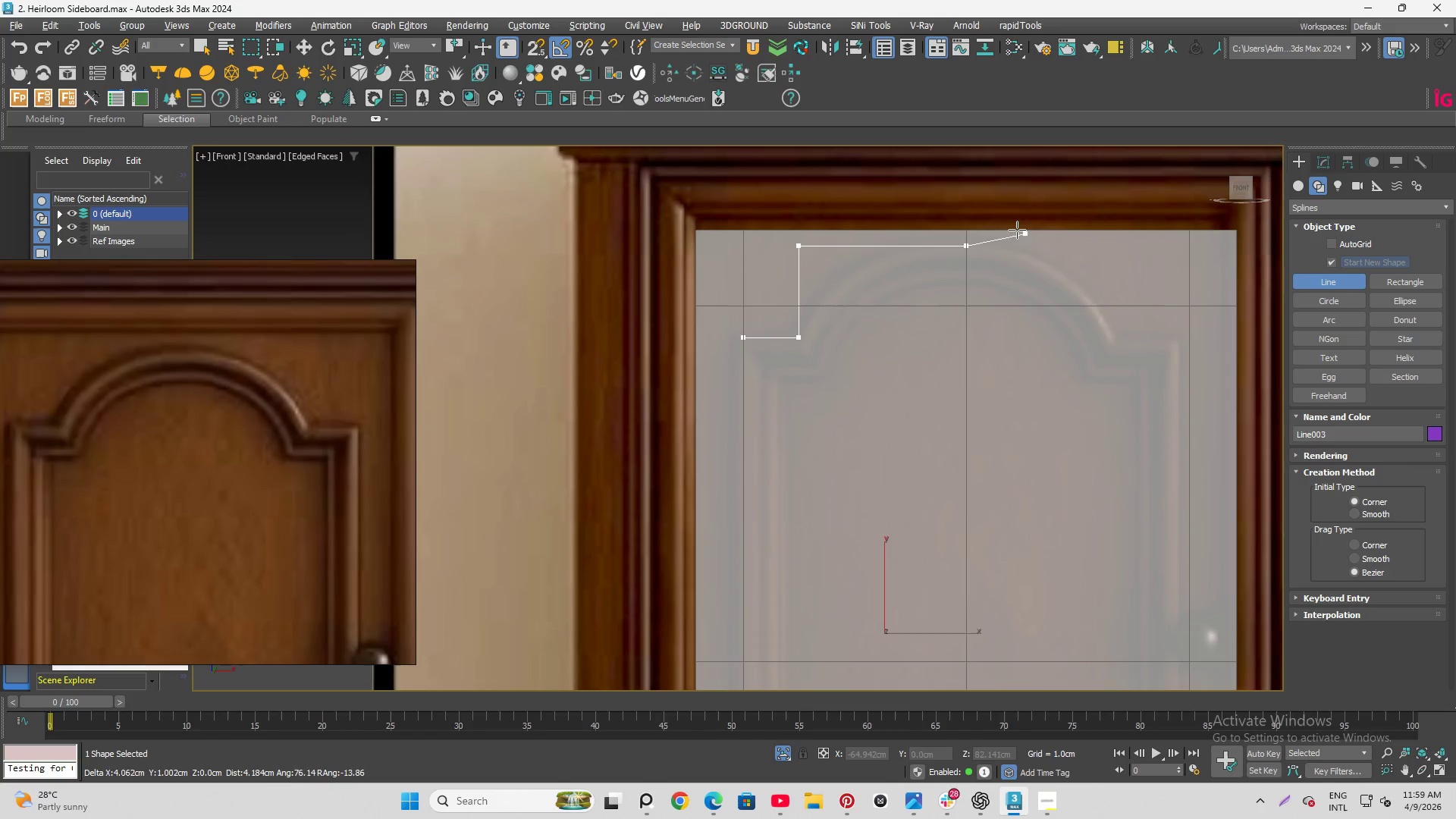 
scroll: coordinate [882, 187], scroll_direction: down, amount: 7.0
 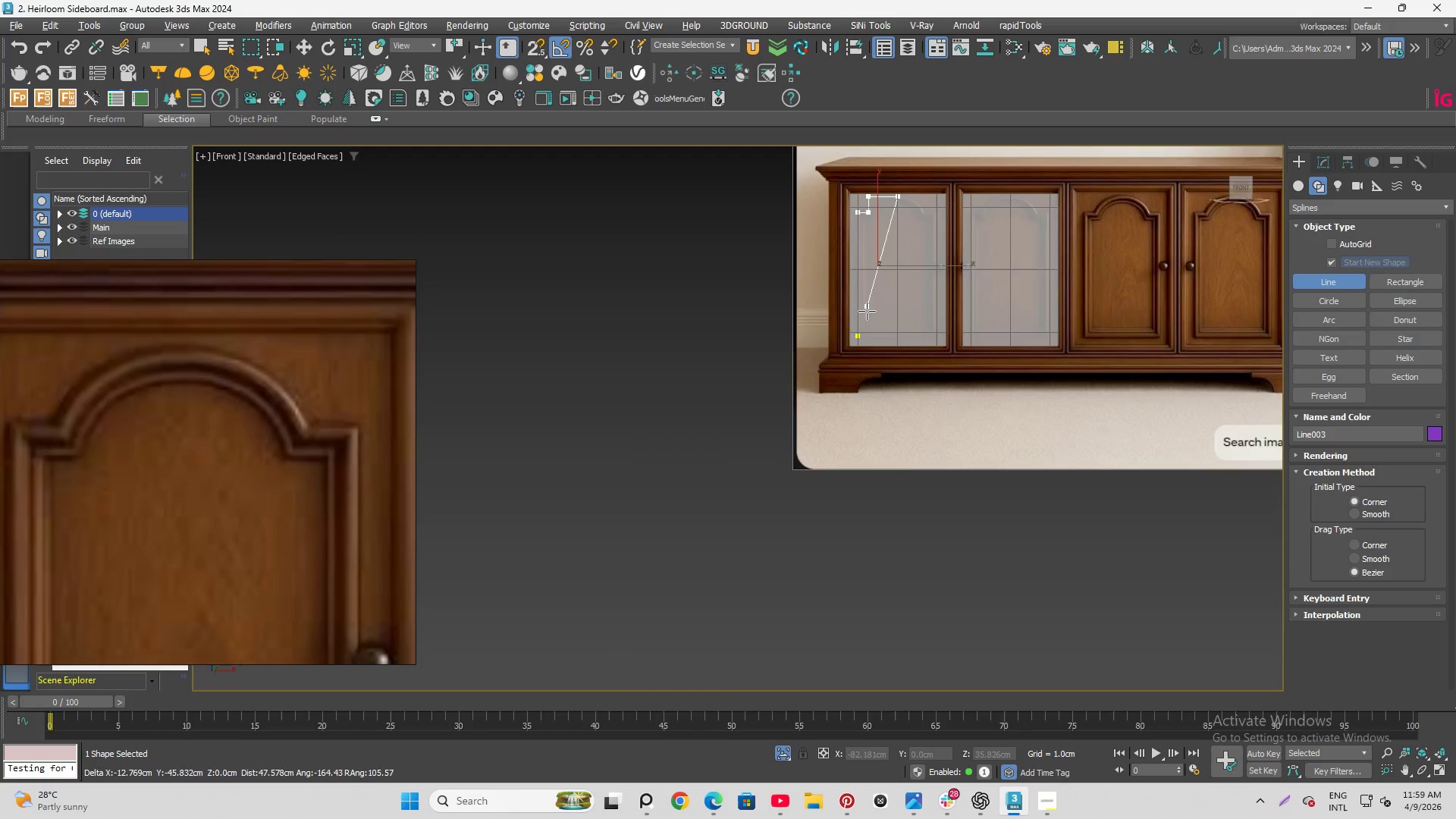 
scroll: coordinate [899, 341], scroll_direction: up, amount: 4.0
 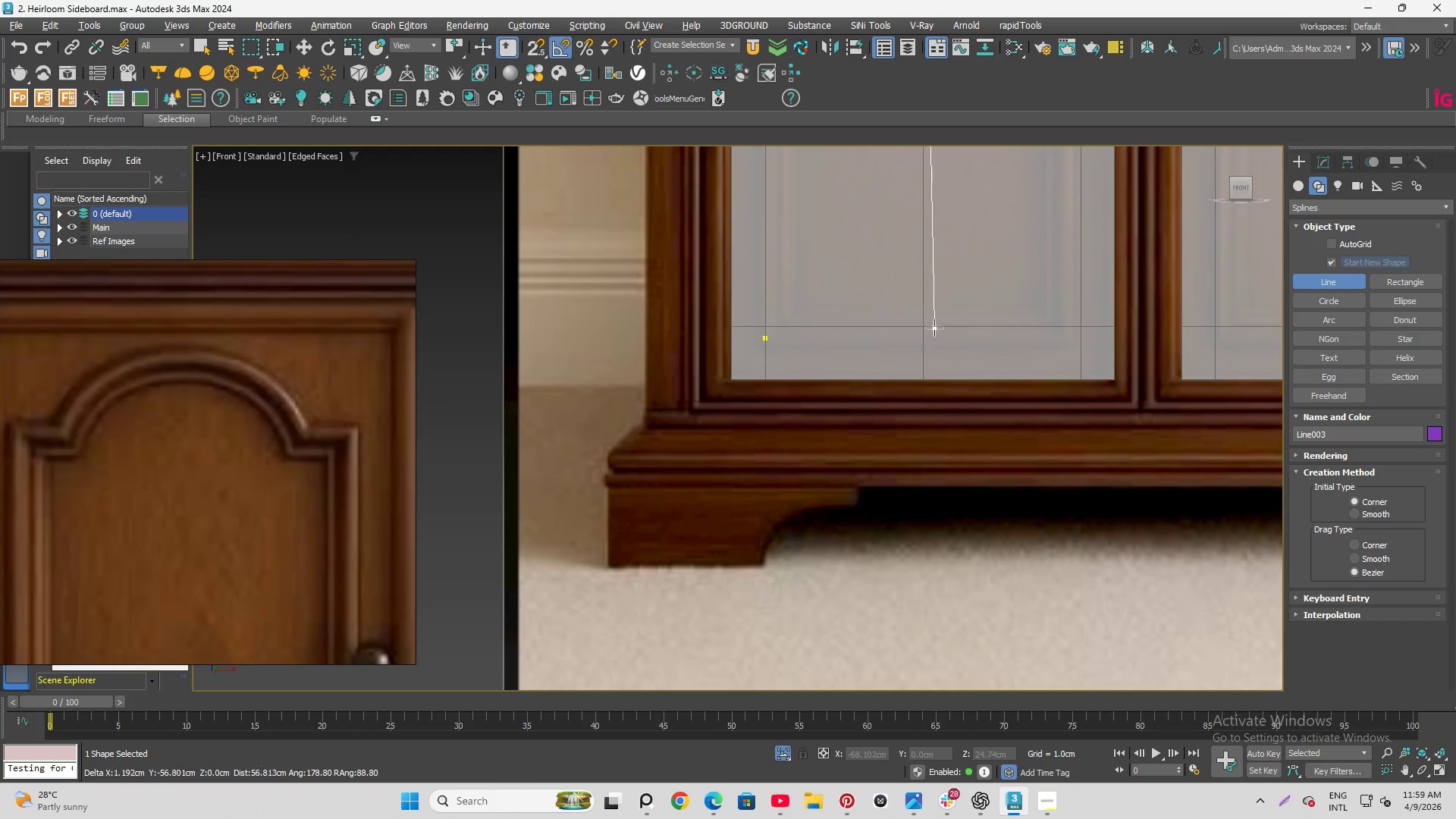 
hold_key(key=ShiftLeft, duration=1.34)
 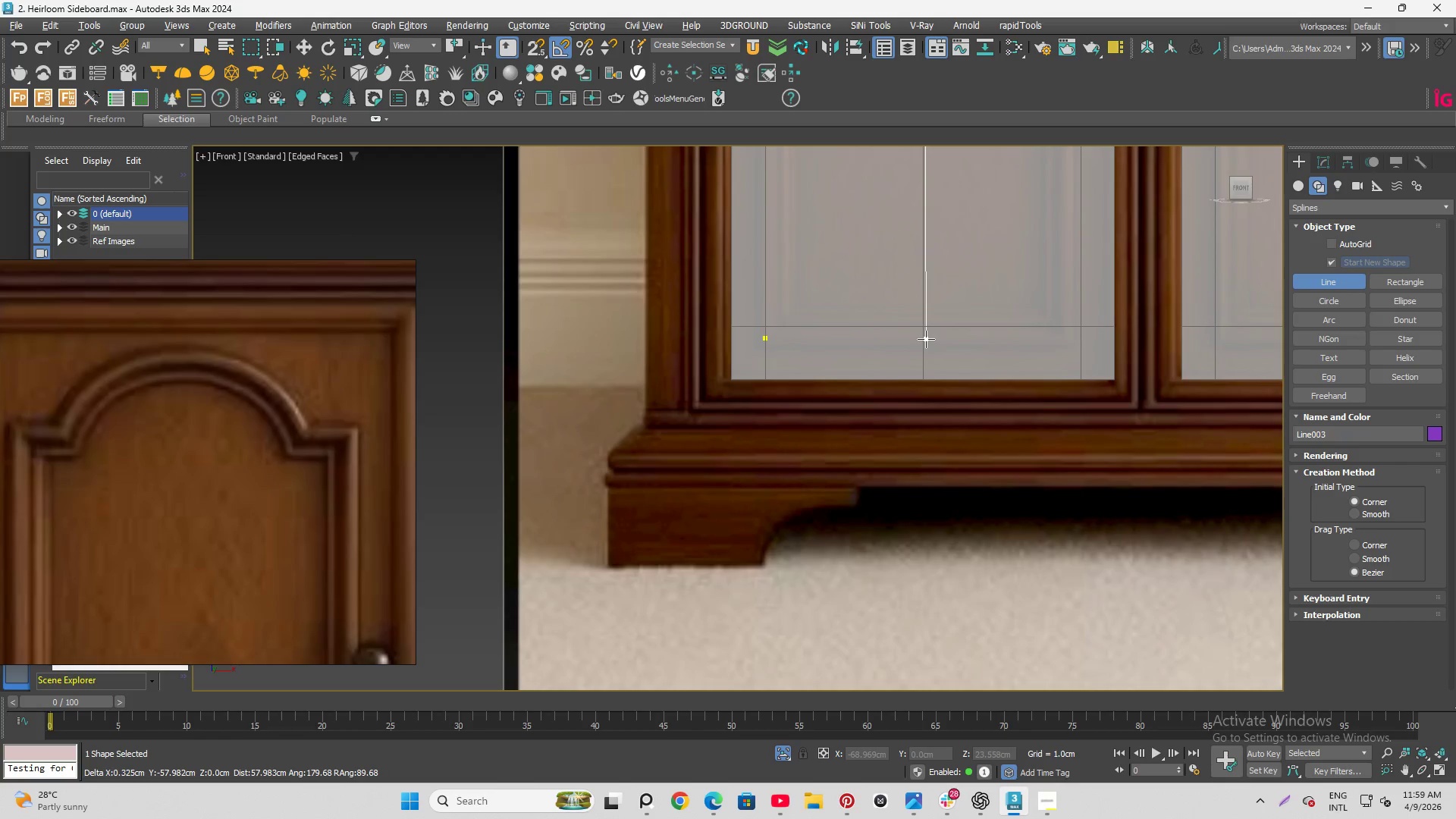 
key(S)
 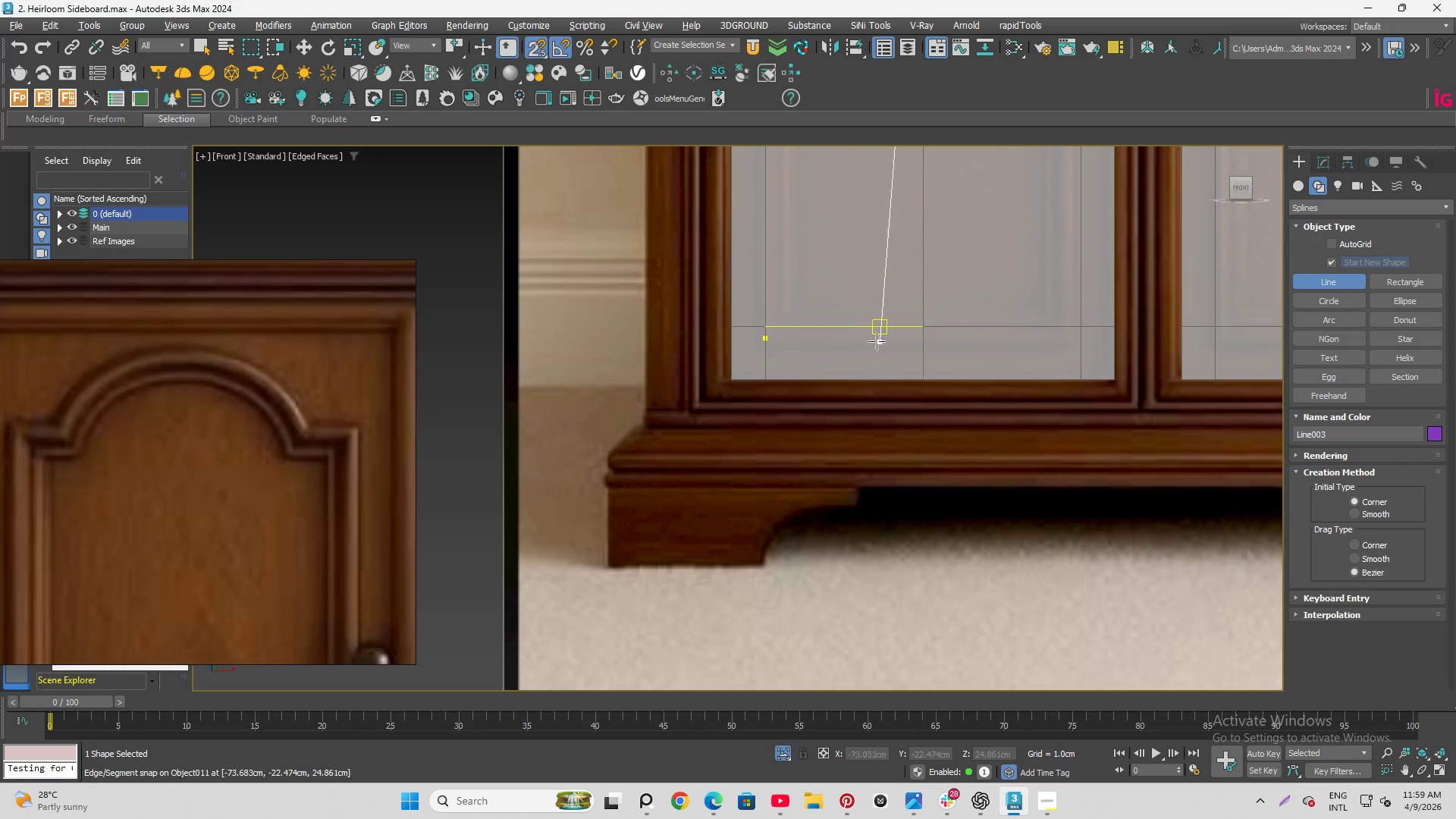 
hold_key(key=ShiftLeft, duration=1.5)
 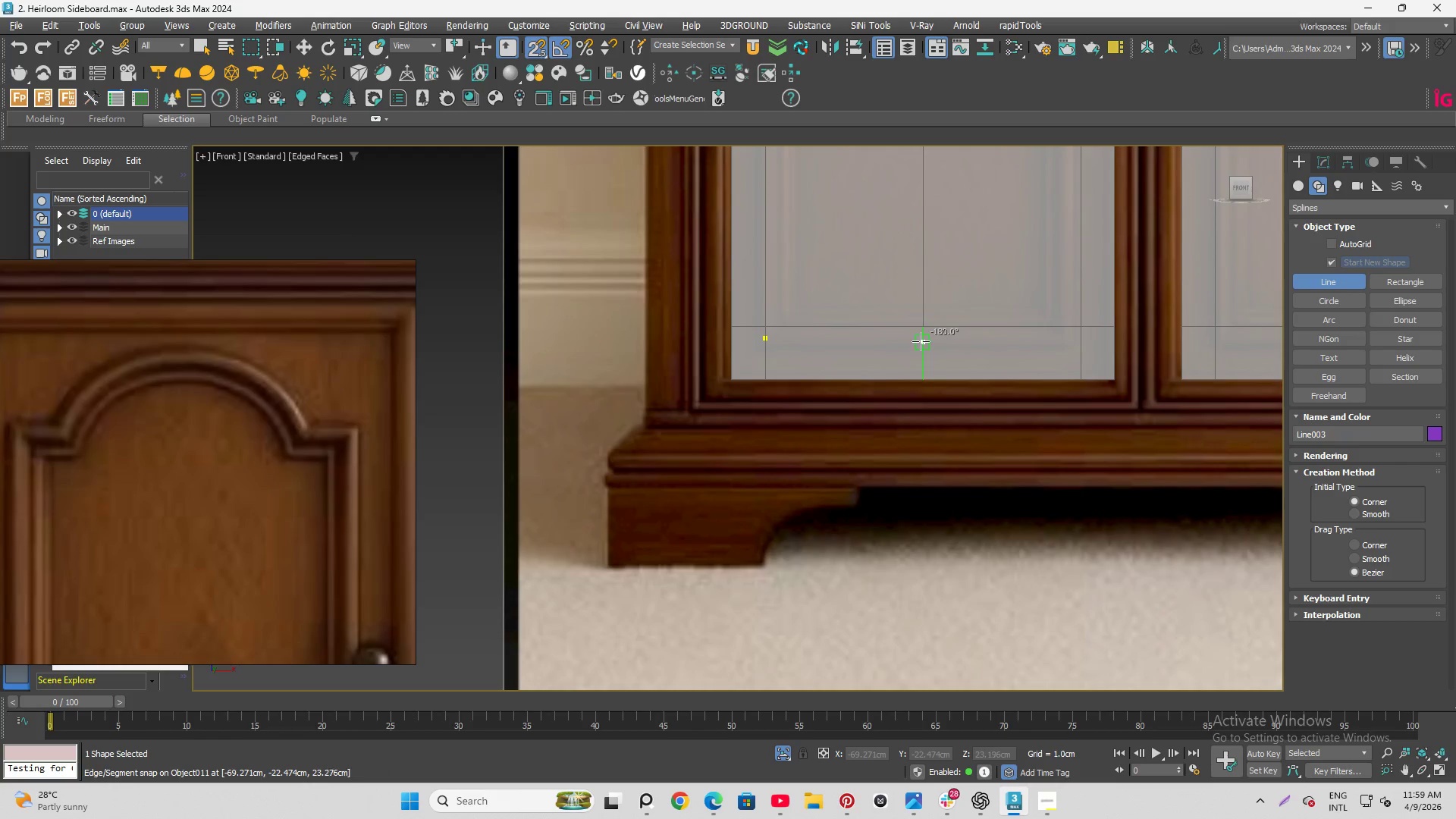 
hold_key(key=ShiftLeft, duration=1.51)
left_click([924, 338])
 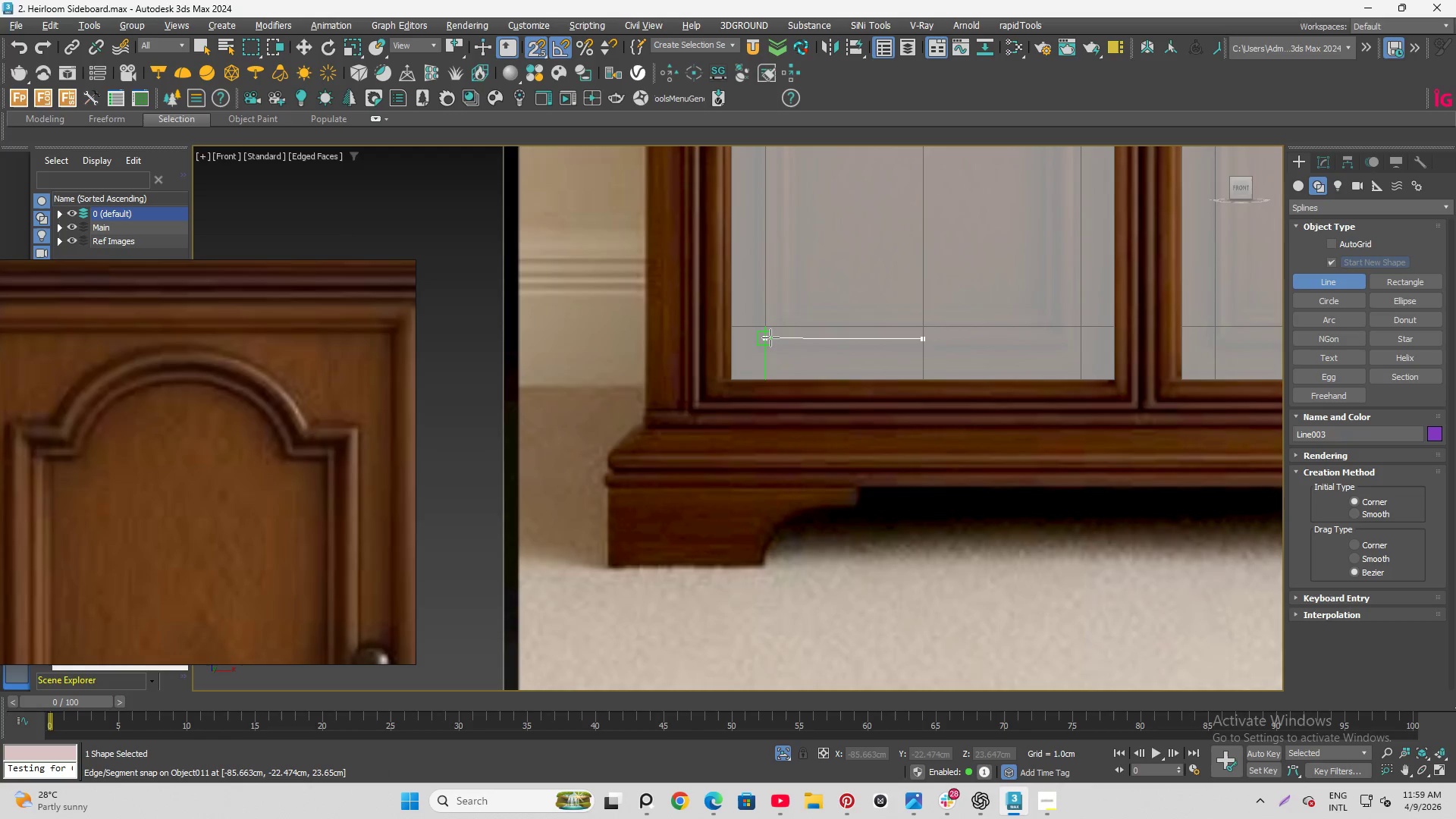 
left_click([770, 337])
 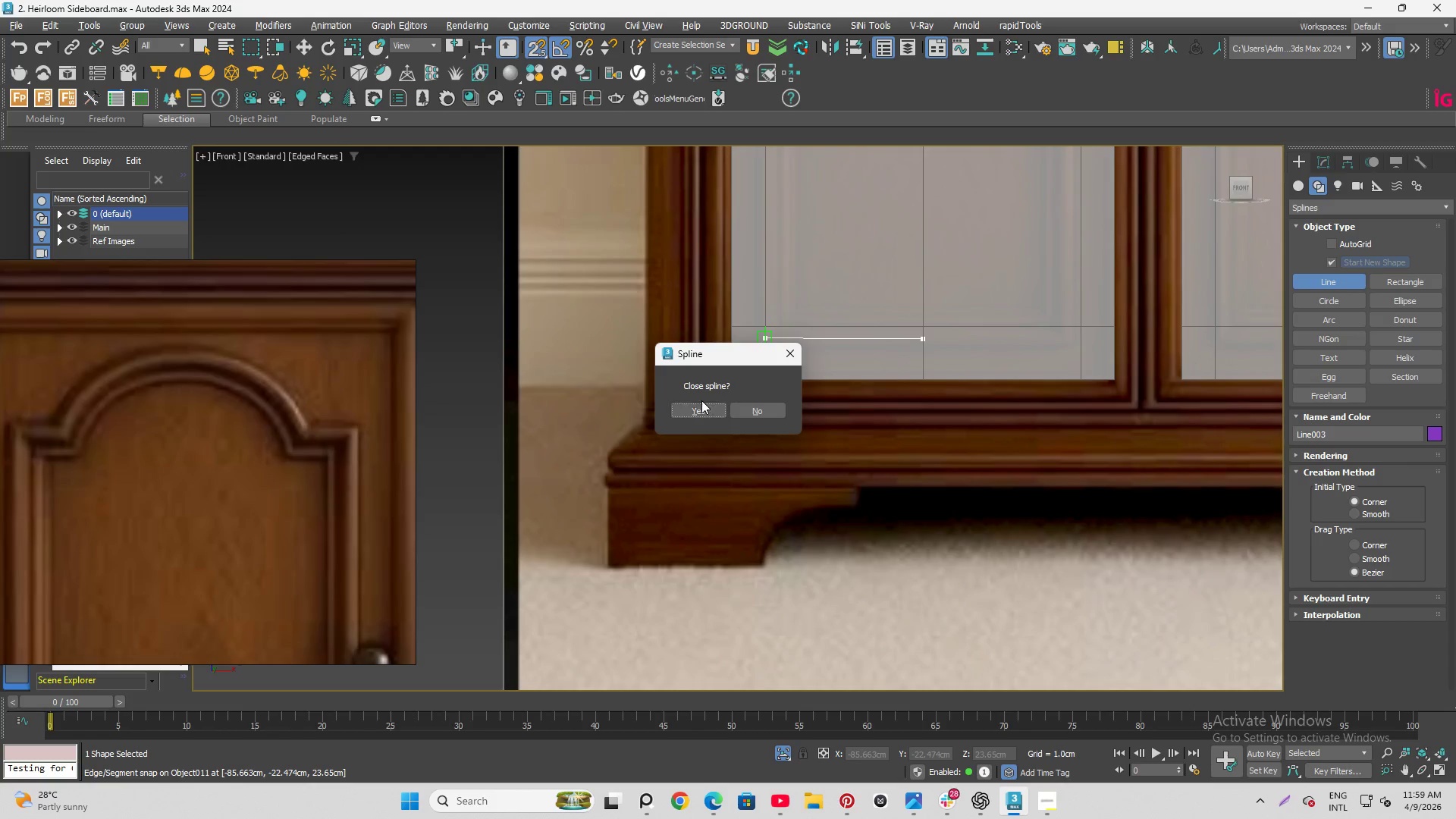 
left_click([701, 406])
 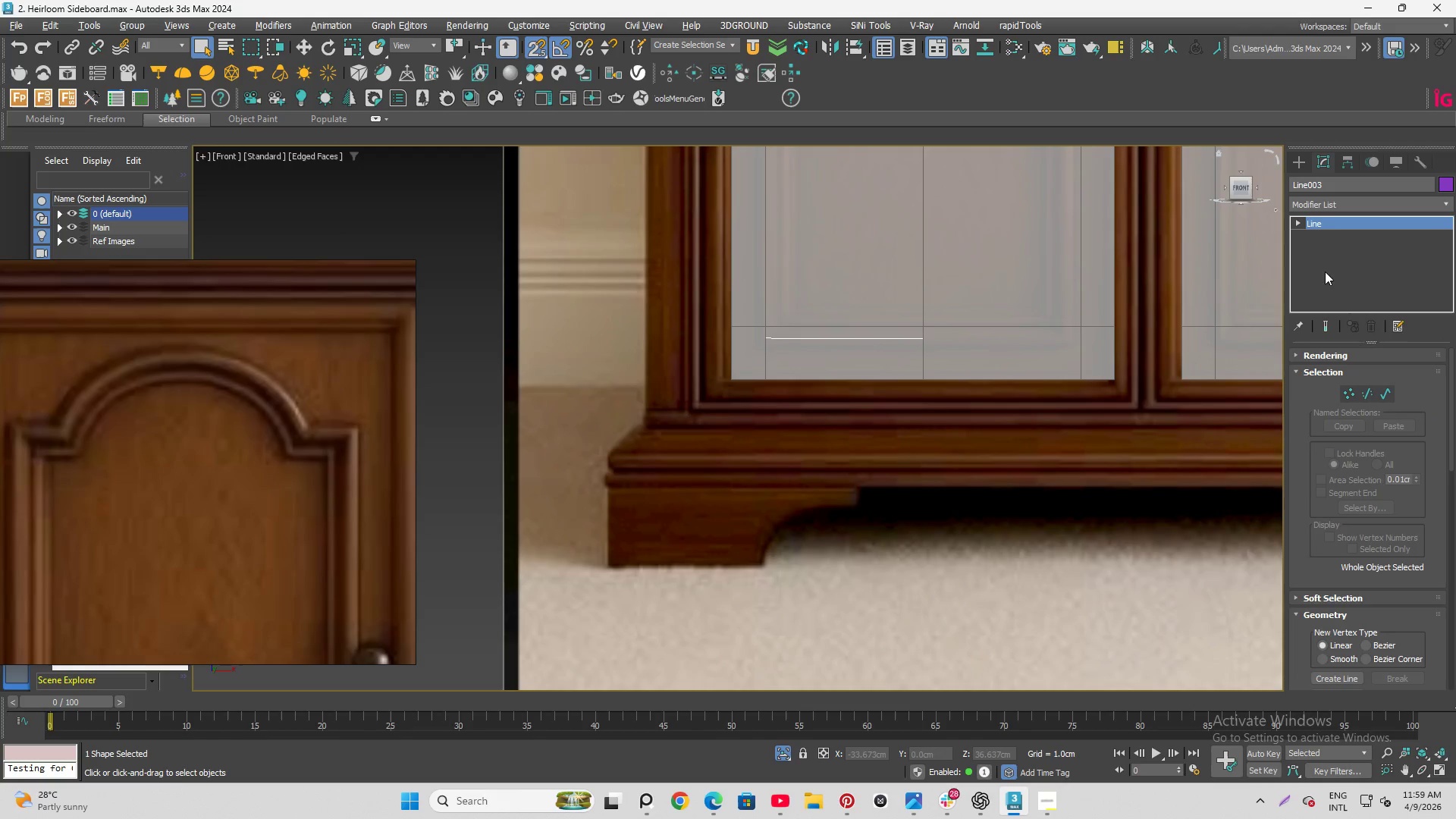 
left_click([1294, 224])
 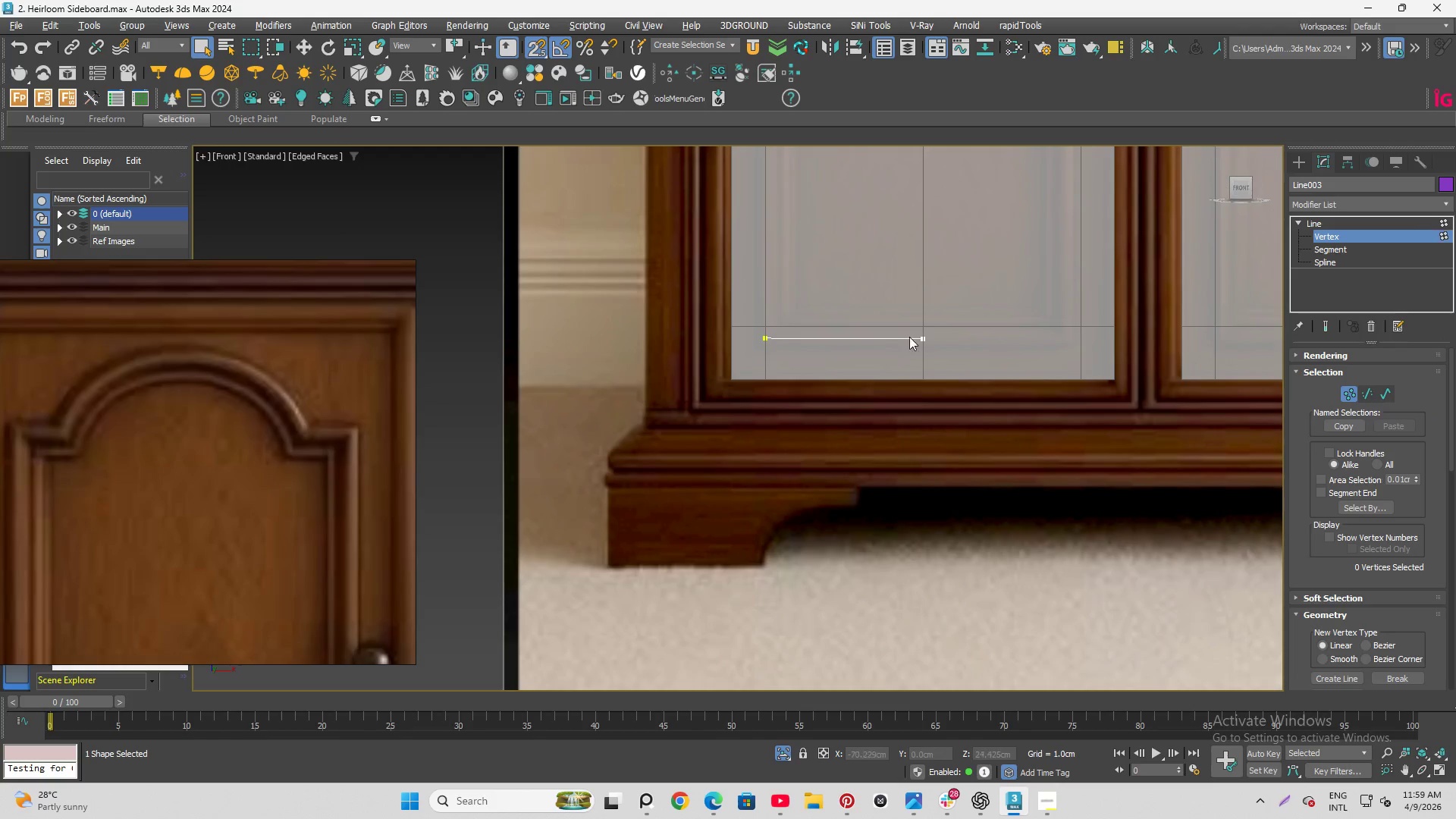 
scroll: coordinate [924, 331], scroll_direction: up, amount: 4.0
 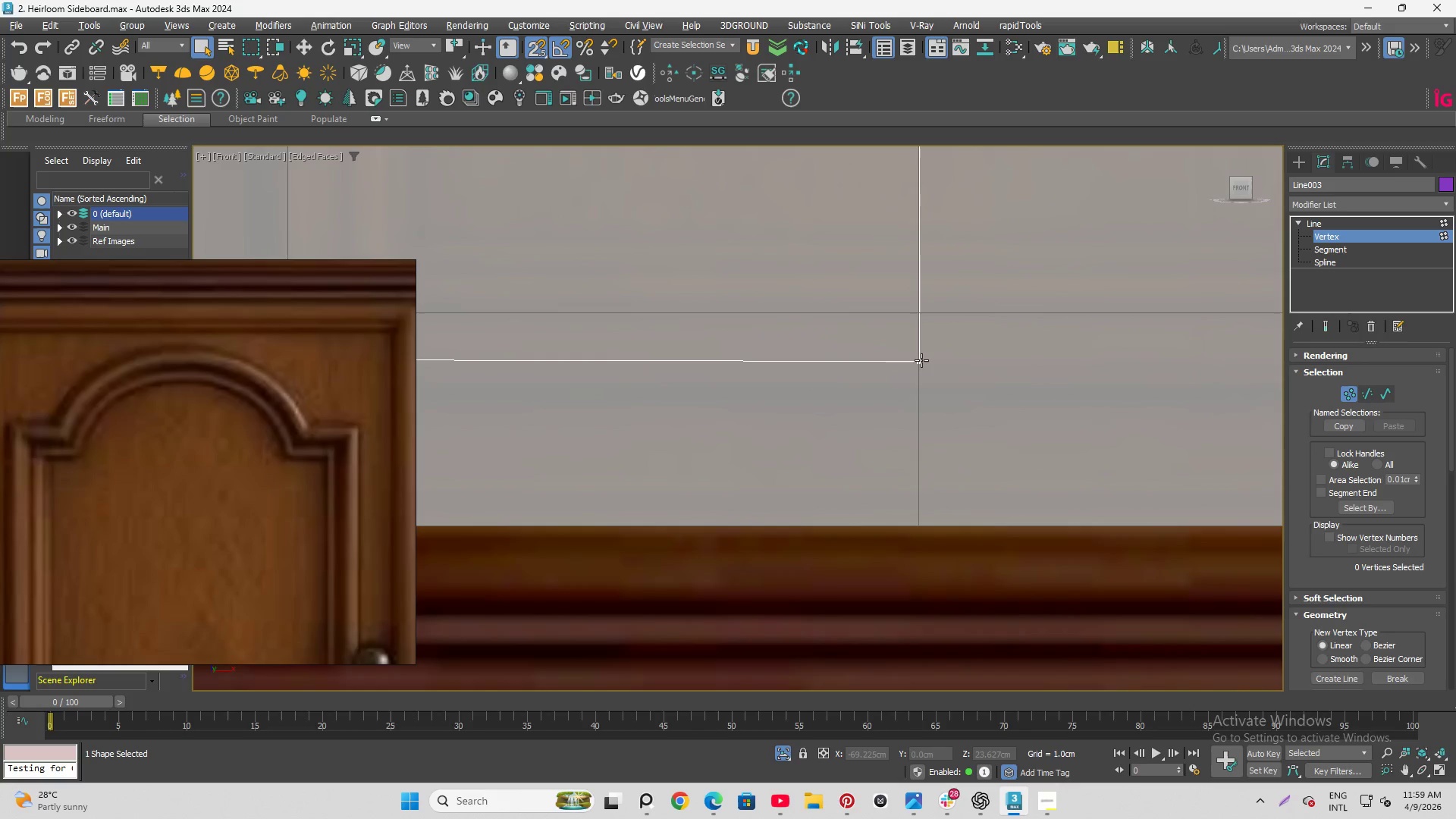 
left_click([922, 360])
 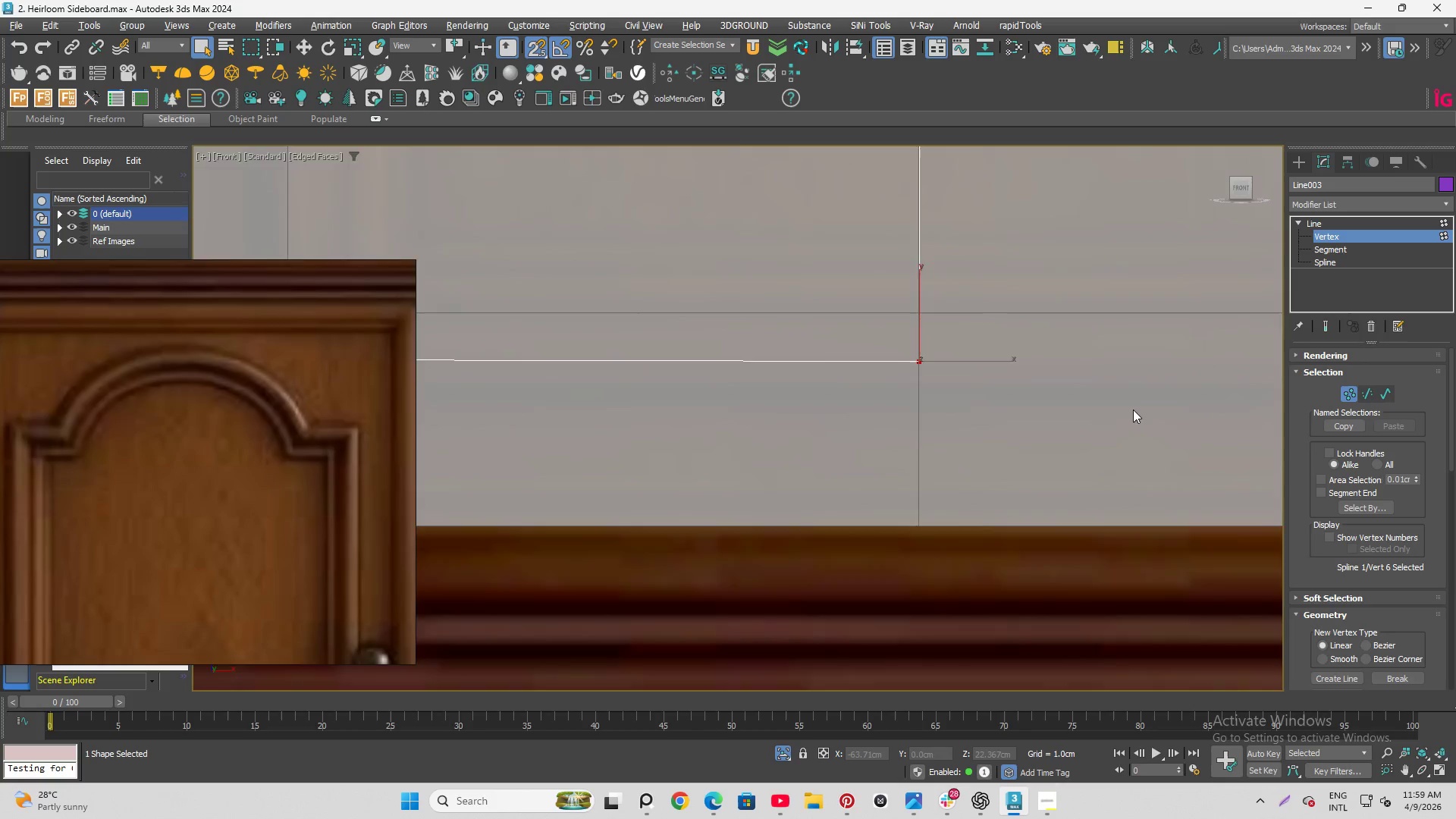 
scroll: coordinate [1132, 410], scroll_direction: down, amount: 3.0
 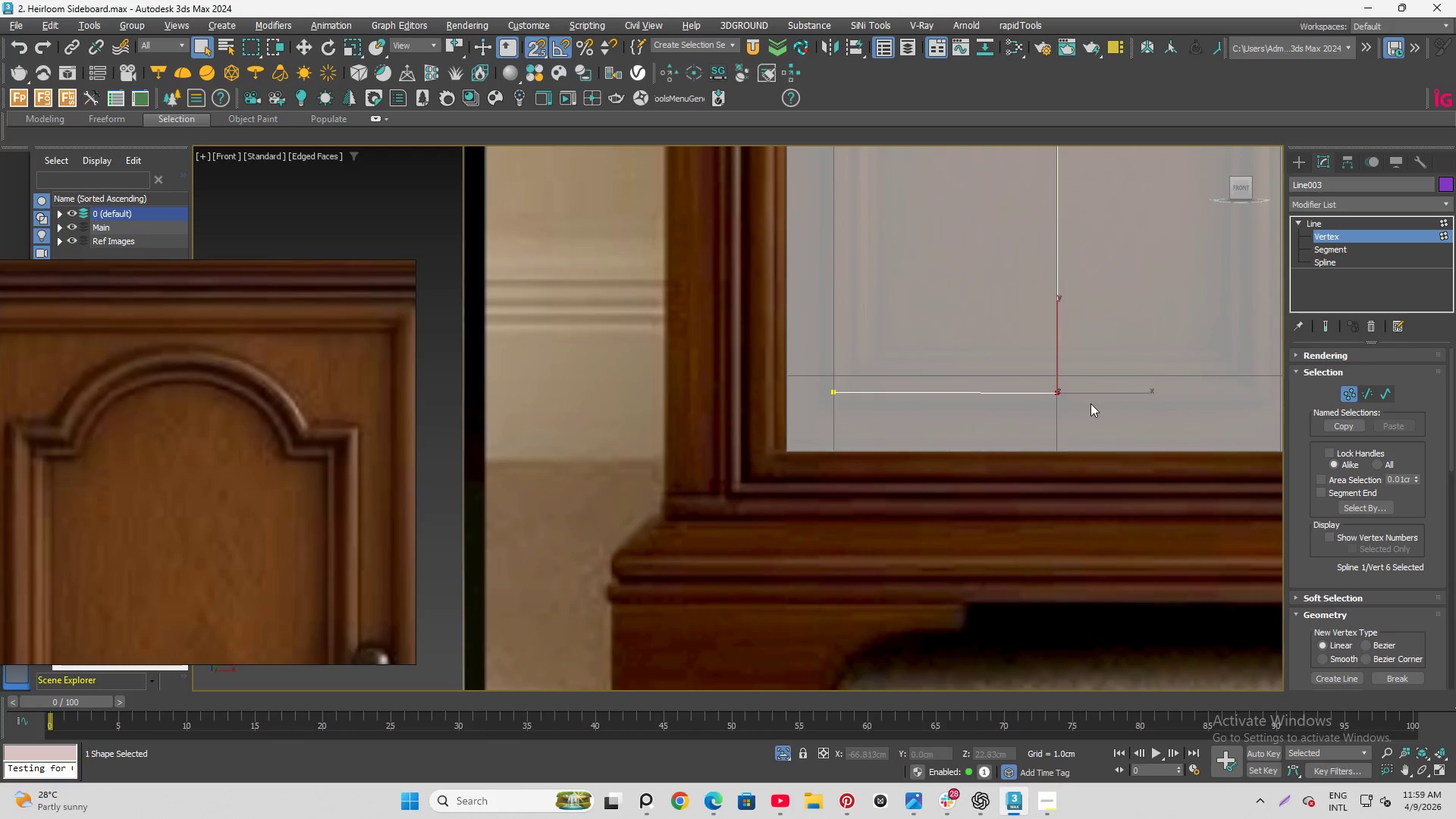 
key(W)
 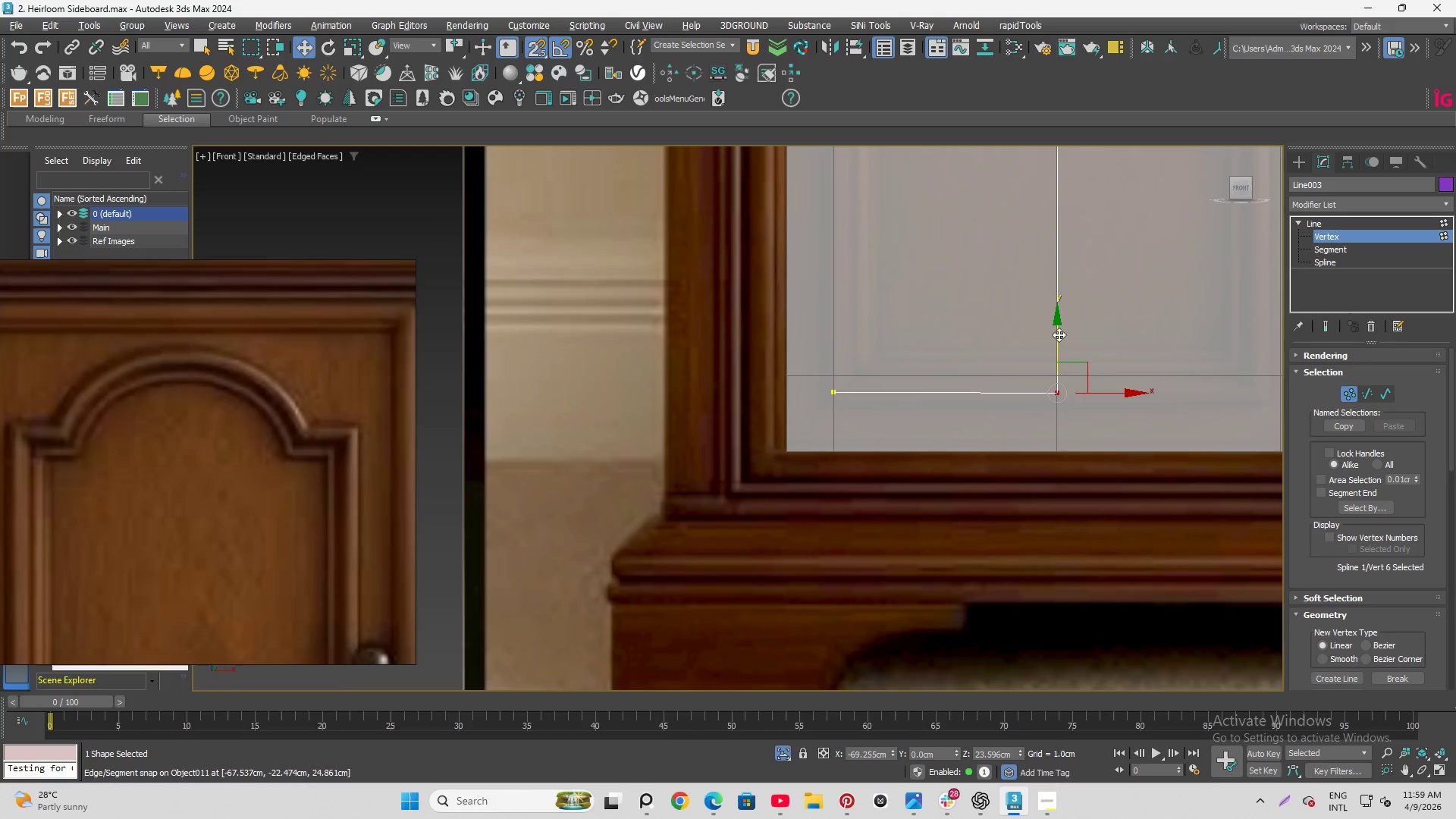 
left_click_drag(start_coordinate=[1059, 334], to_coordinate=[838, 393])
 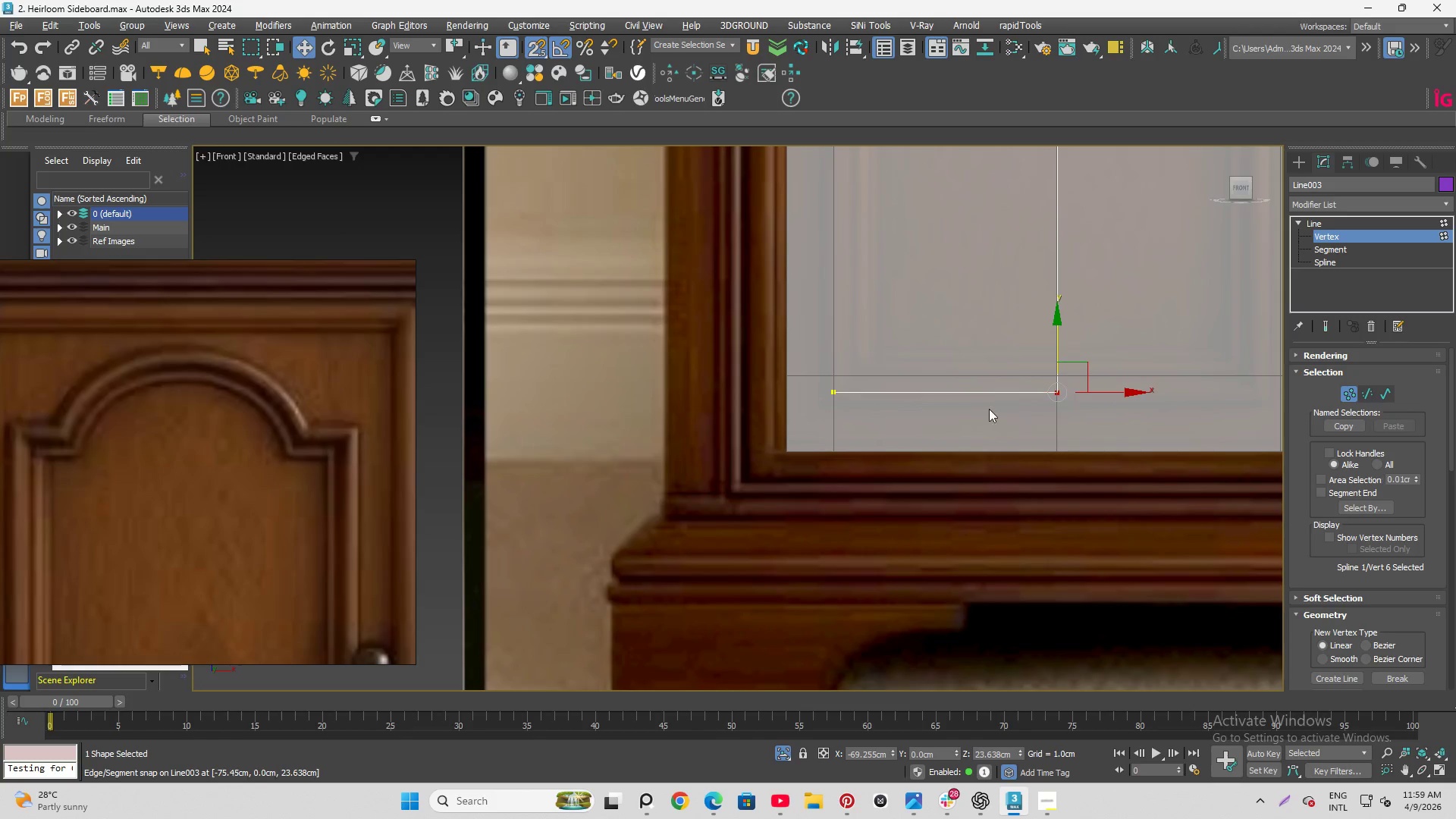 
key(Q)
 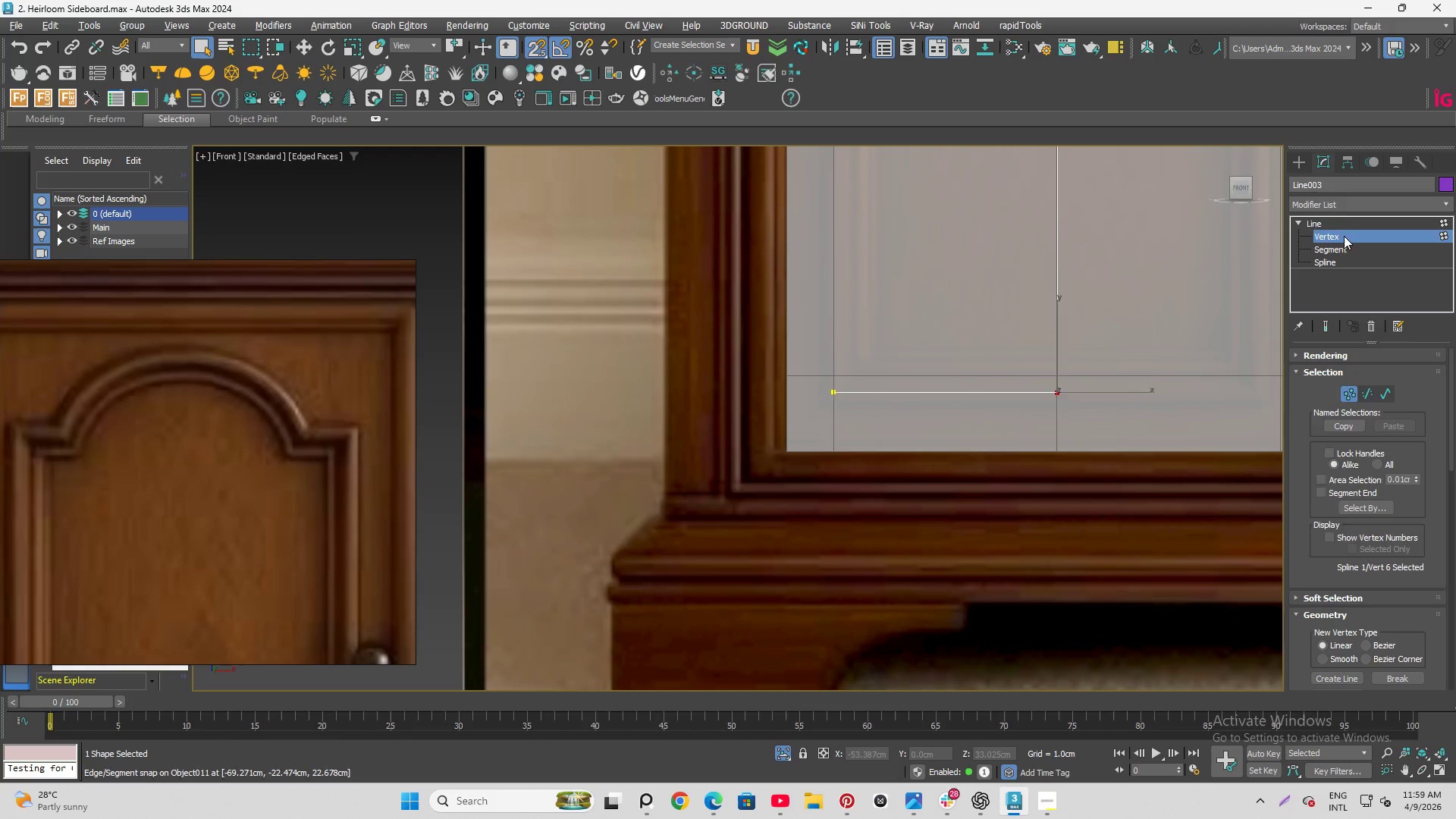 
double_click([1335, 203])
 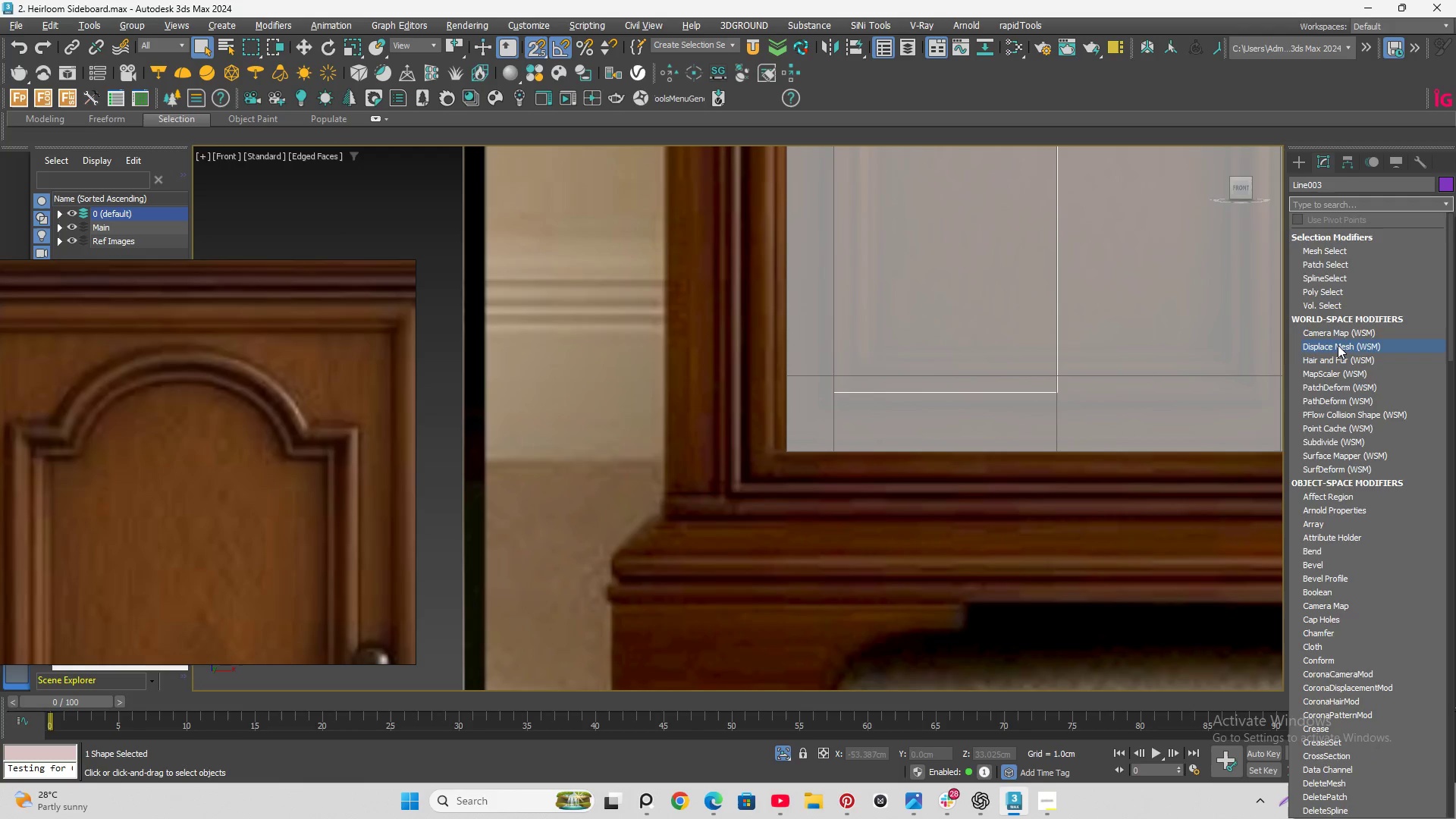 
type(sy)
 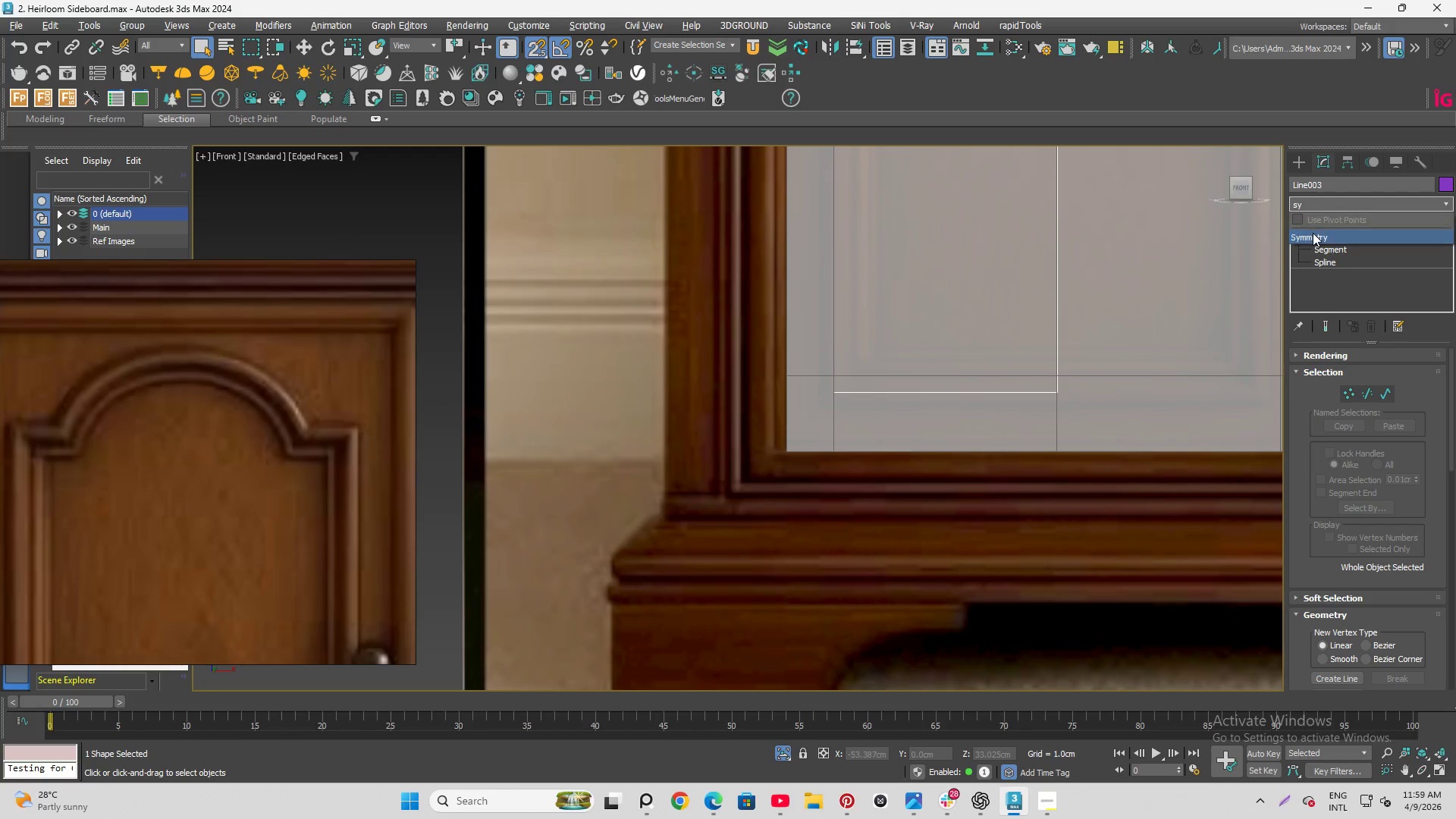 
left_click([1315, 235])
 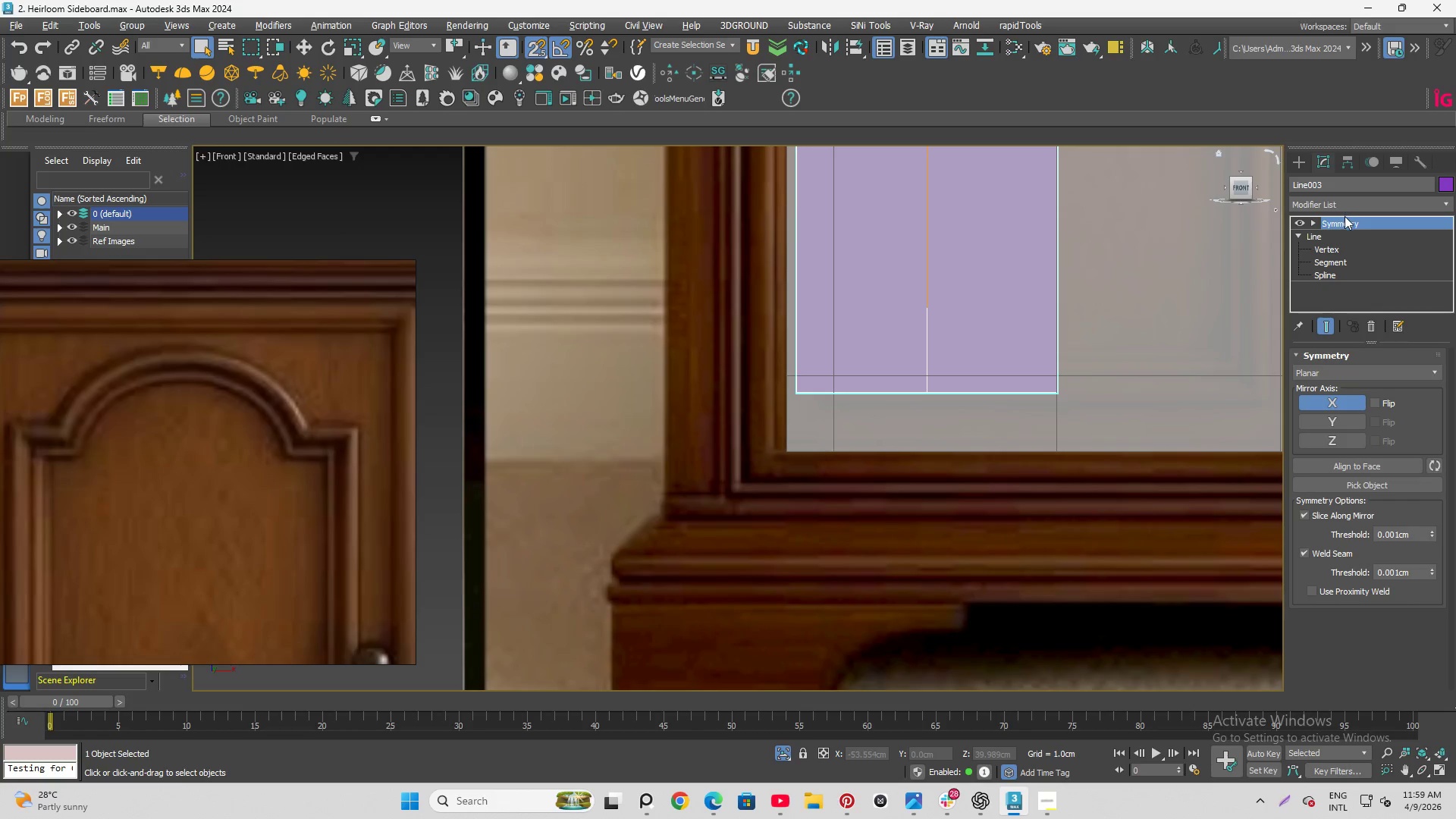 
left_click([1332, 265])
 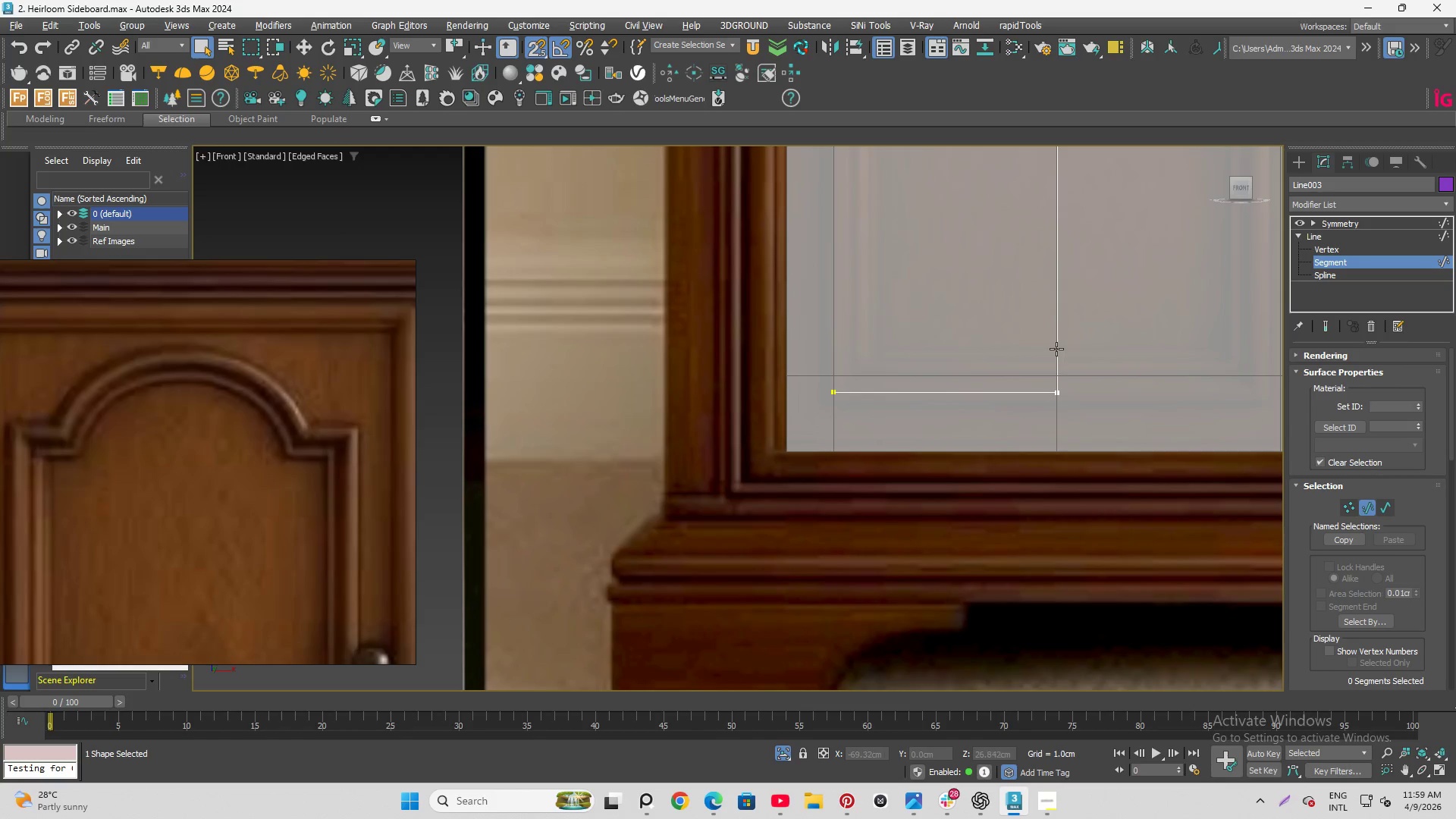 
left_click([1058, 349])
 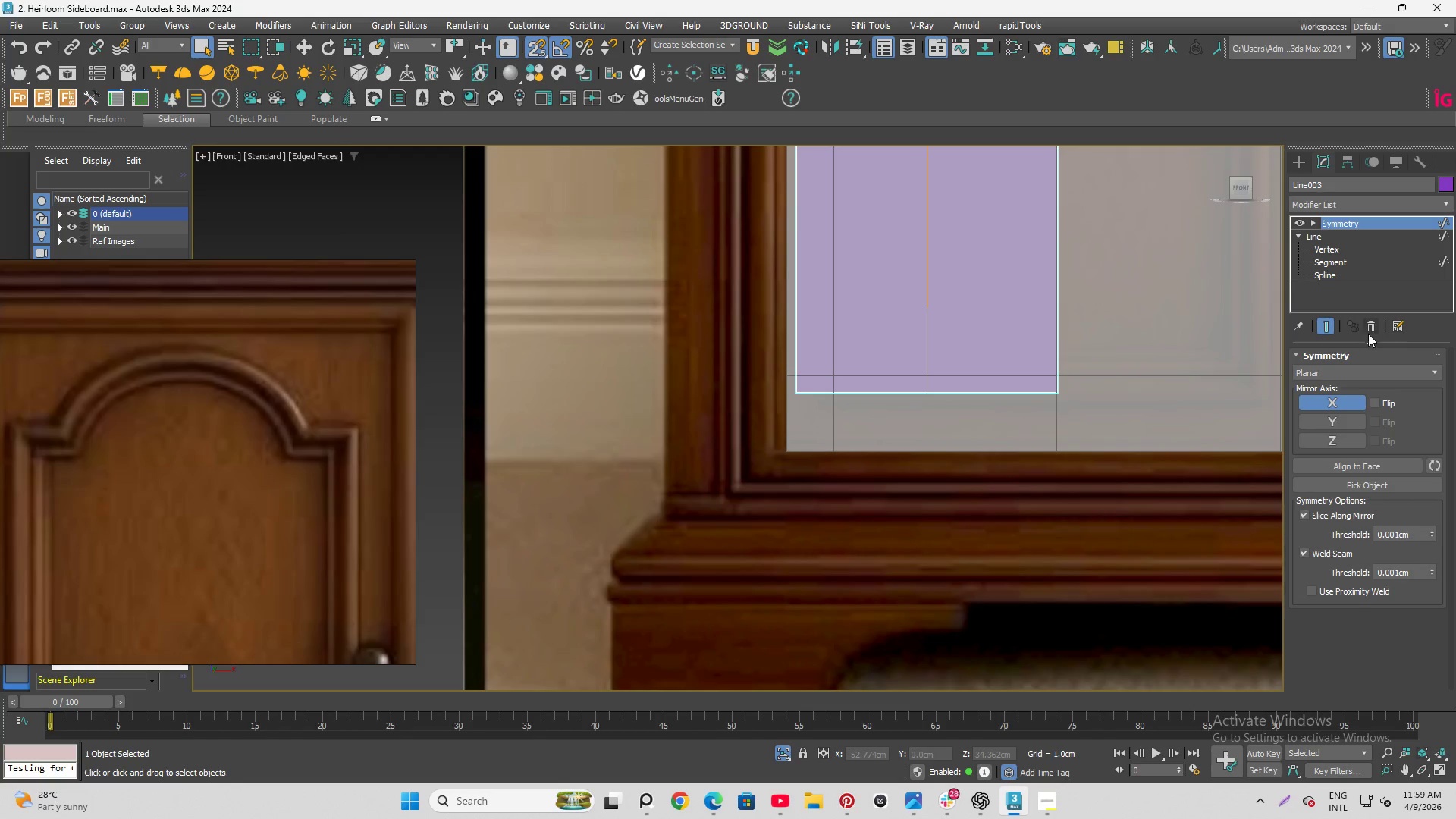 
left_click([1341, 212])
 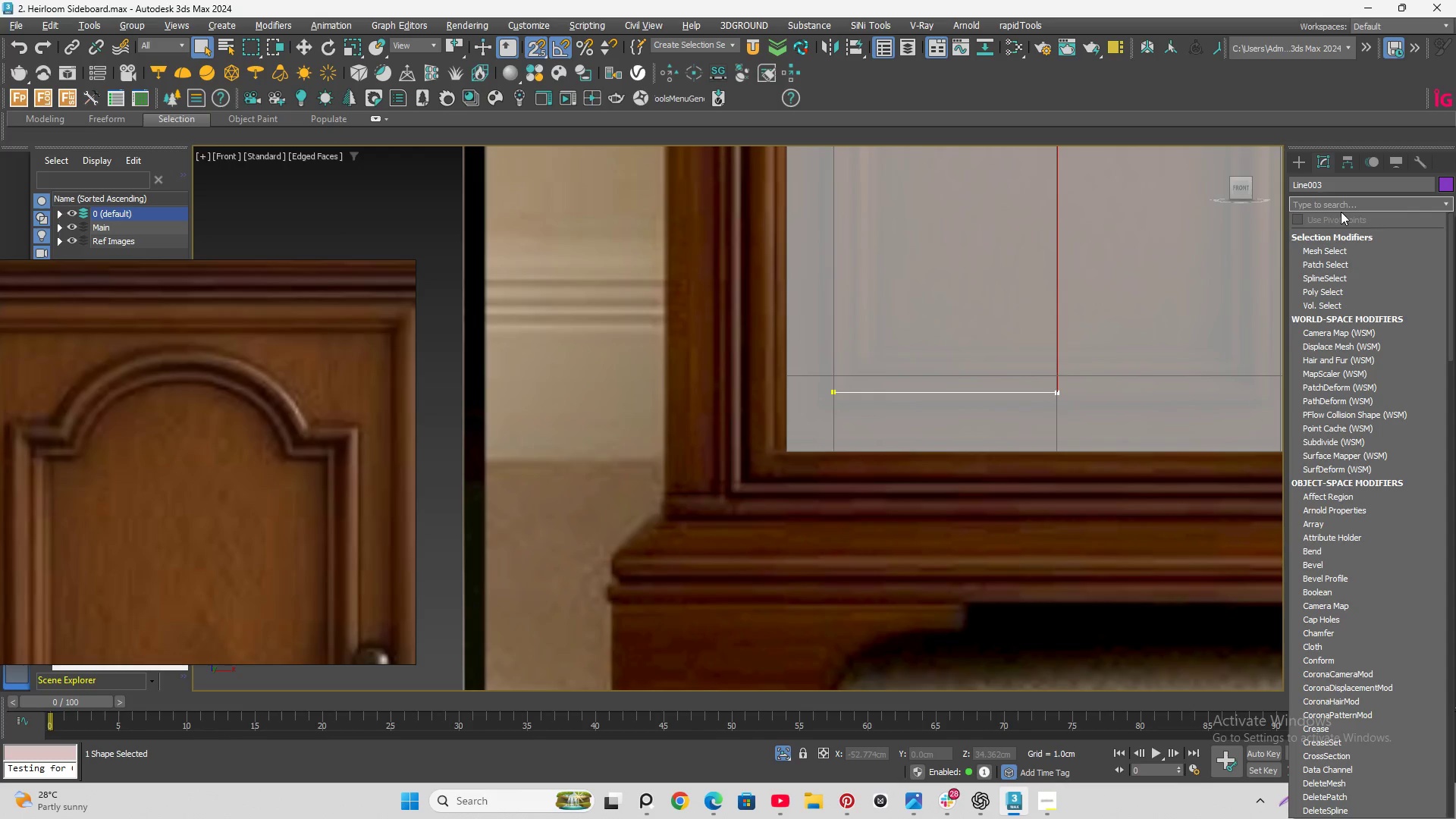 
type(sy)
 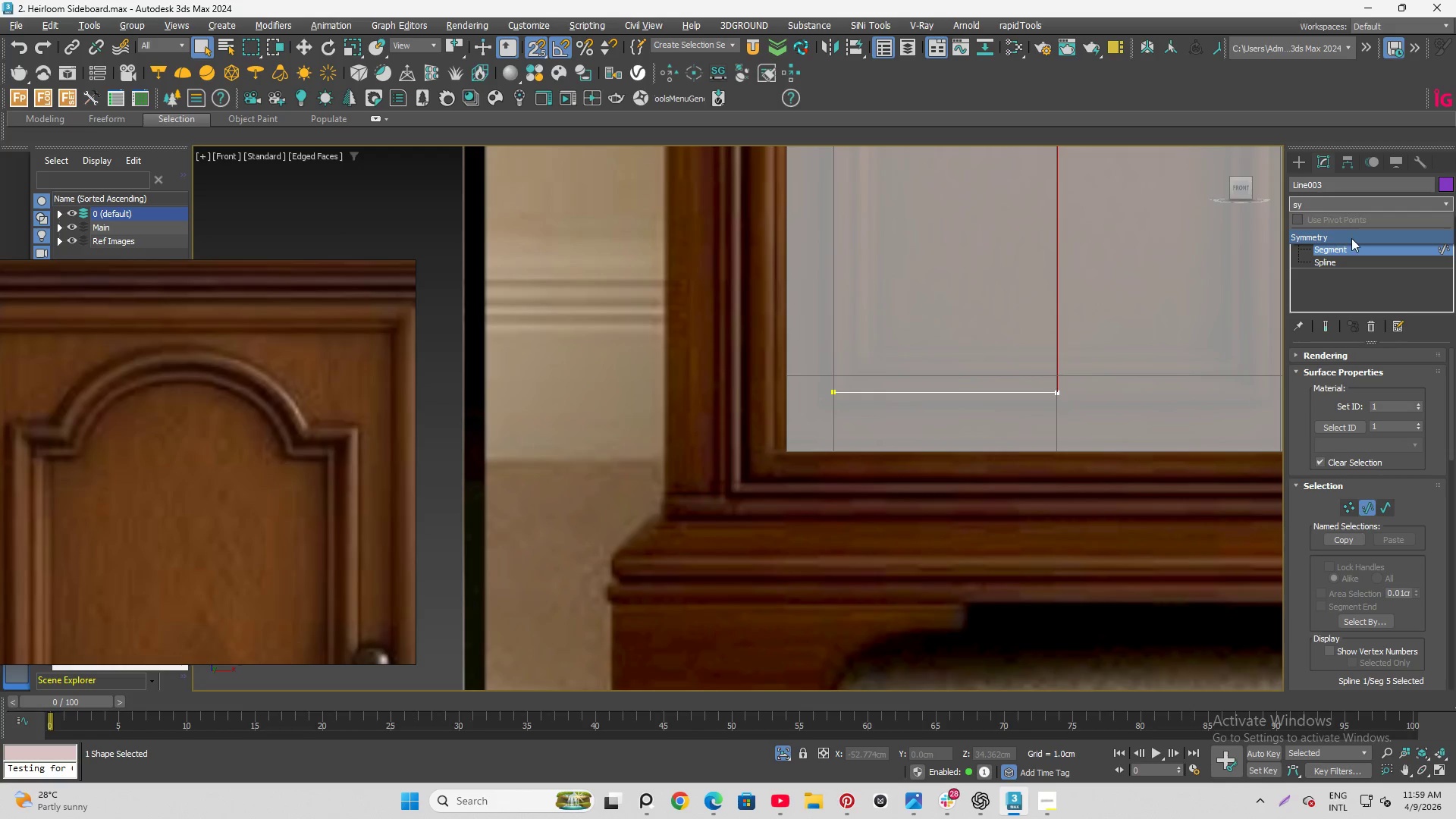 
left_click([1351, 238])
 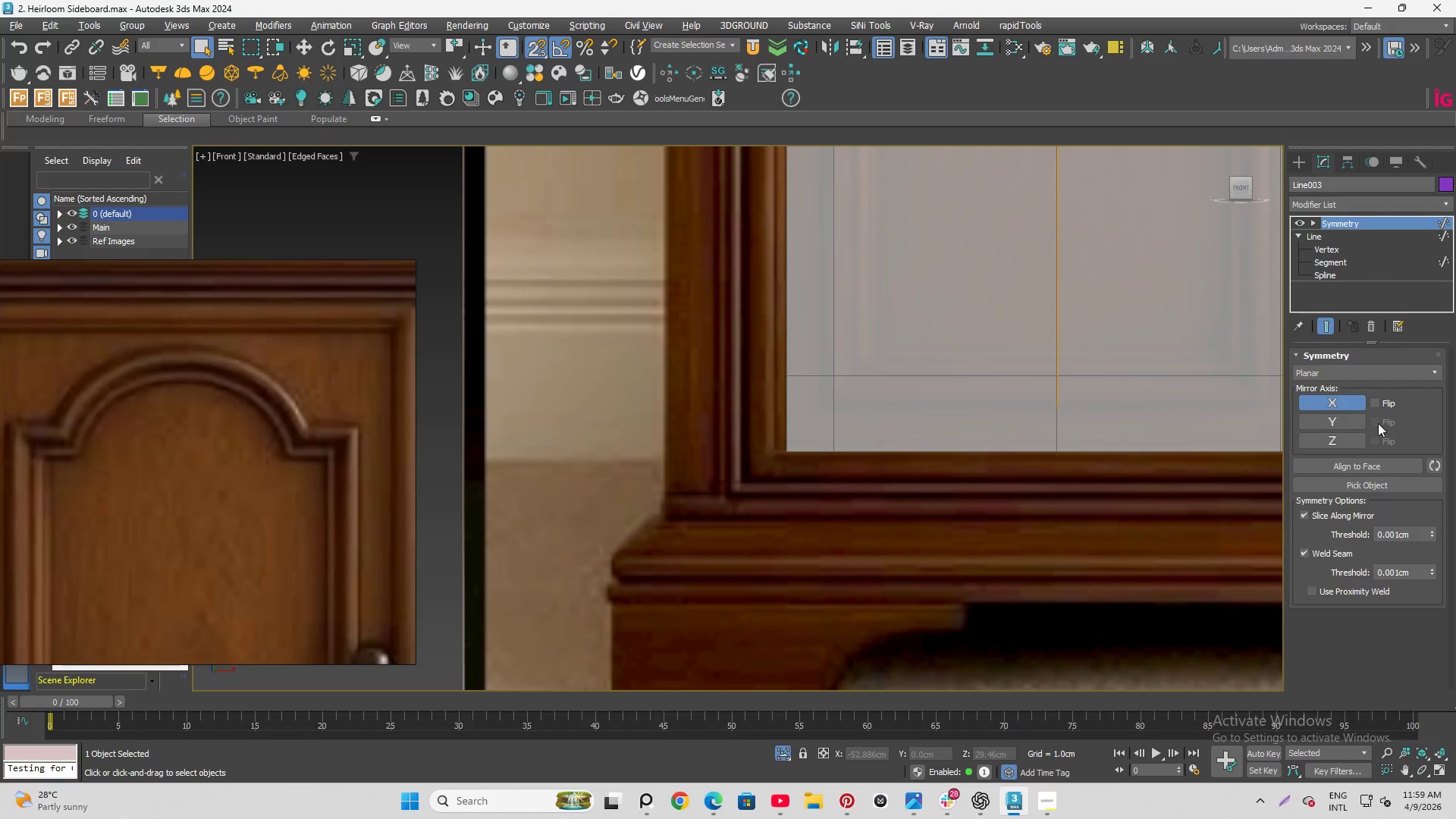 
left_click([1378, 405])
 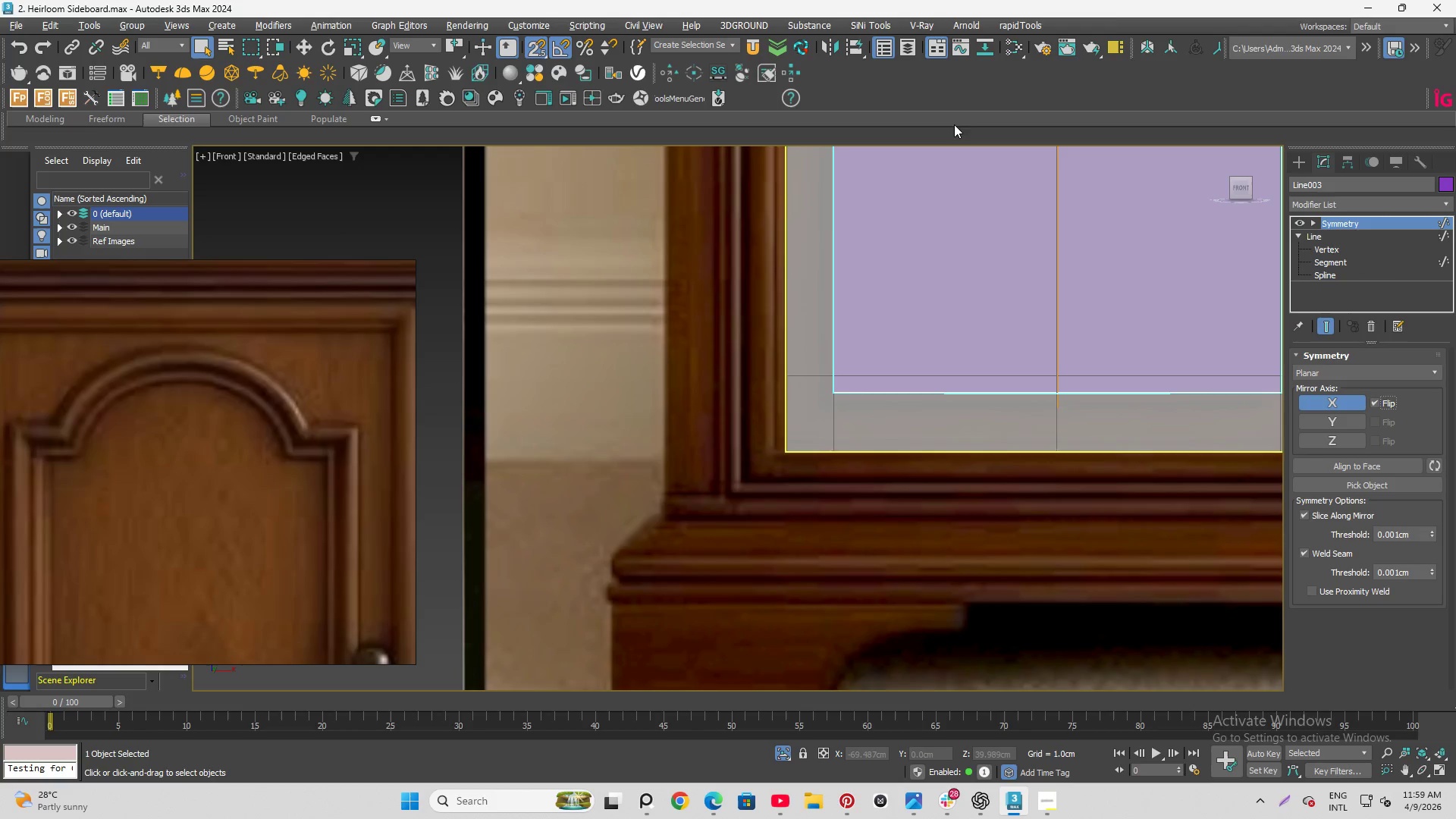 
scroll: coordinate [1013, 415], scroll_direction: down, amount: 1.0
 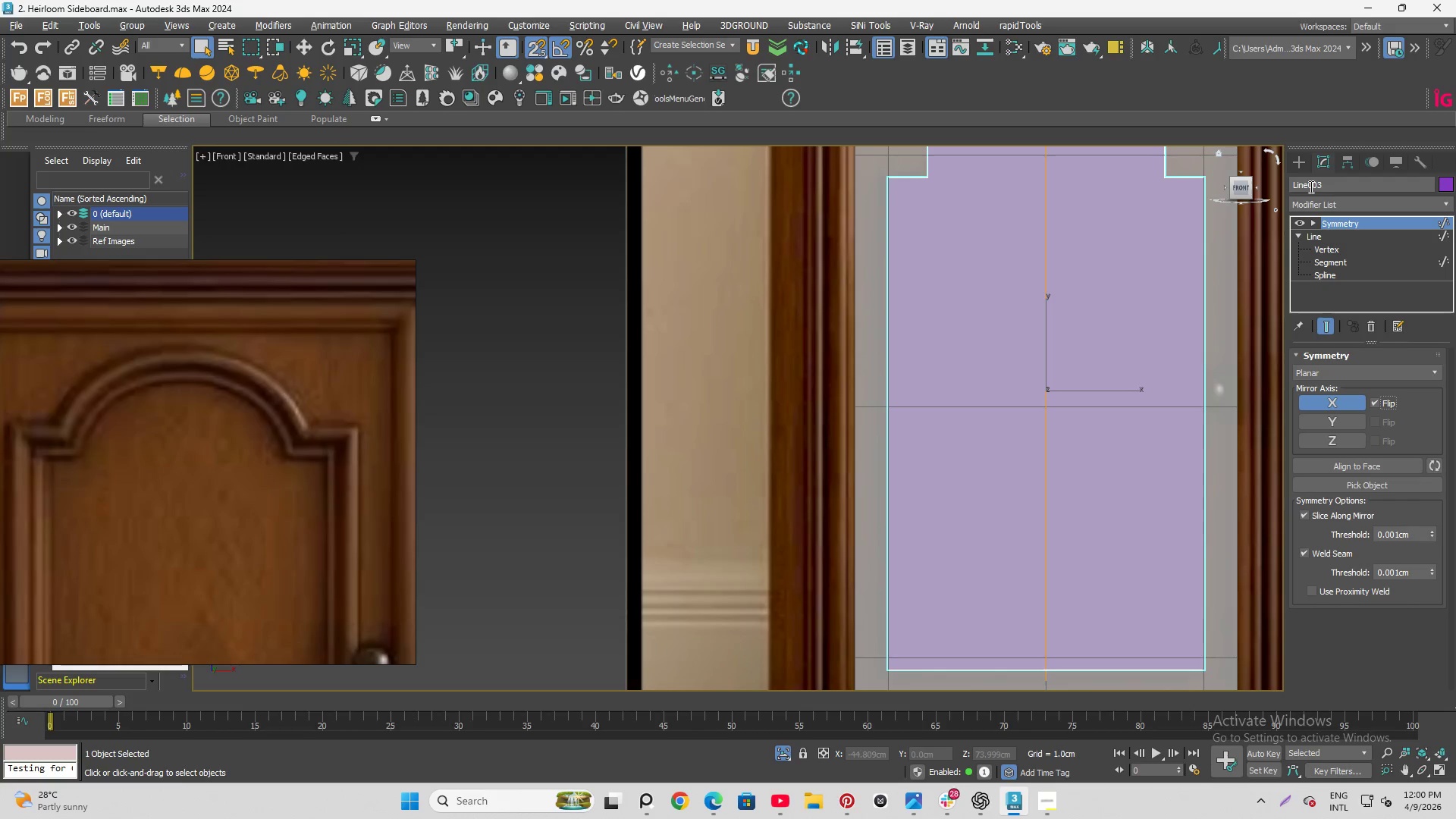 
wait(5.19)
 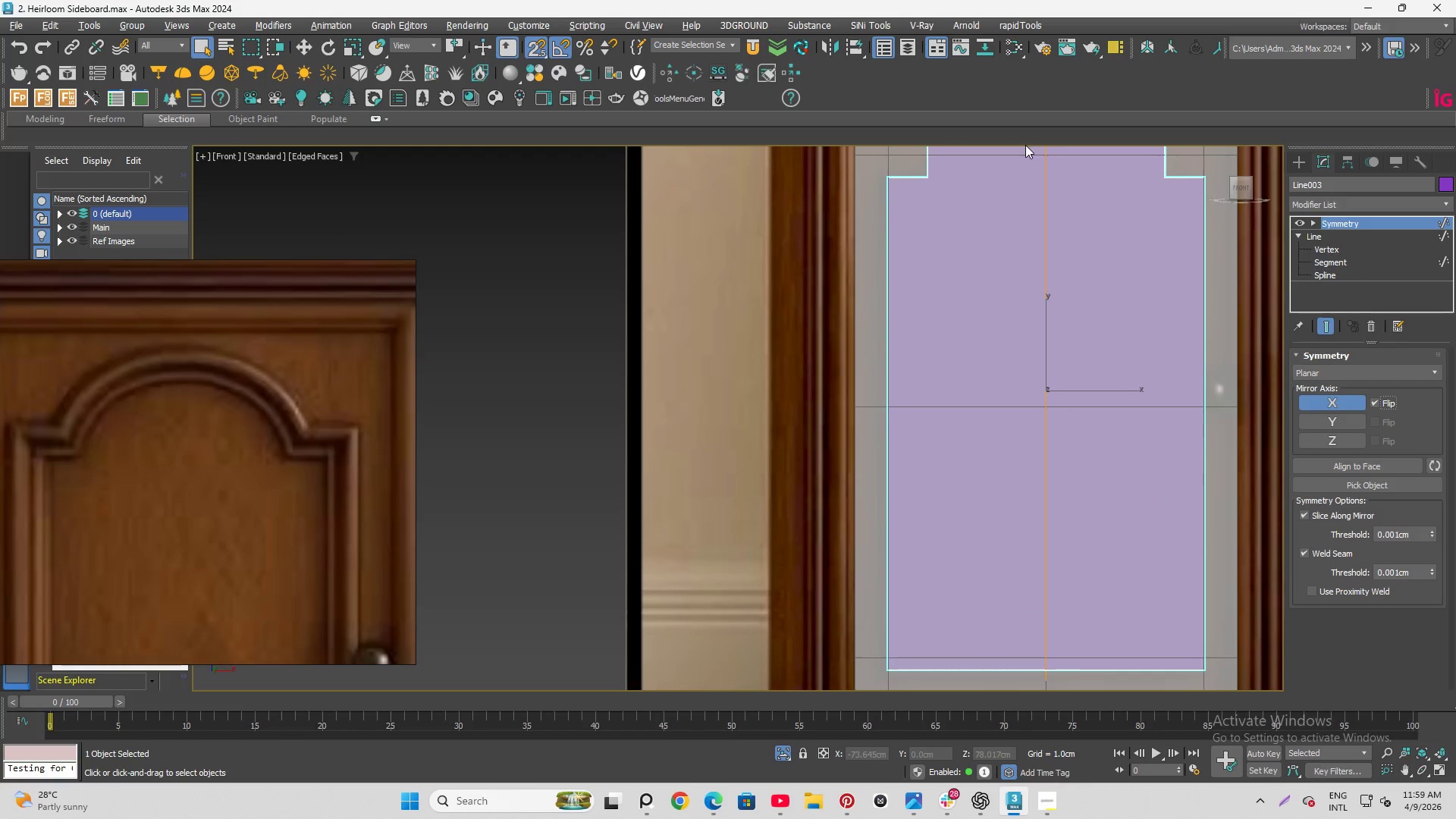 
left_click([1300, 223])
 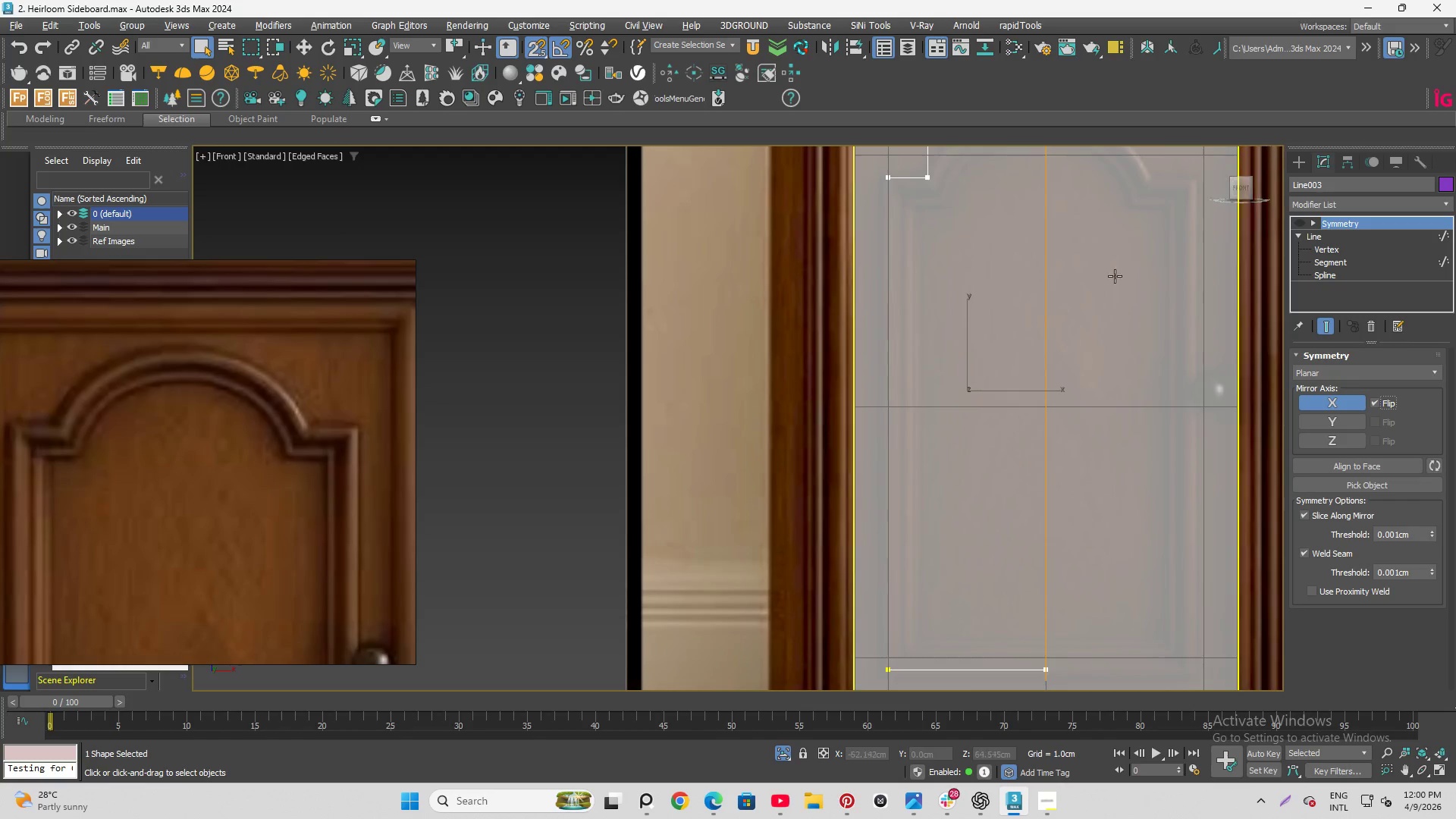 
scroll: coordinate [993, 181], scroll_direction: up, amount: 3.0
 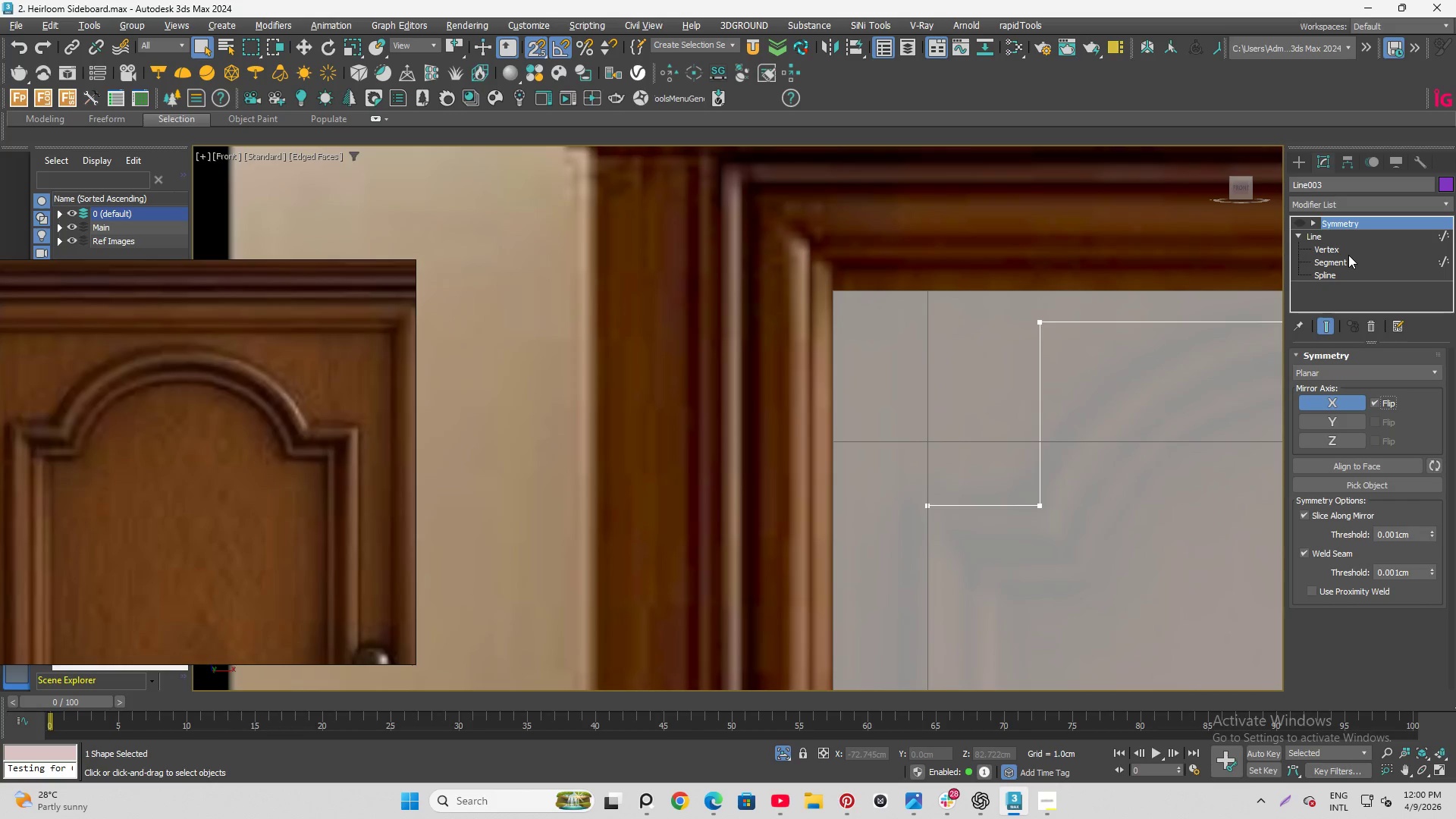 
left_click([1348, 253])
 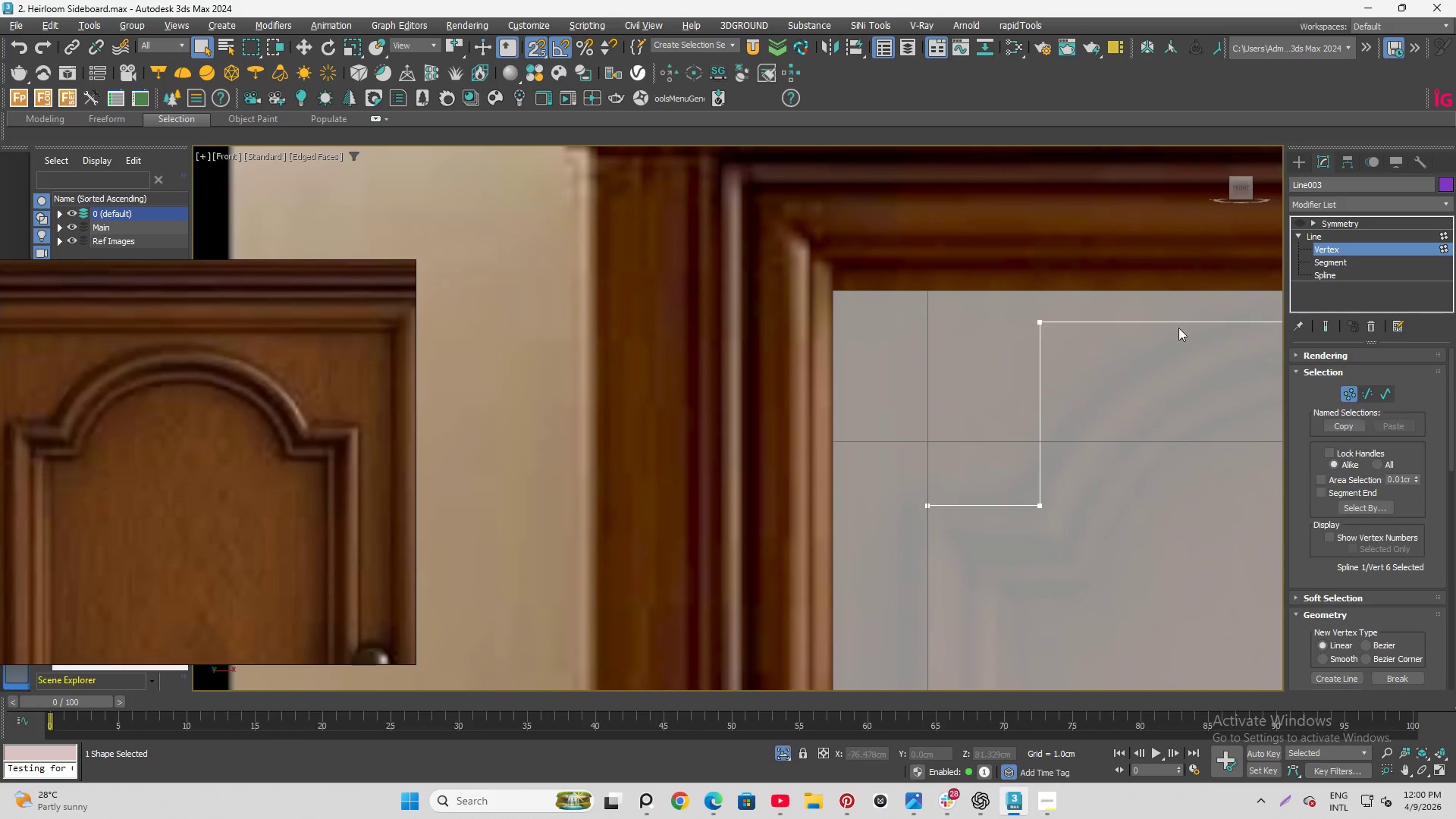 
left_click_drag(start_coordinate=[855, 235], to_coordinate=[946, 317])
 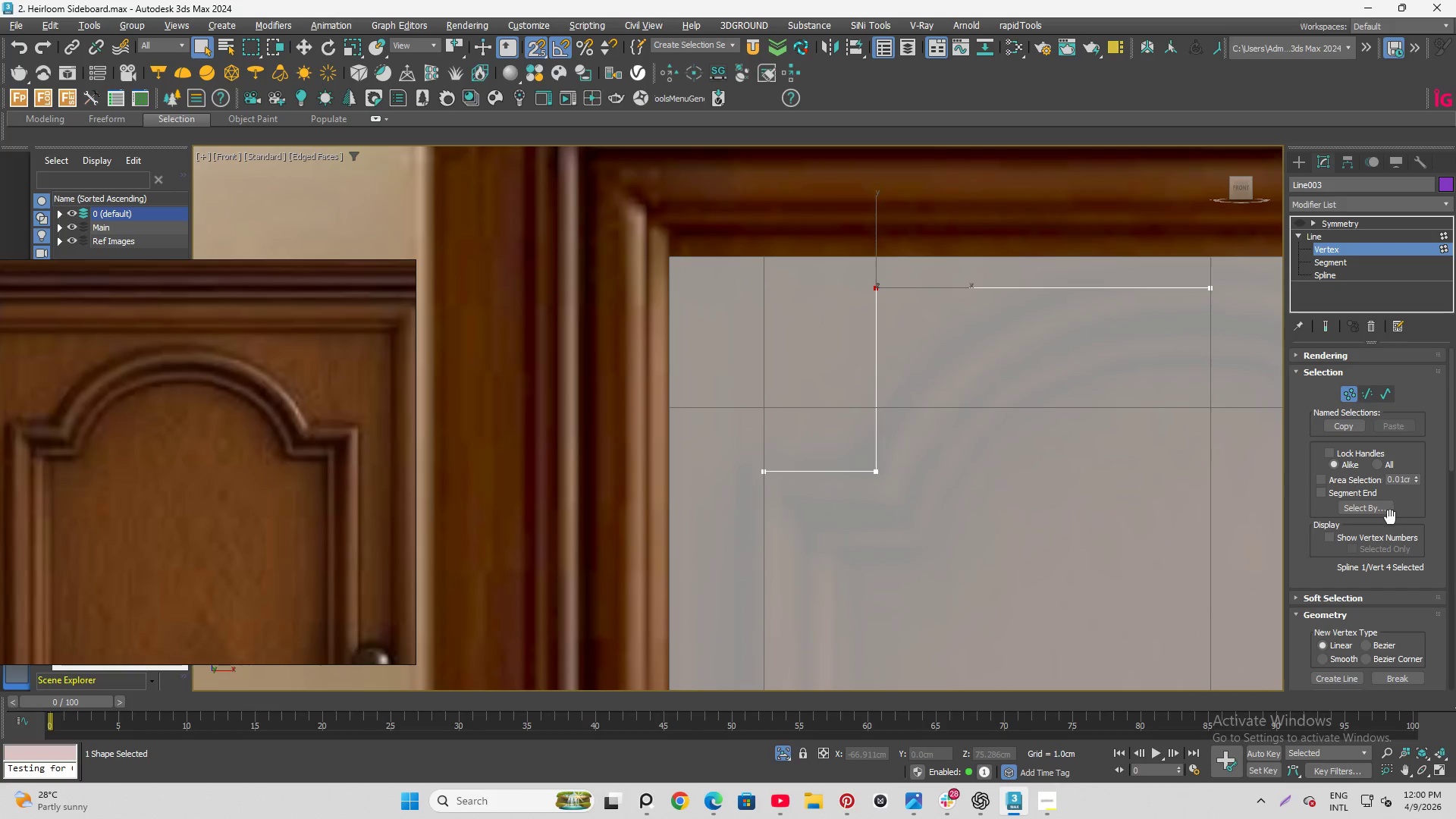 
scroll: coordinate [814, 261], scroll_direction: none, amount: 0.0
 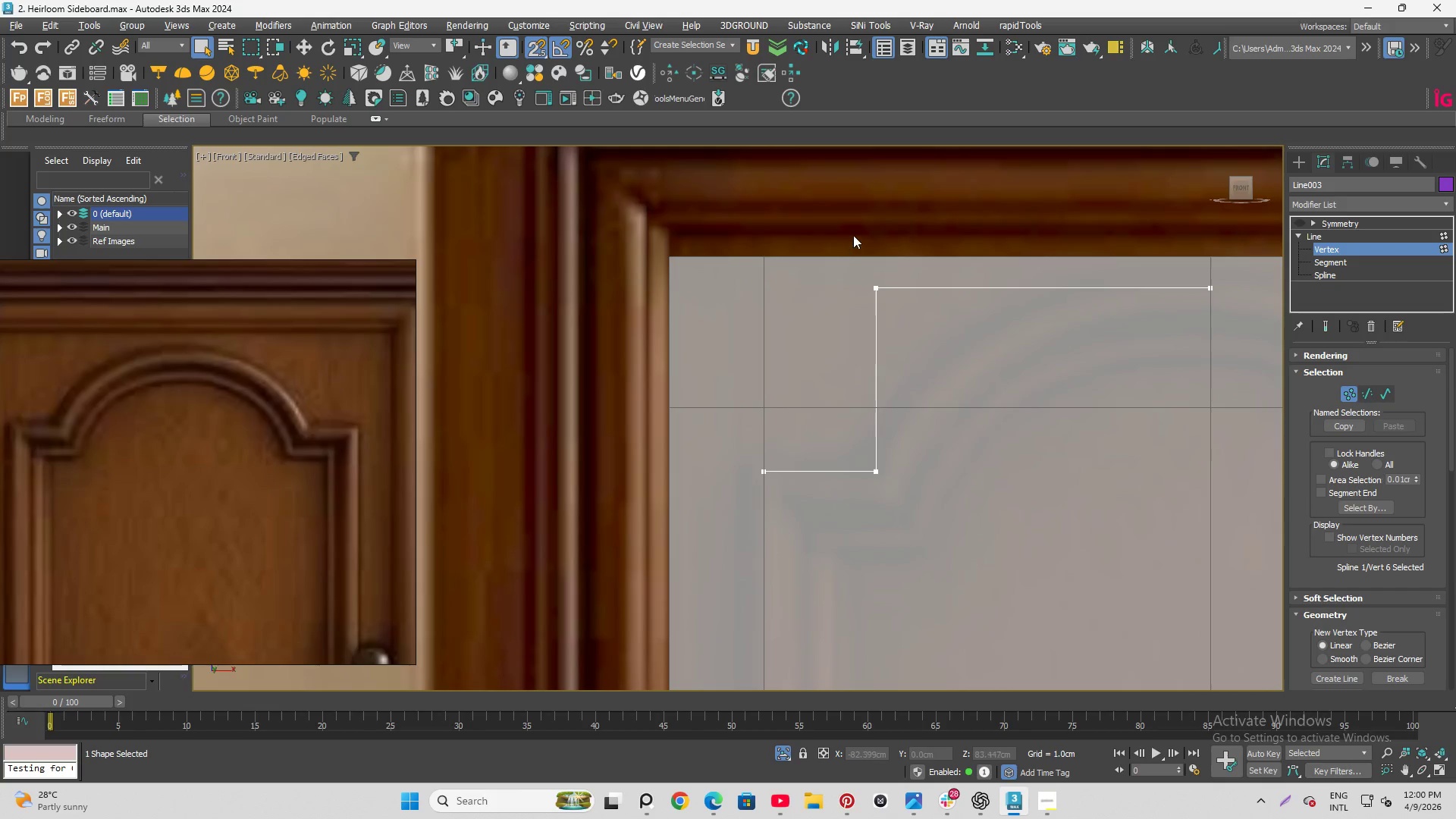 
scroll: coordinate [1392, 623], scroll_direction: down, amount: 15.0
 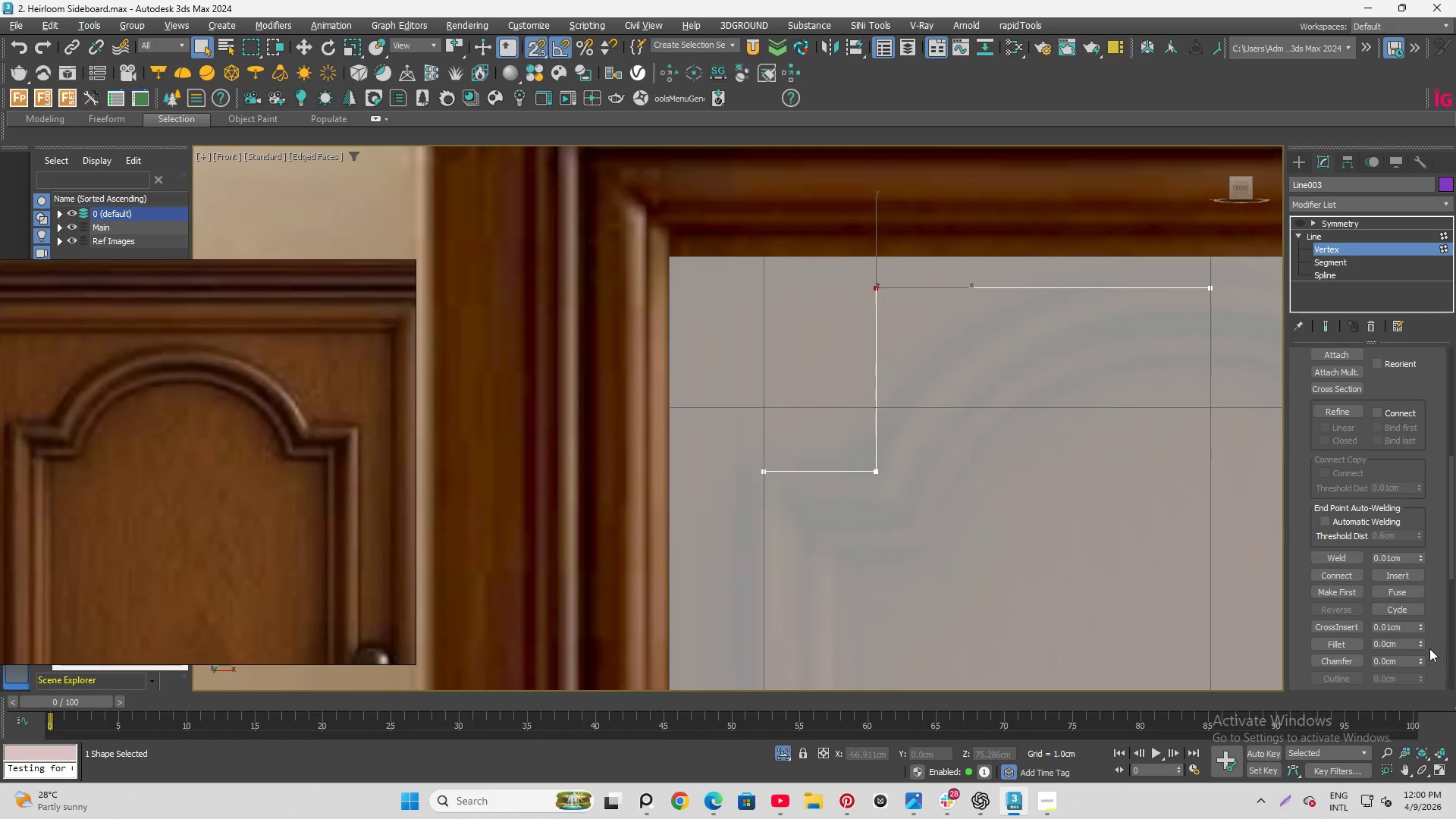 
left_click_drag(start_coordinate=[1420, 642], to_coordinate=[1430, 585])
 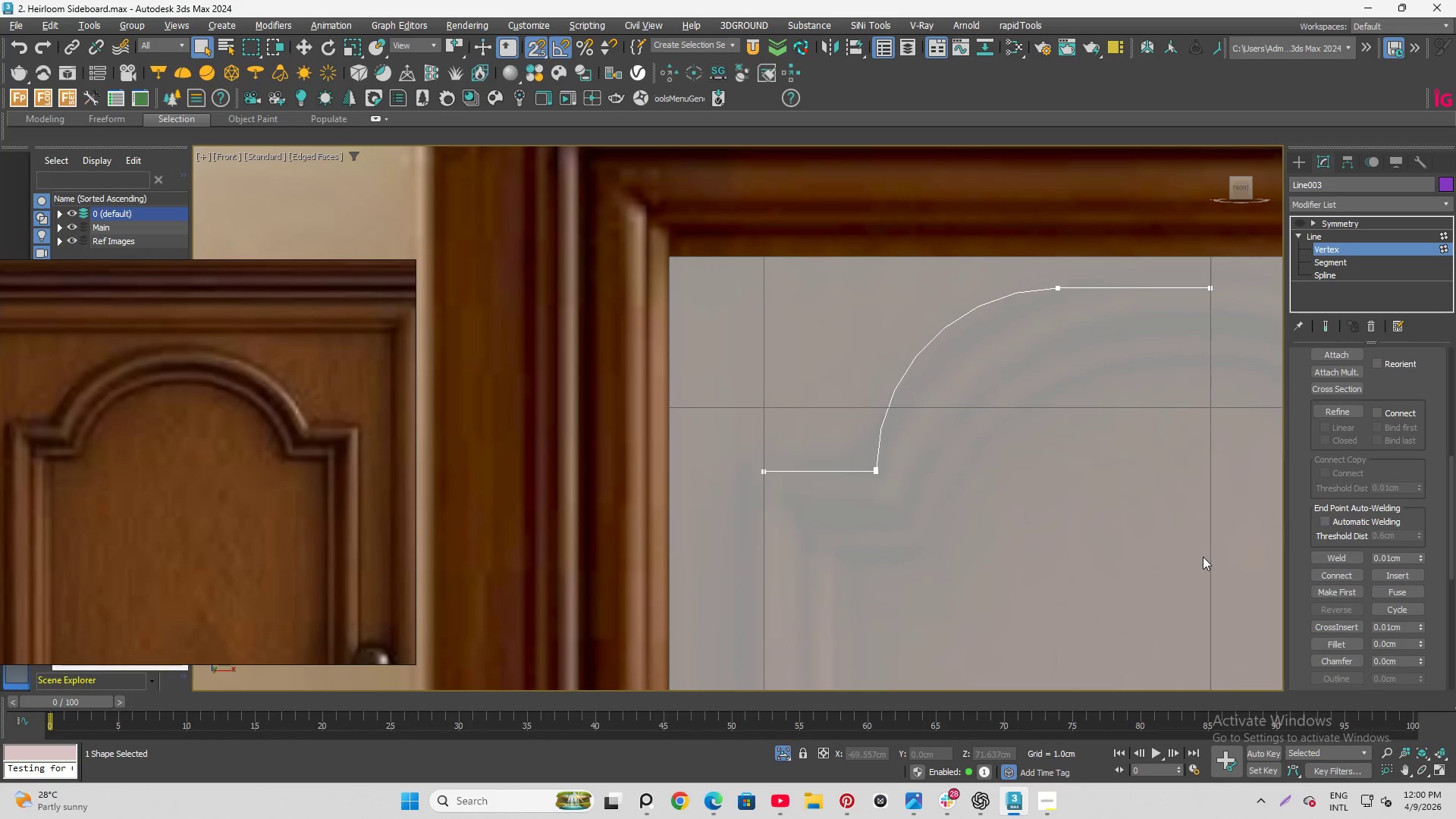 
key(Control+Z)
 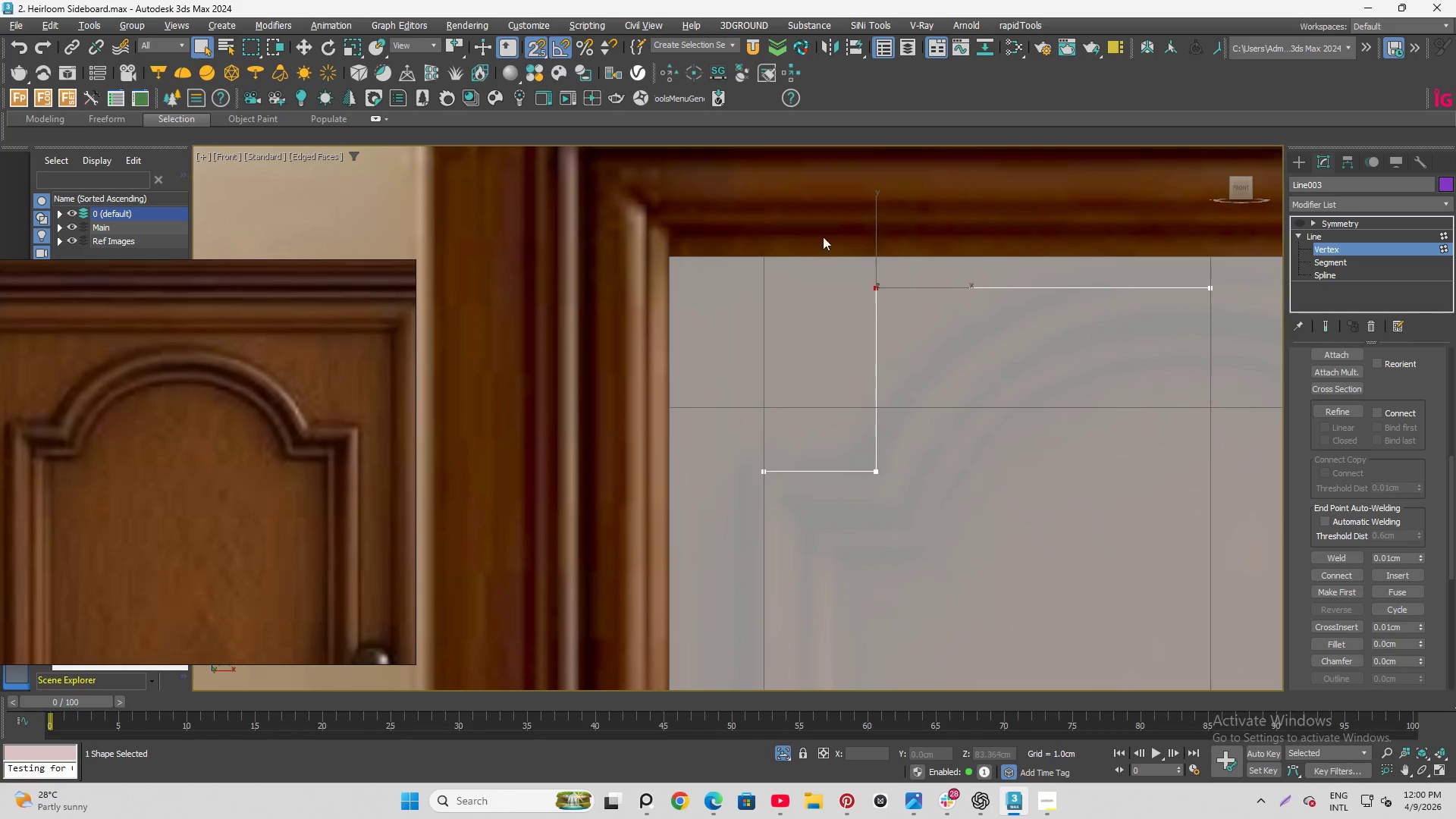 
type(ws)
 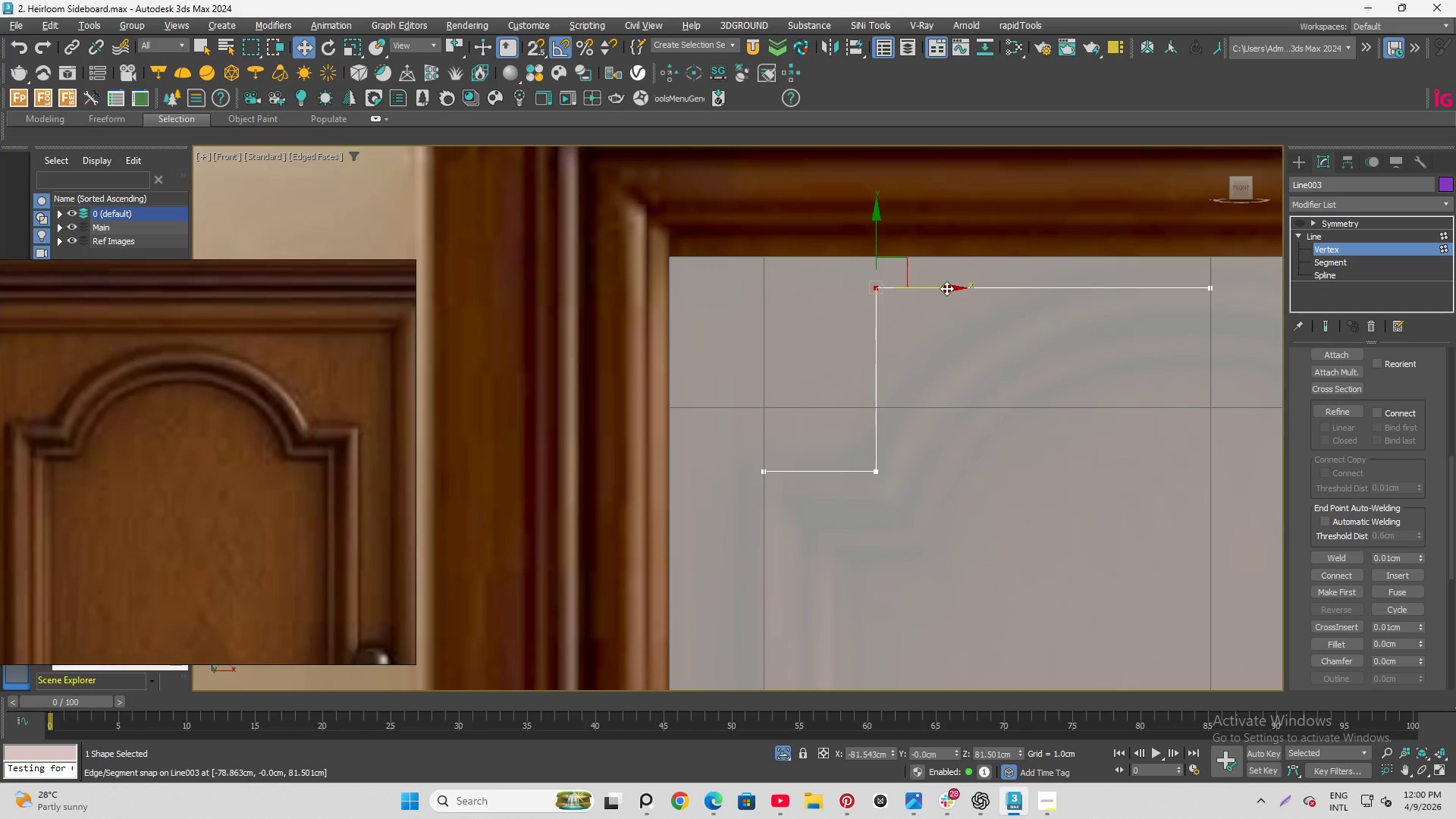 
left_click_drag(start_coordinate=[946, 288], to_coordinate=[1022, 309])
 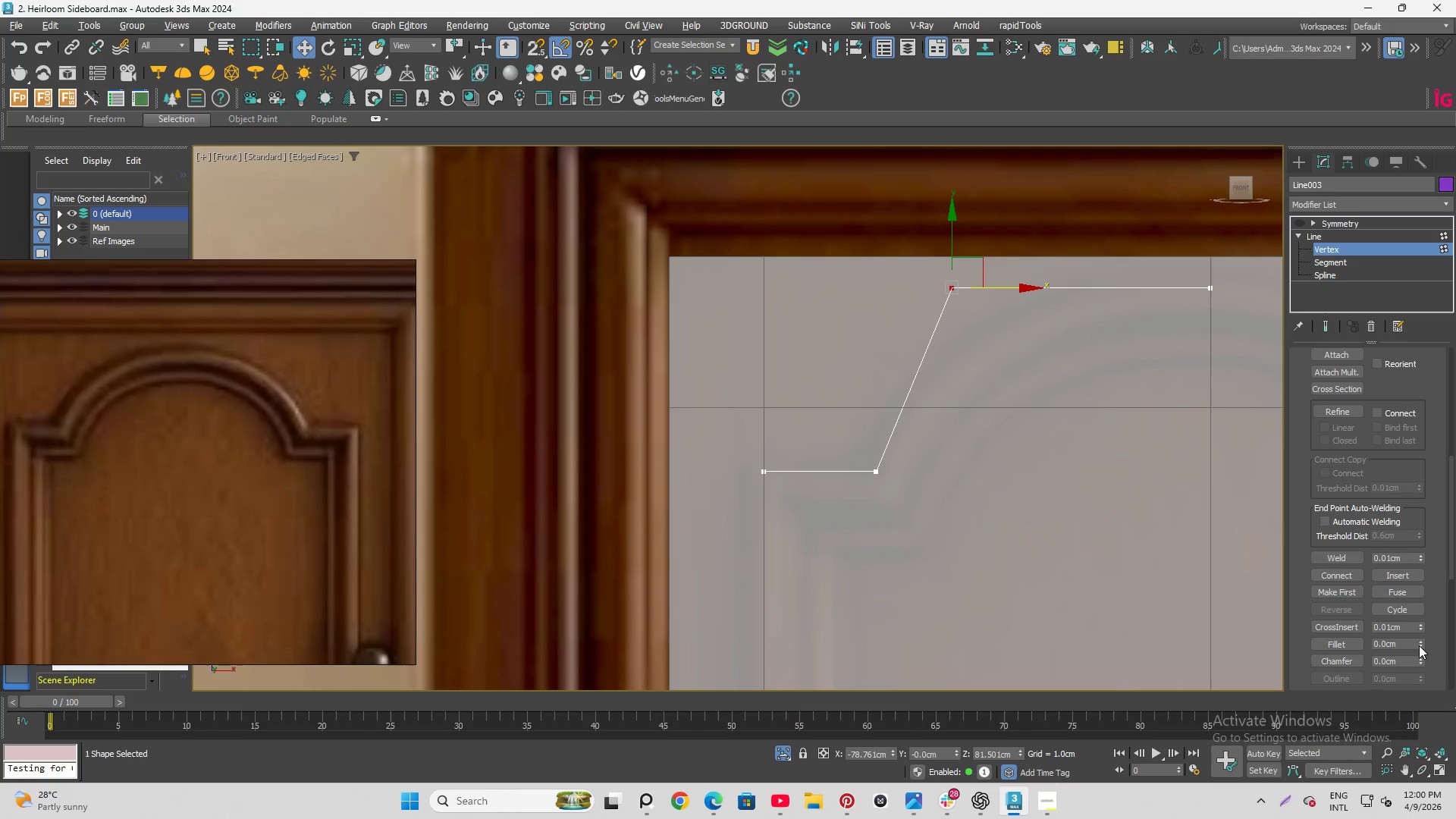 
left_click_drag(start_coordinate=[1420, 642], to_coordinate=[1416, 587])
 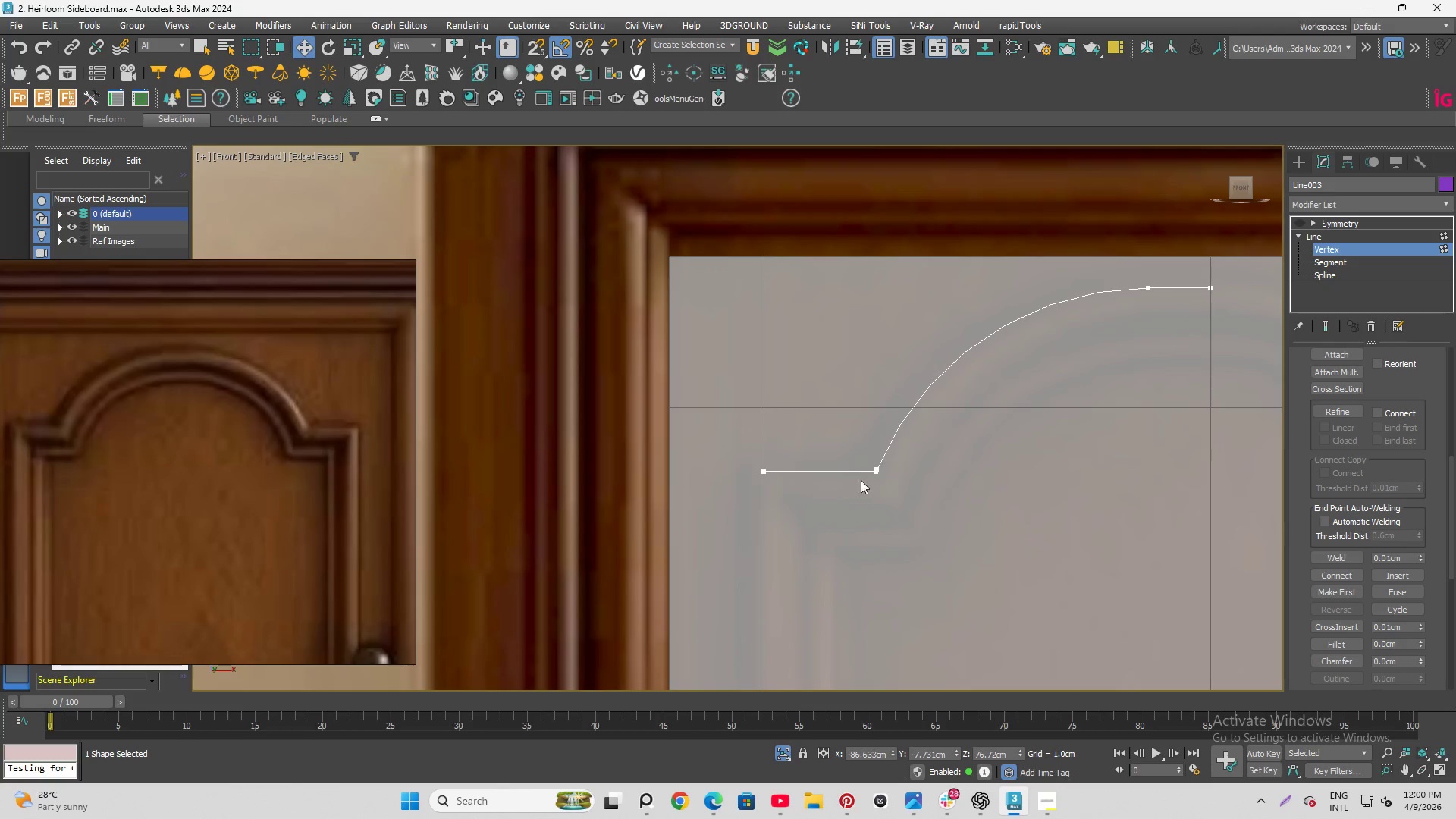 
left_click_drag(start_coordinate=[845, 452], to_coordinate=[927, 551])
 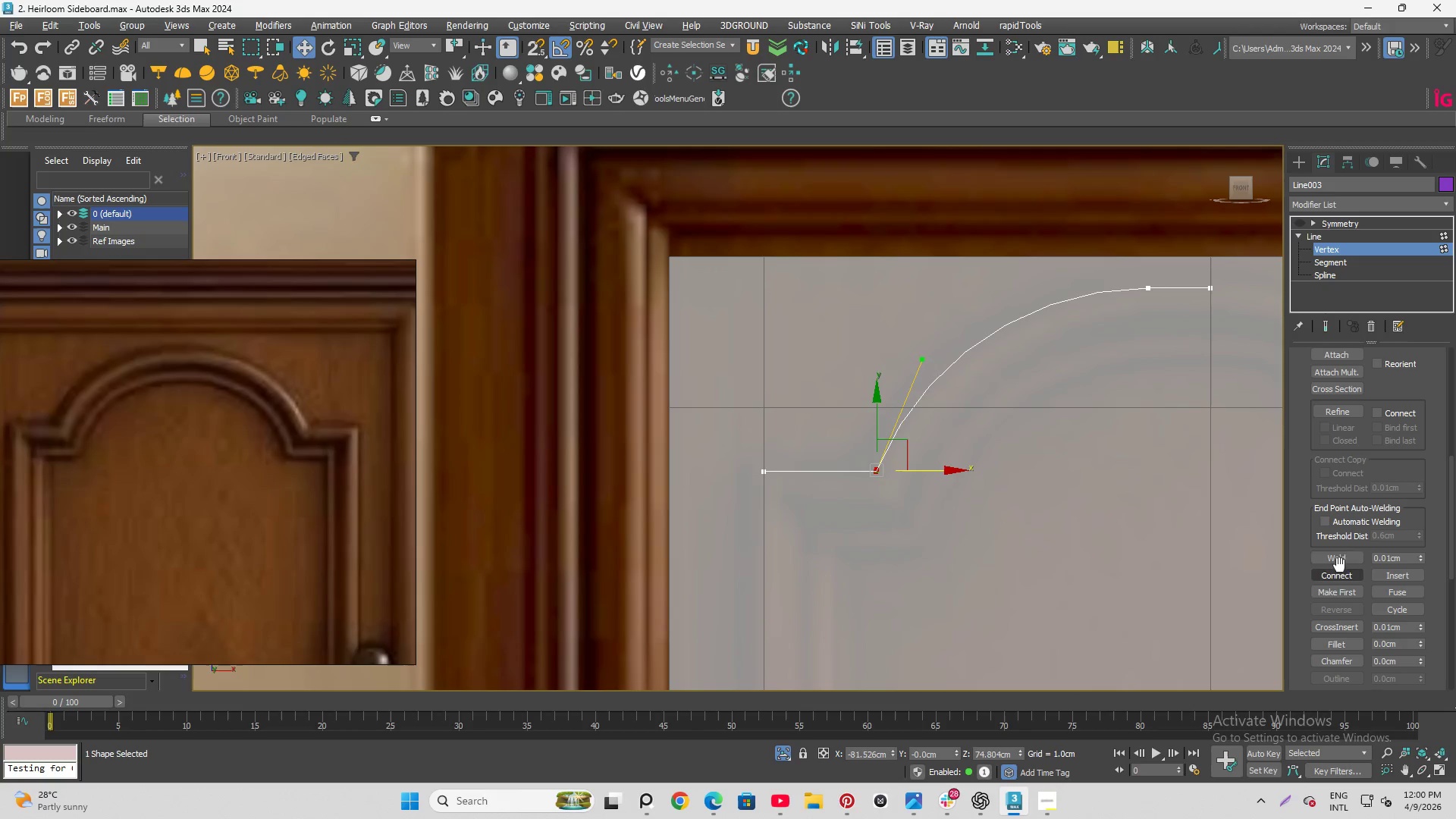 
left_click([1338, 555])
 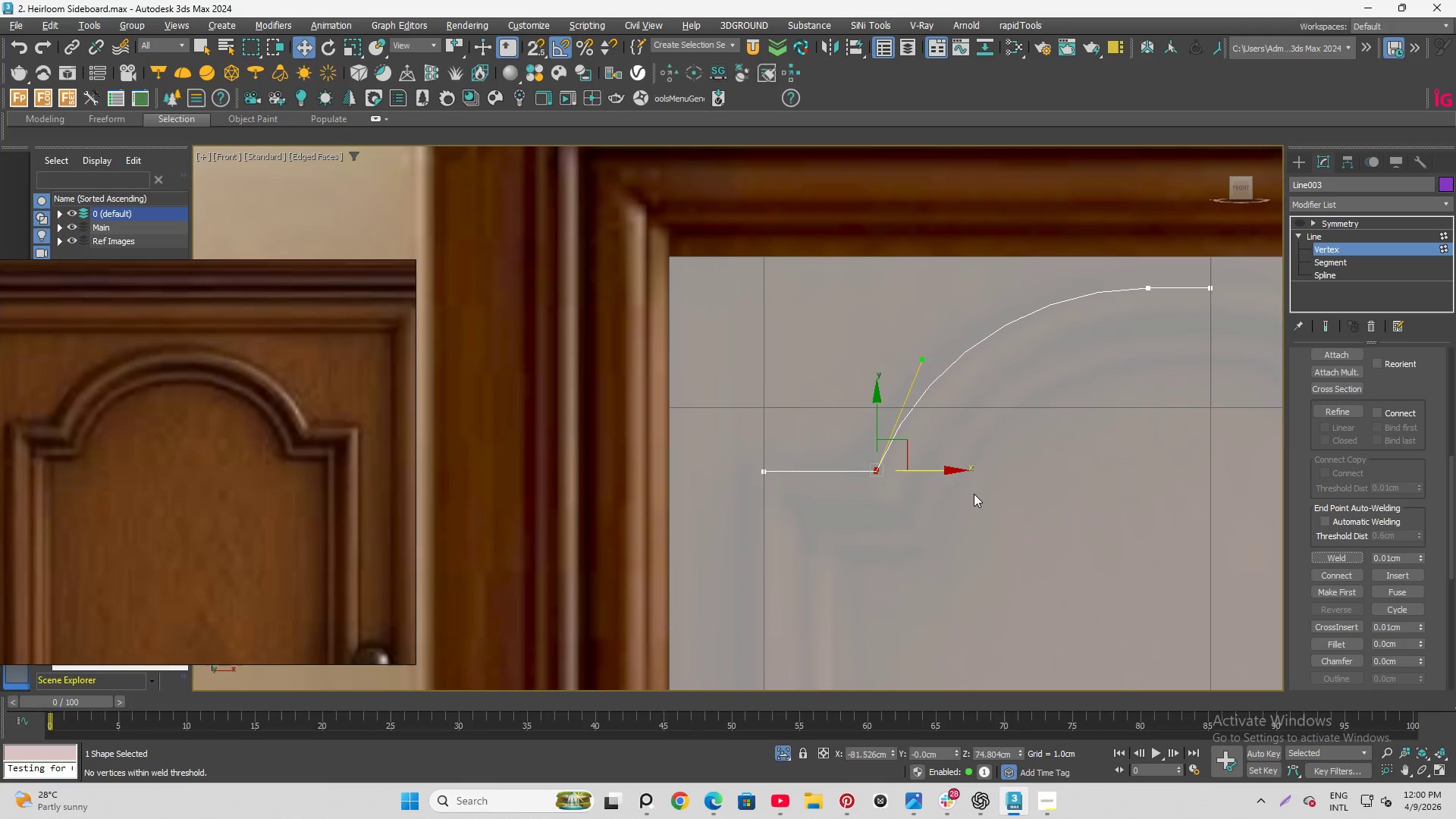 
scroll: coordinate [815, 454], scroll_direction: up, amount: 7.0
 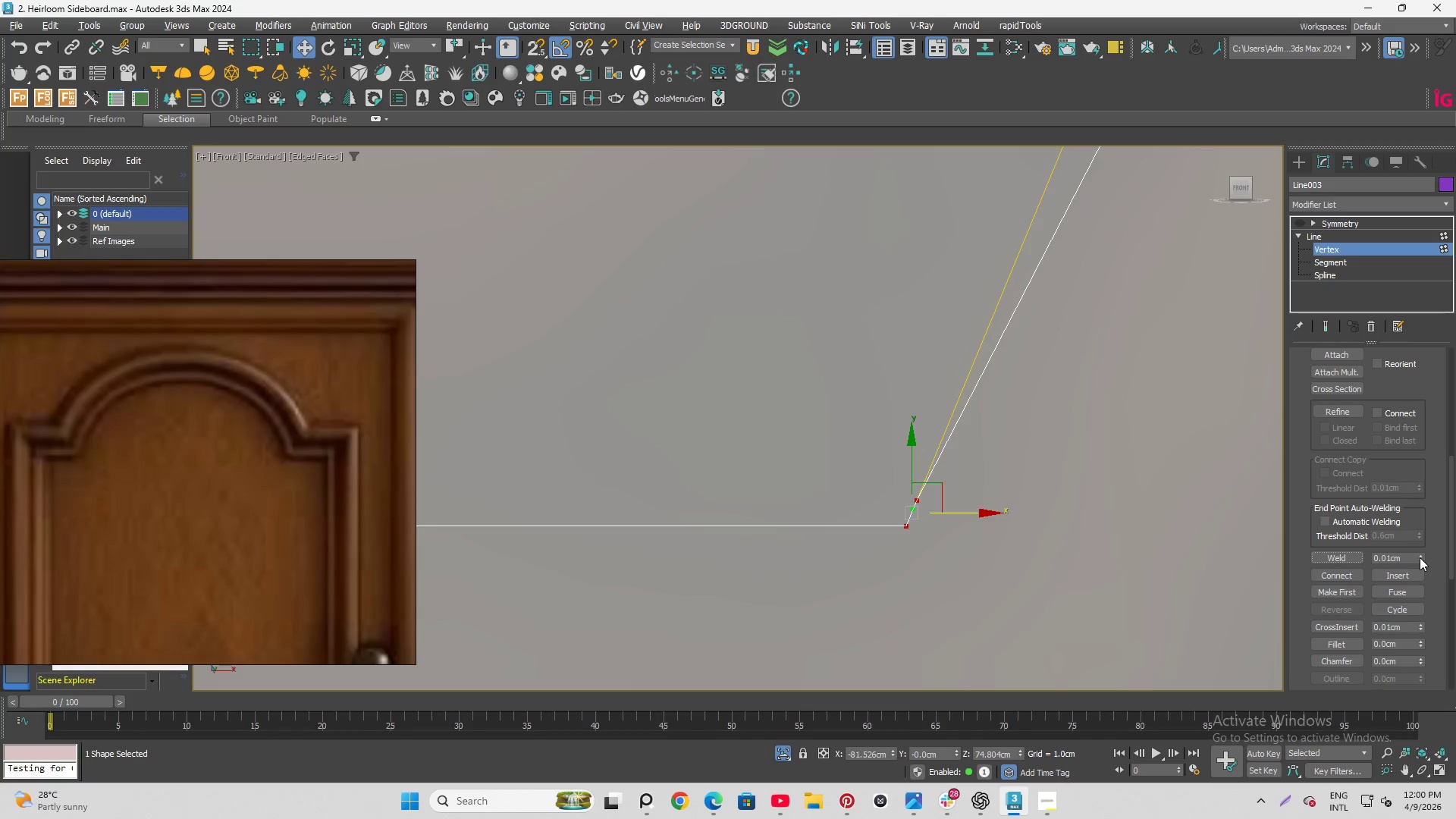 
left_click_drag(start_coordinate=[1420, 555], to_coordinate=[1418, 261])
 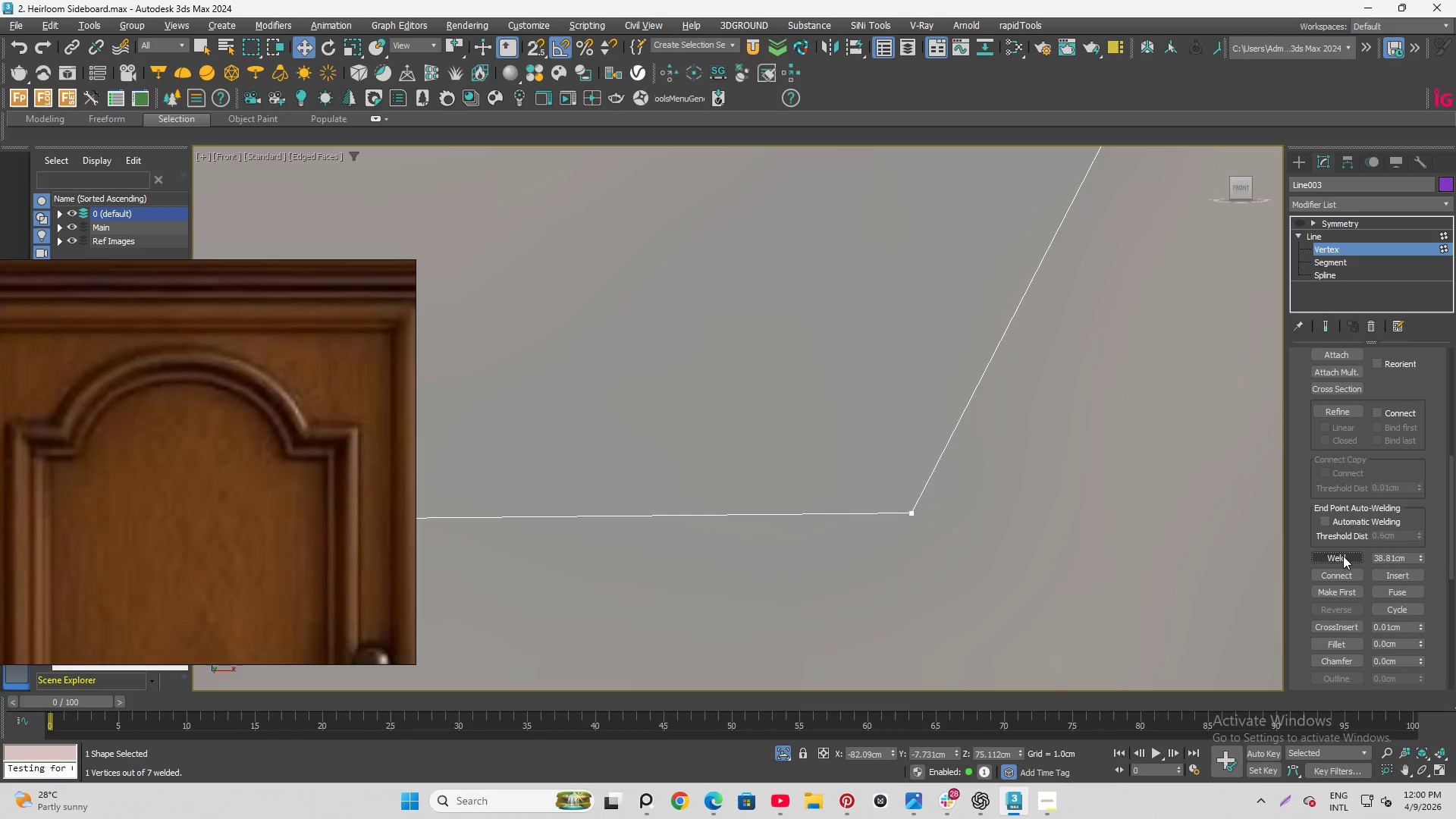 
scroll: coordinate [937, 551], scroll_direction: down, amount: 7.0
 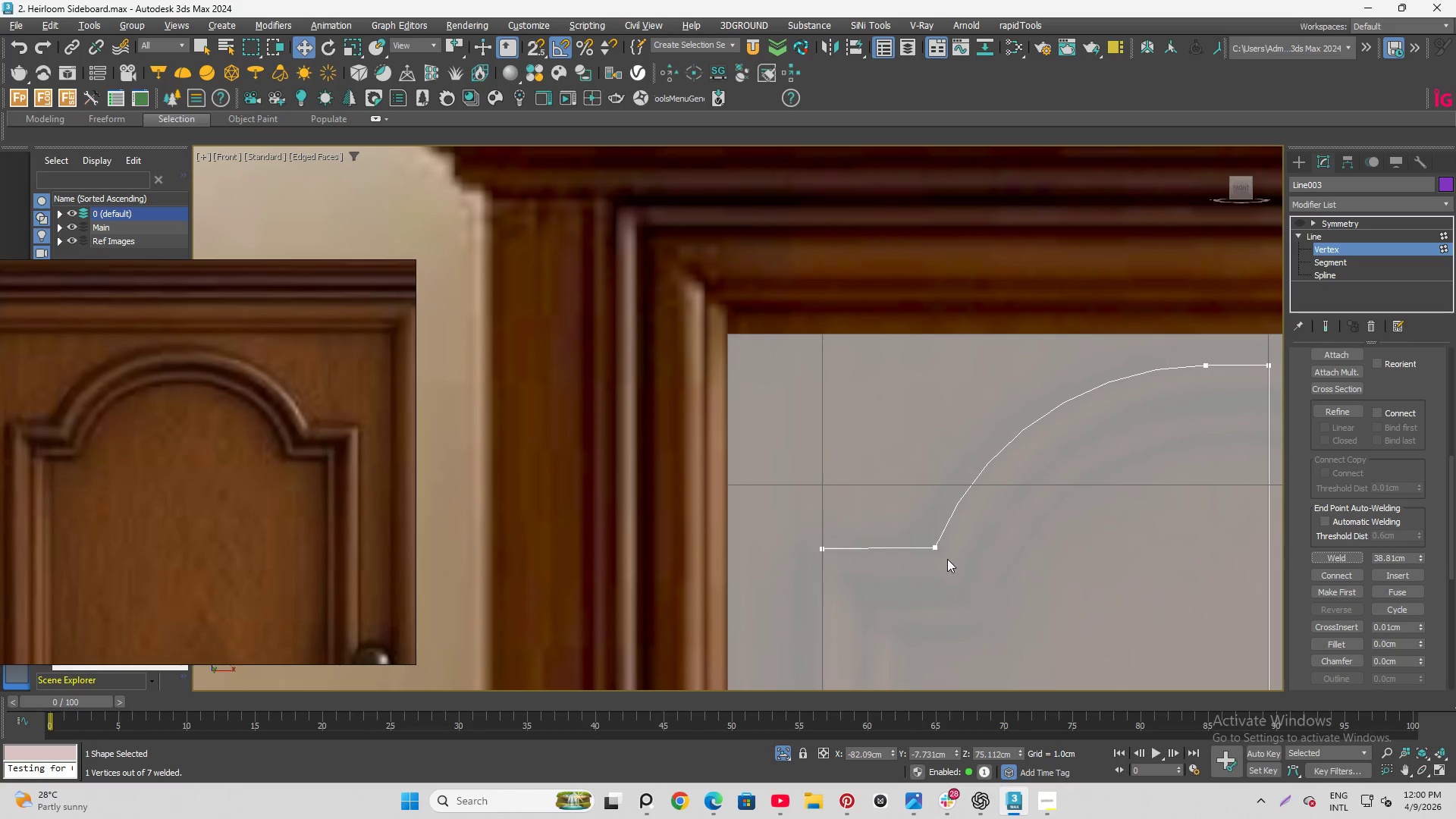 
scroll: coordinate [940, 568], scroll_direction: up, amount: 1.0
 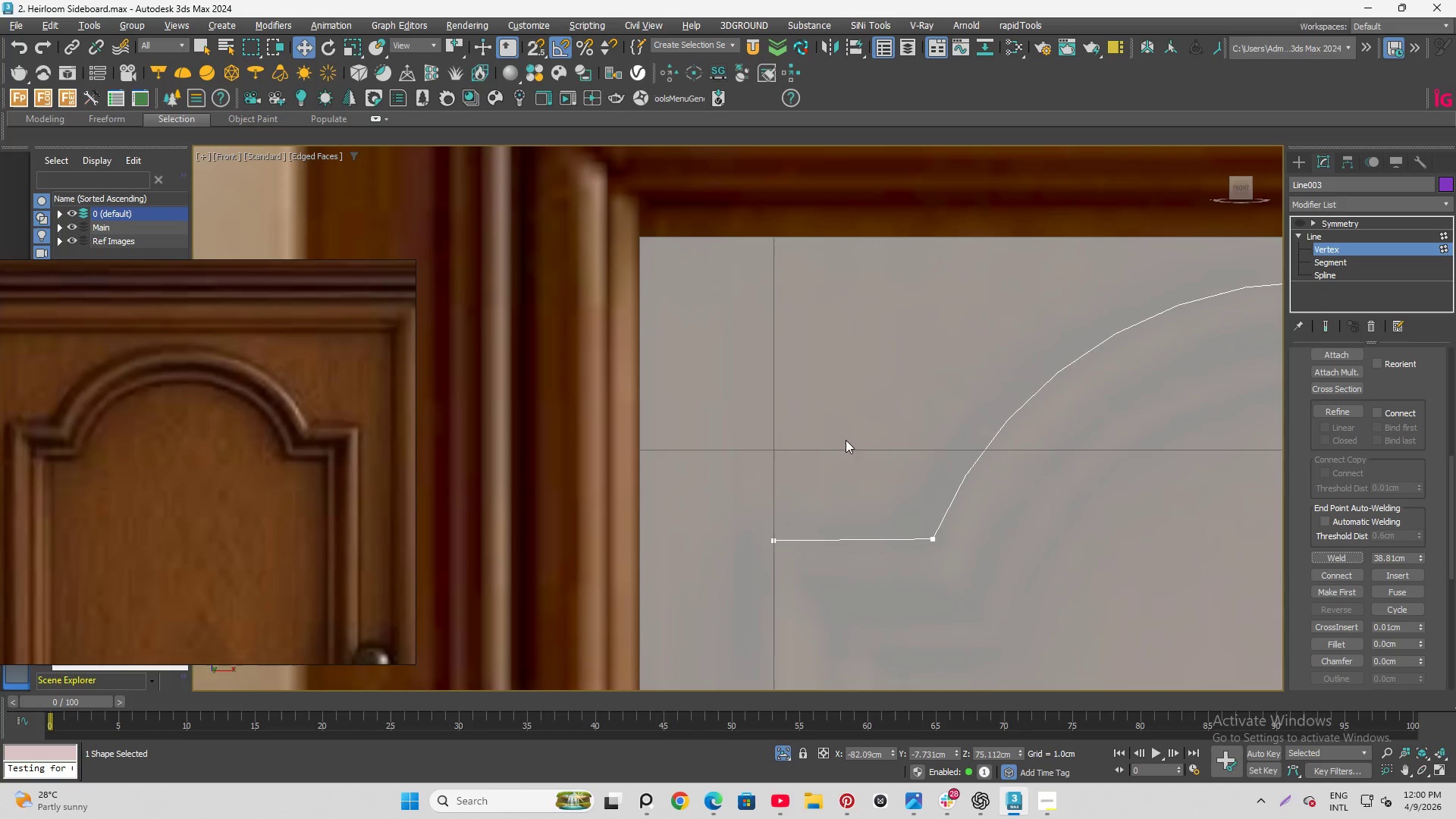 
left_click_drag(start_coordinate=[727, 440], to_coordinate=[789, 577])
 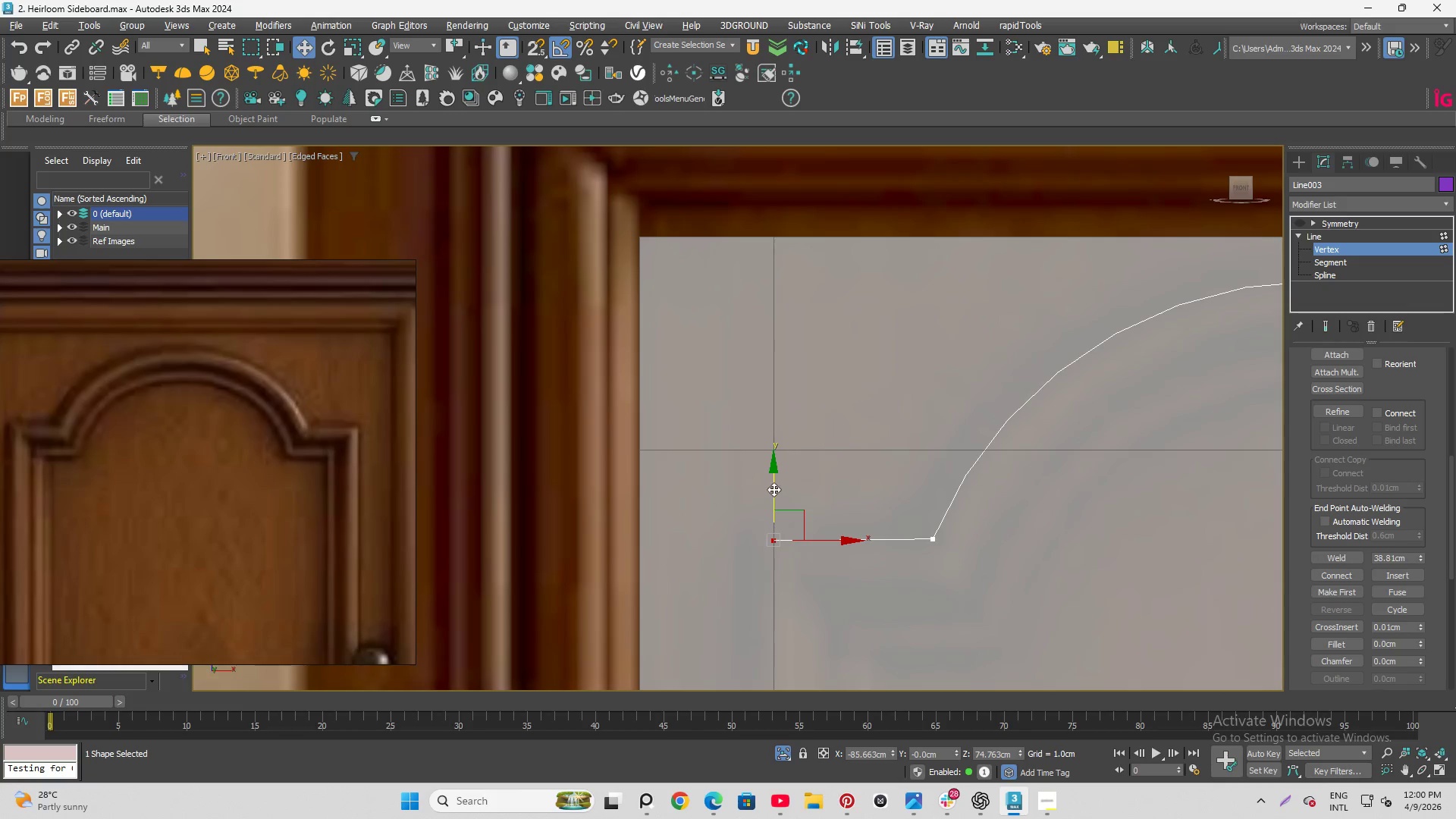 
left_click_drag(start_coordinate=[774, 482], to_coordinate=[933, 538])
 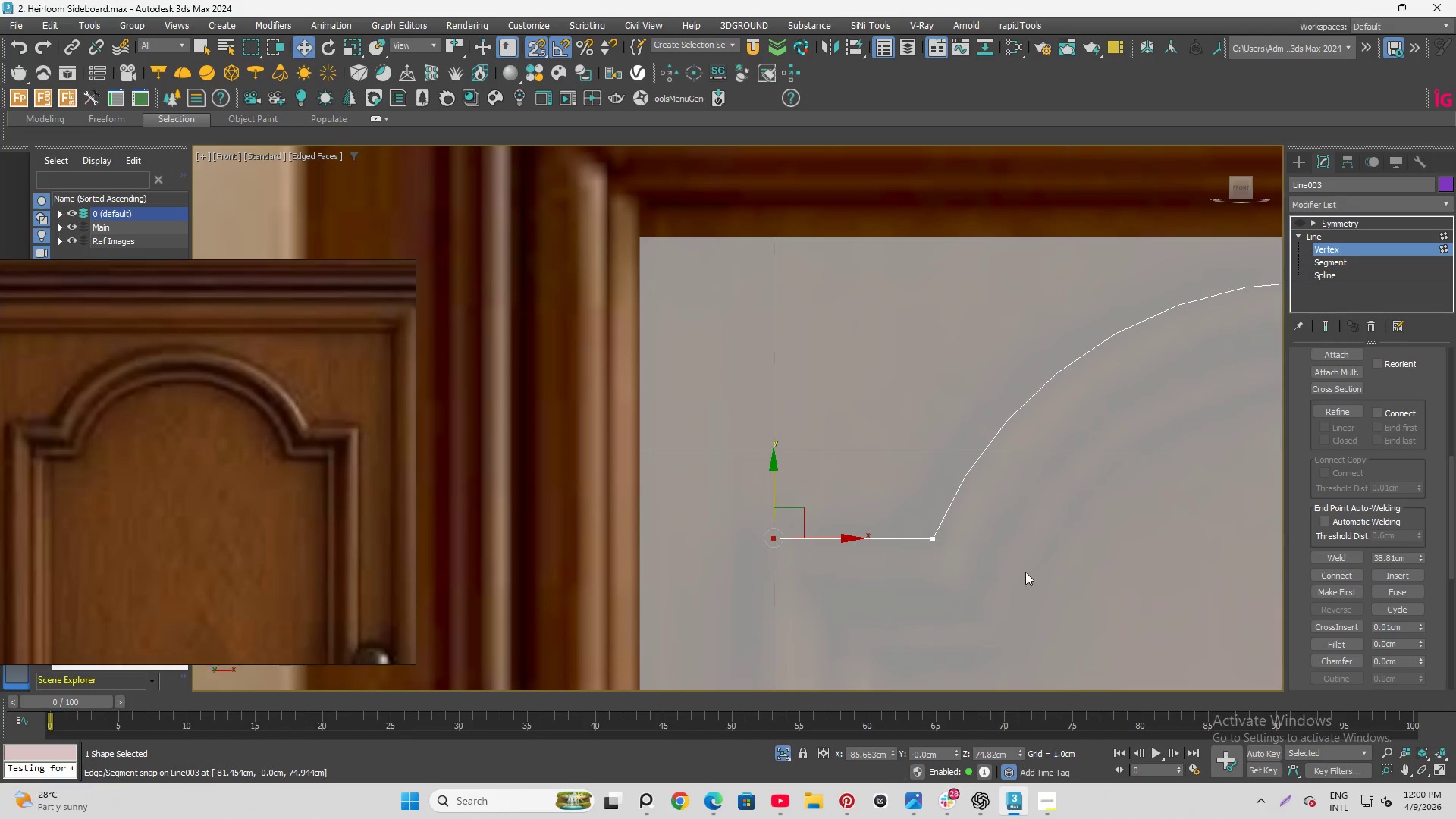 
key(S)
 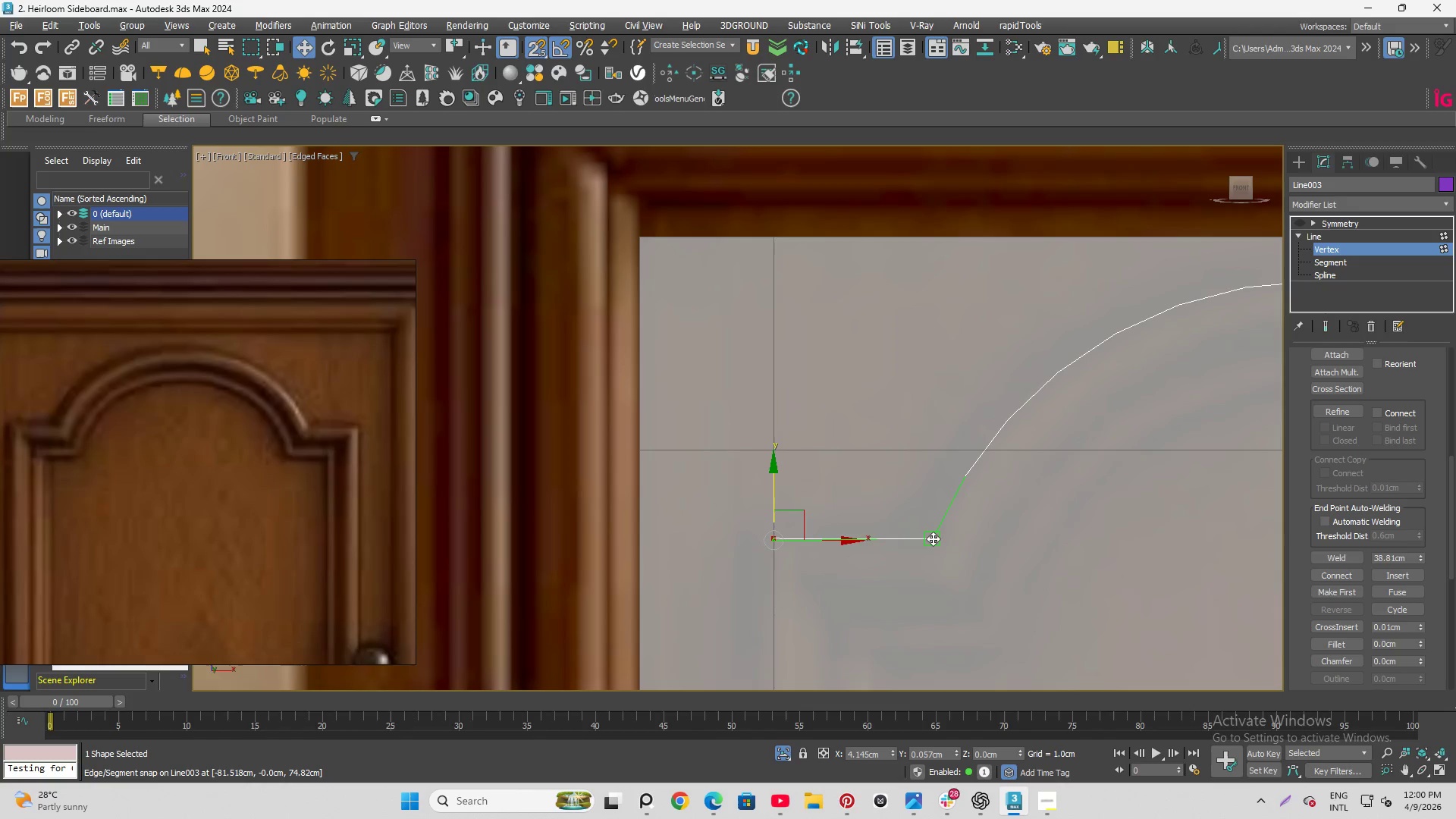 
left_click([1033, 561])
 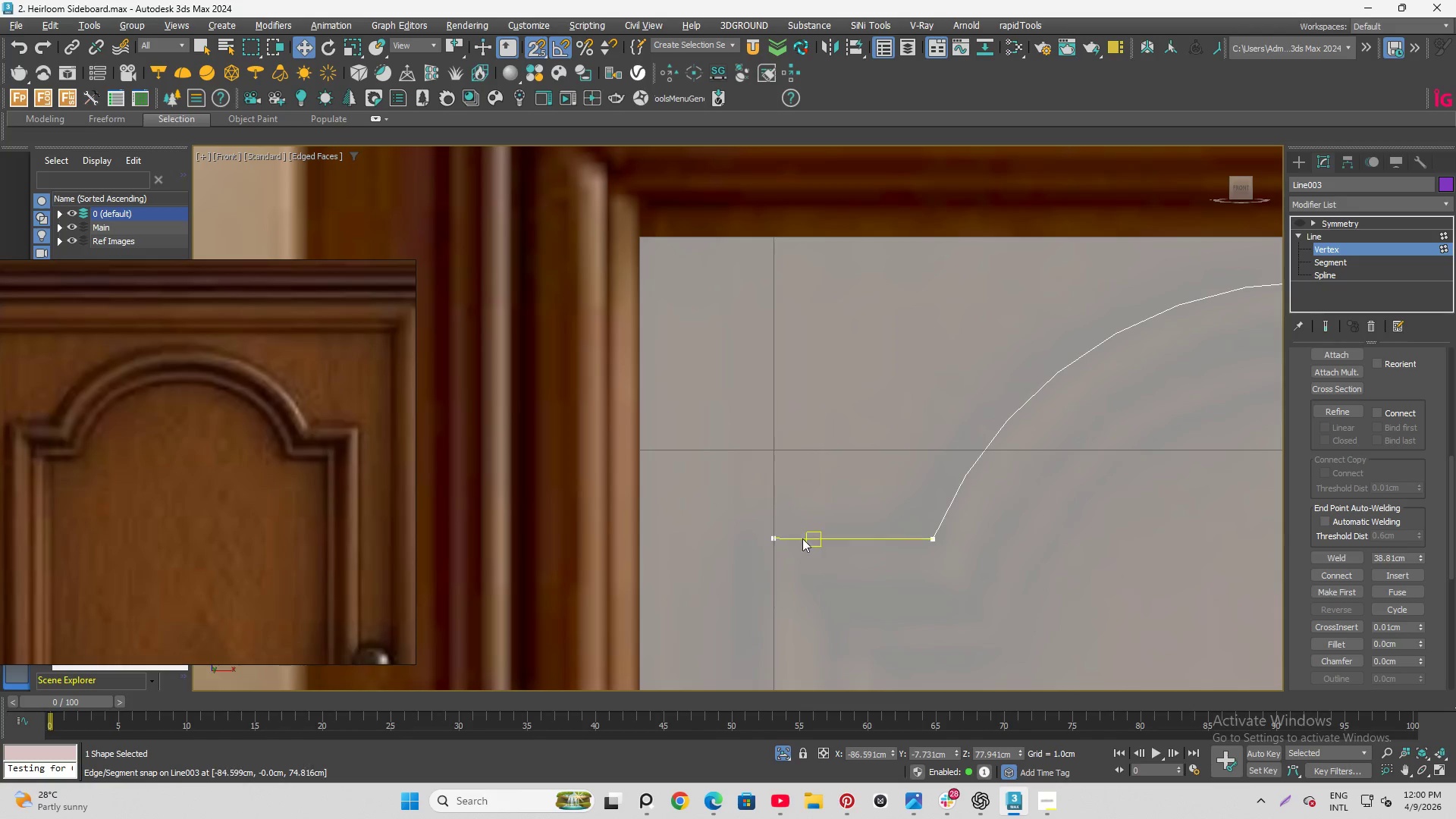 
scroll: coordinate [774, 551], scroll_direction: up, amount: 5.0
 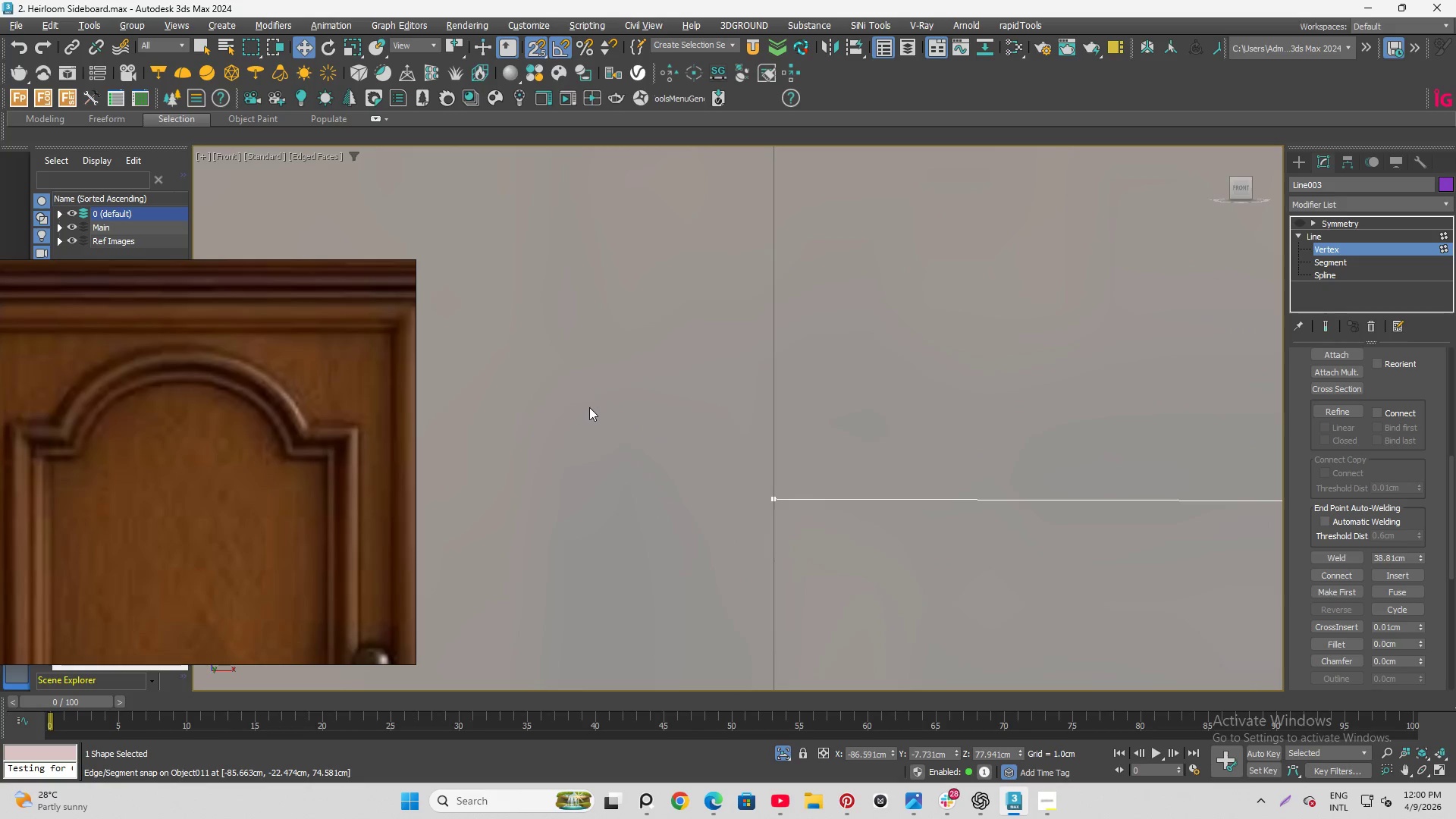 
scroll: coordinate [626, 416], scroll_direction: down, amount: 3.0
 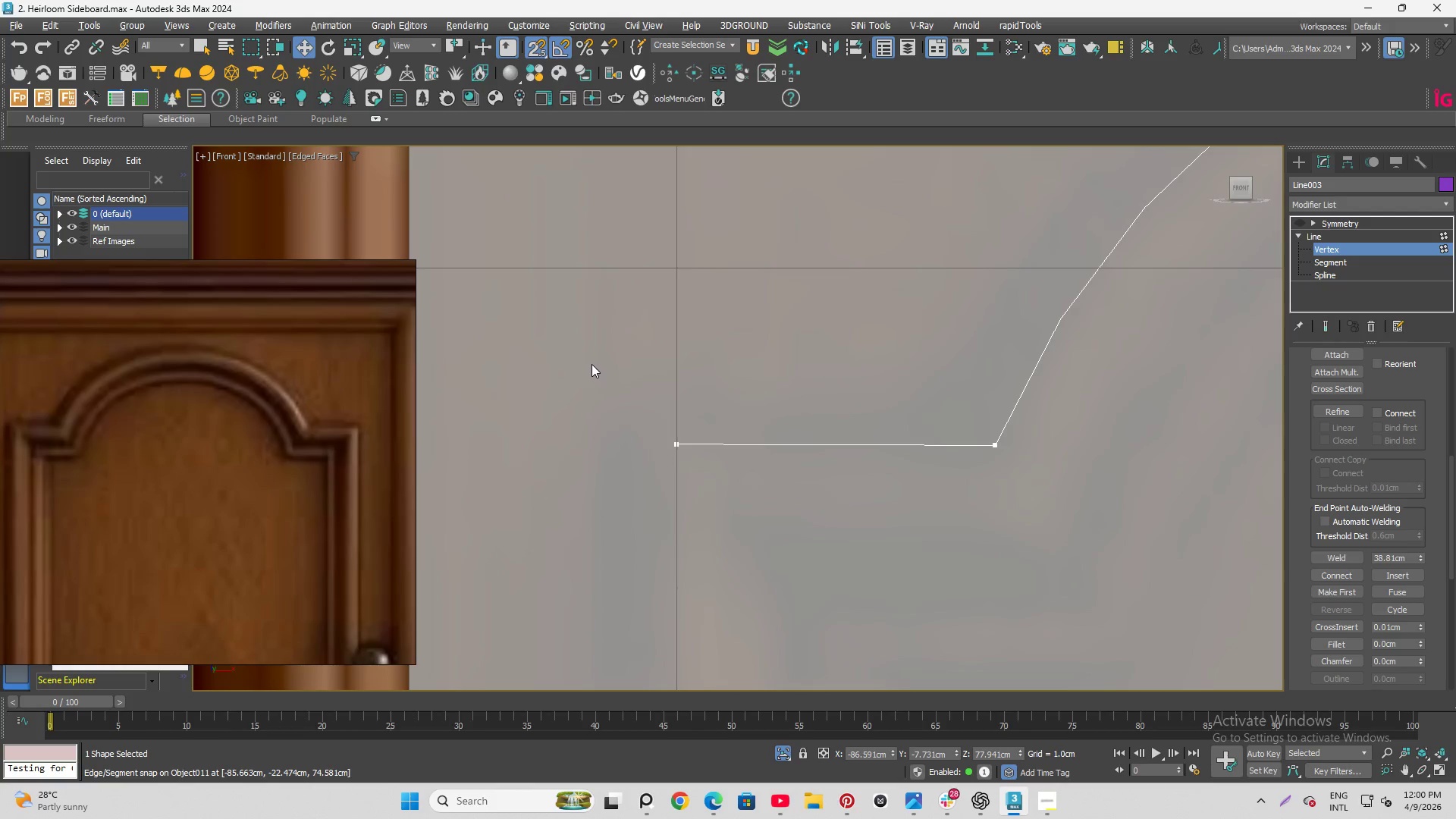 
left_click_drag(start_coordinate=[603, 378], to_coordinate=[786, 516])
 